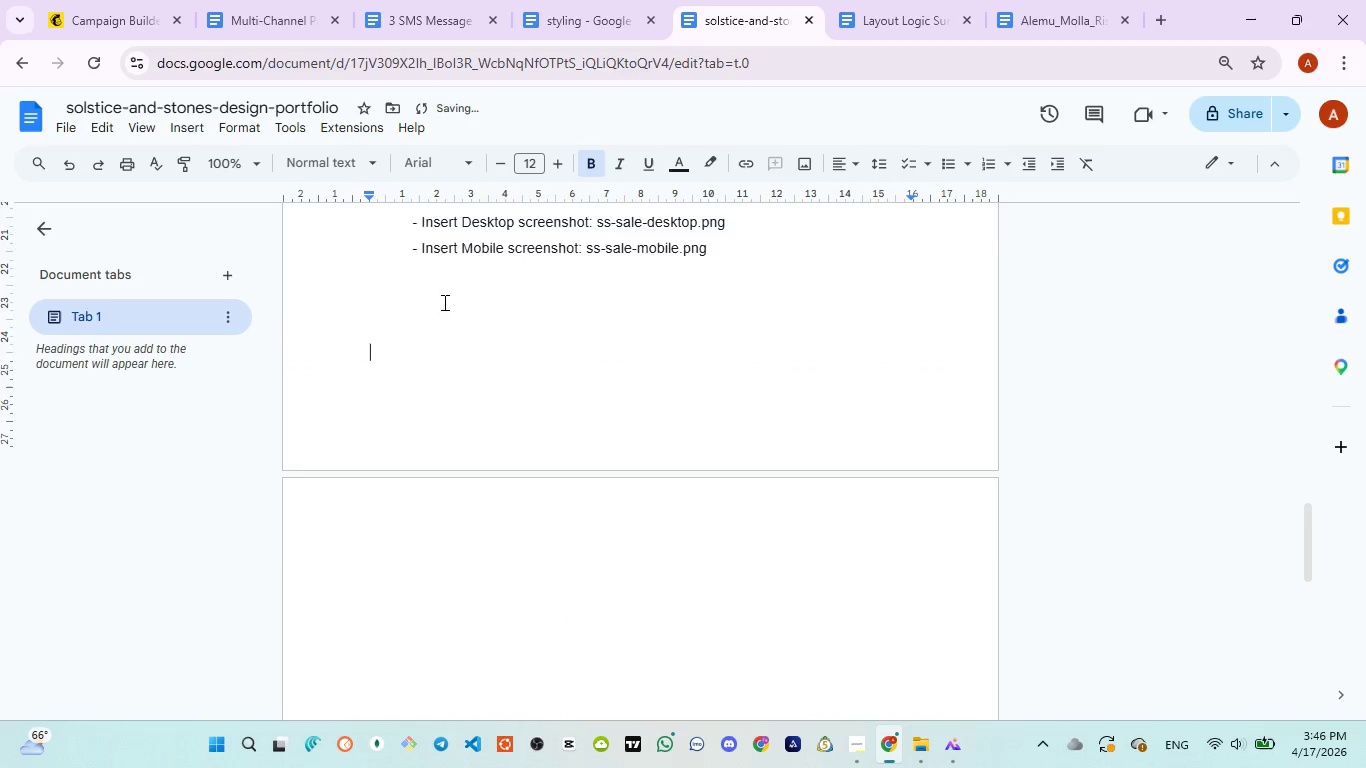 
scroll: coordinate [443, 302], scroll_direction: up, amount: 2.0
 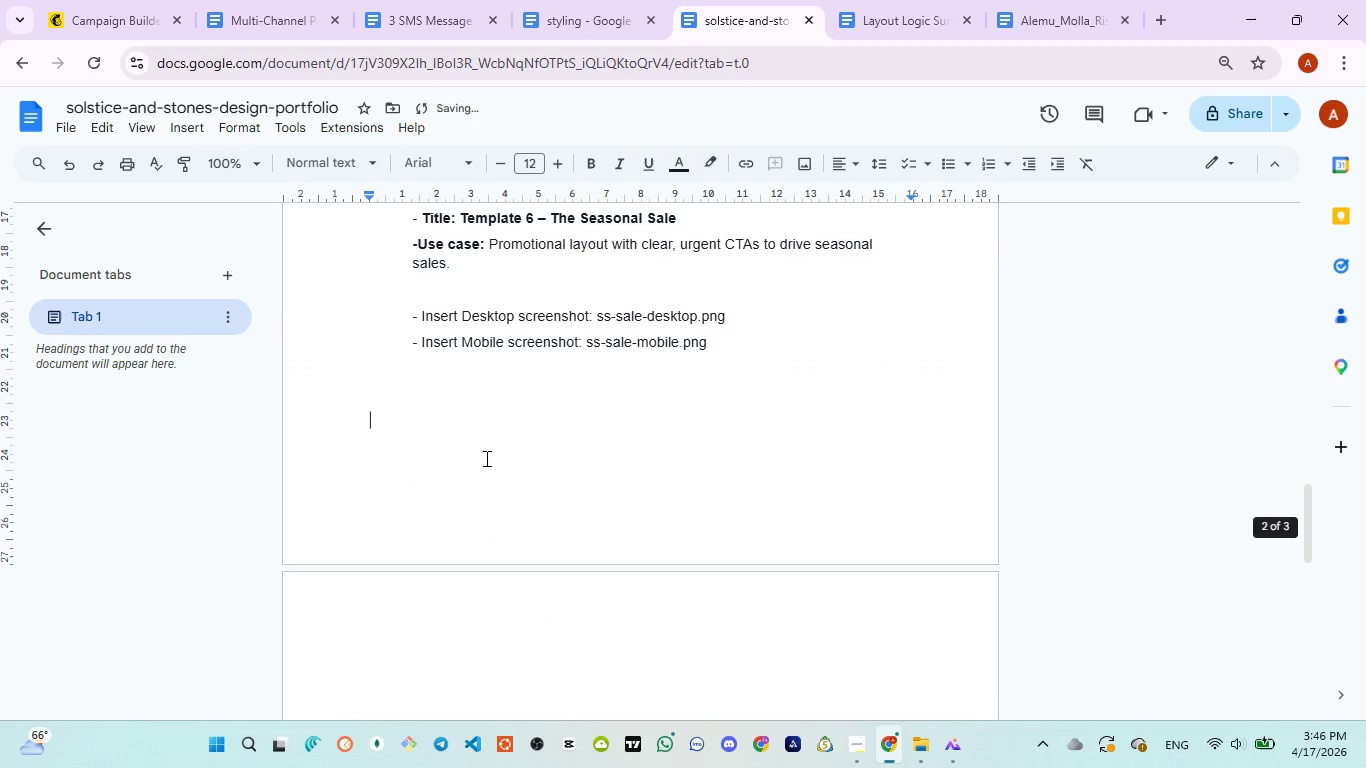 
key(Backspace)
 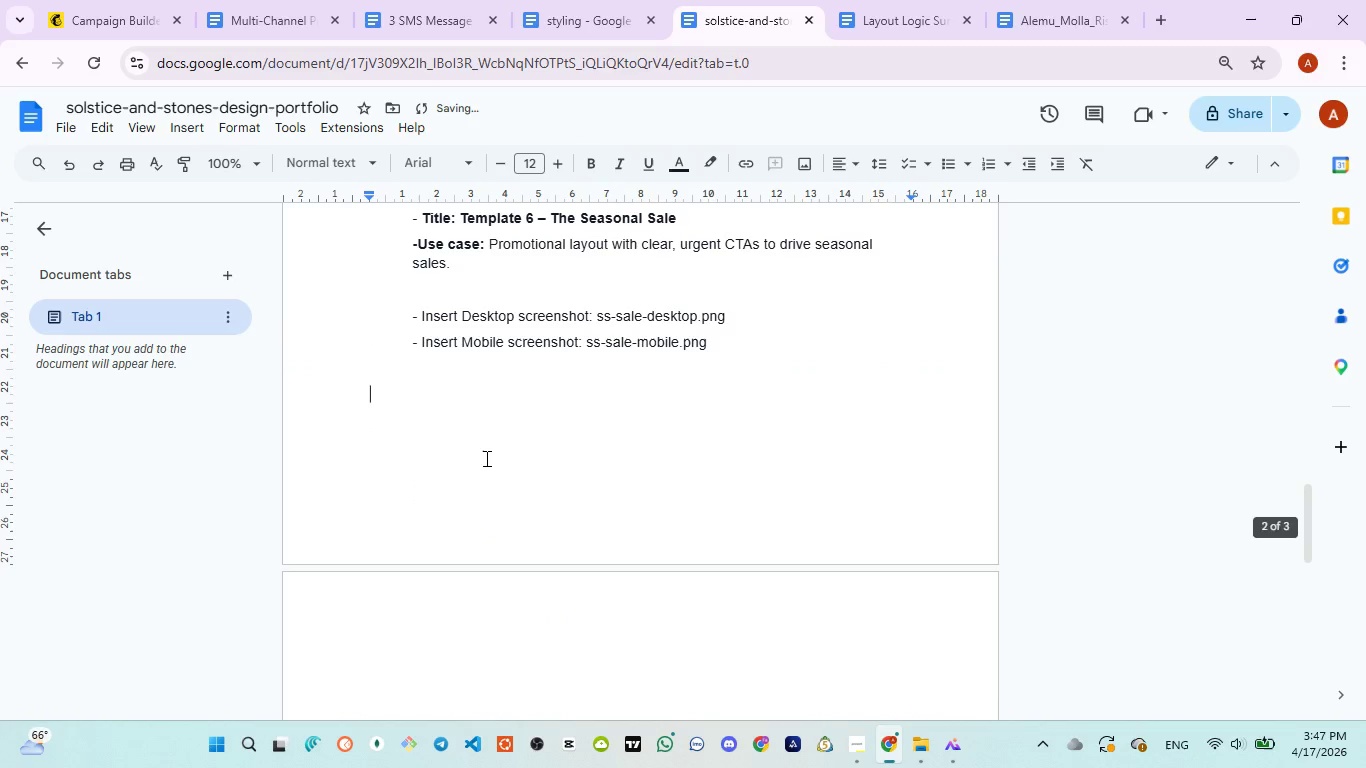 
key(Backspace)
 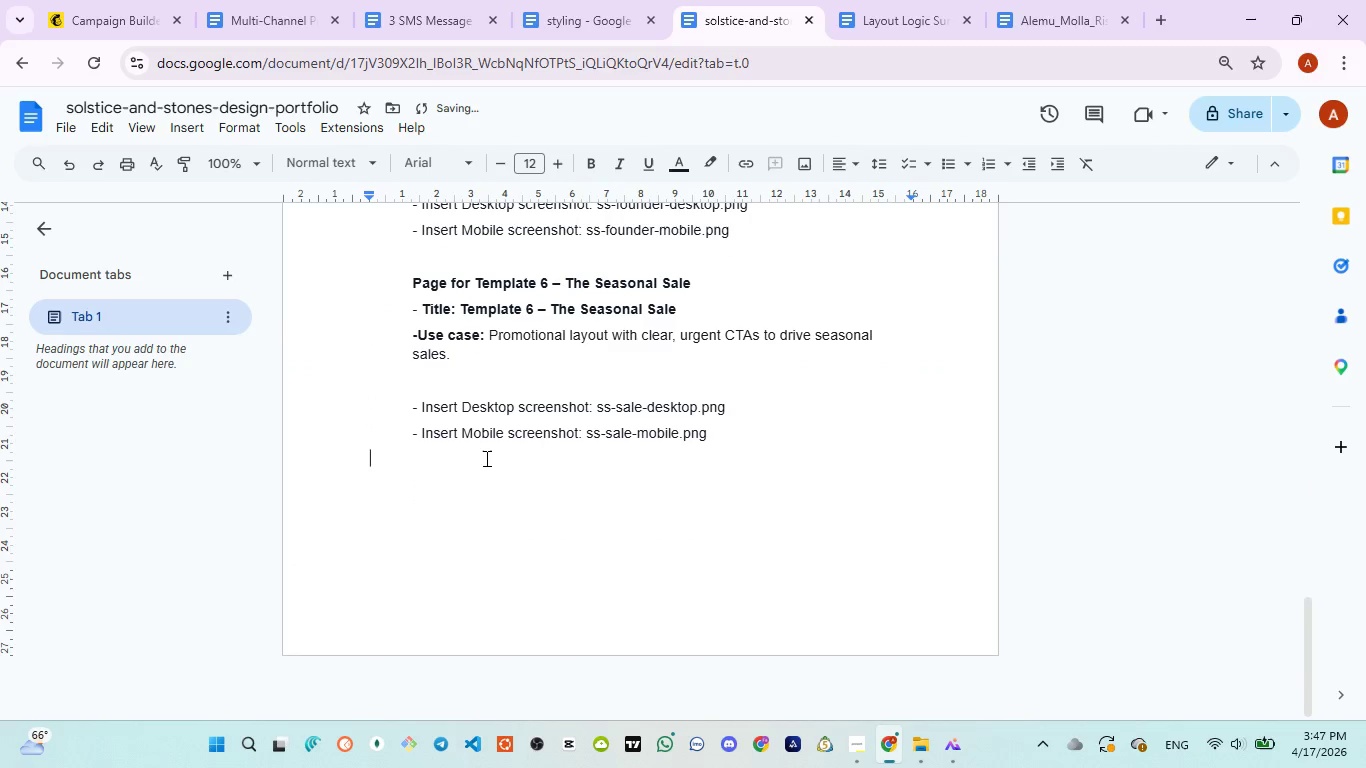 
key(Backspace)
 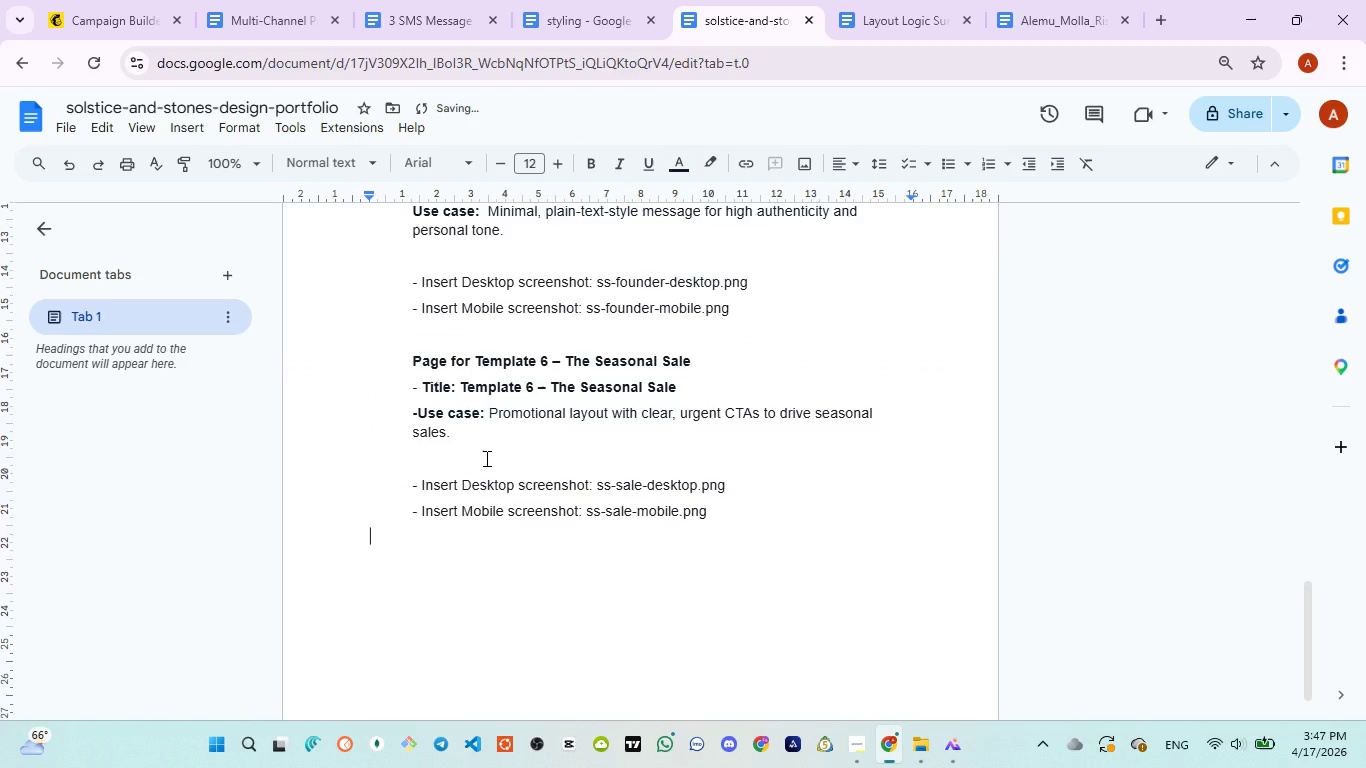 
scroll: coordinate [485, 458], scroll_direction: up, amount: 1.0
 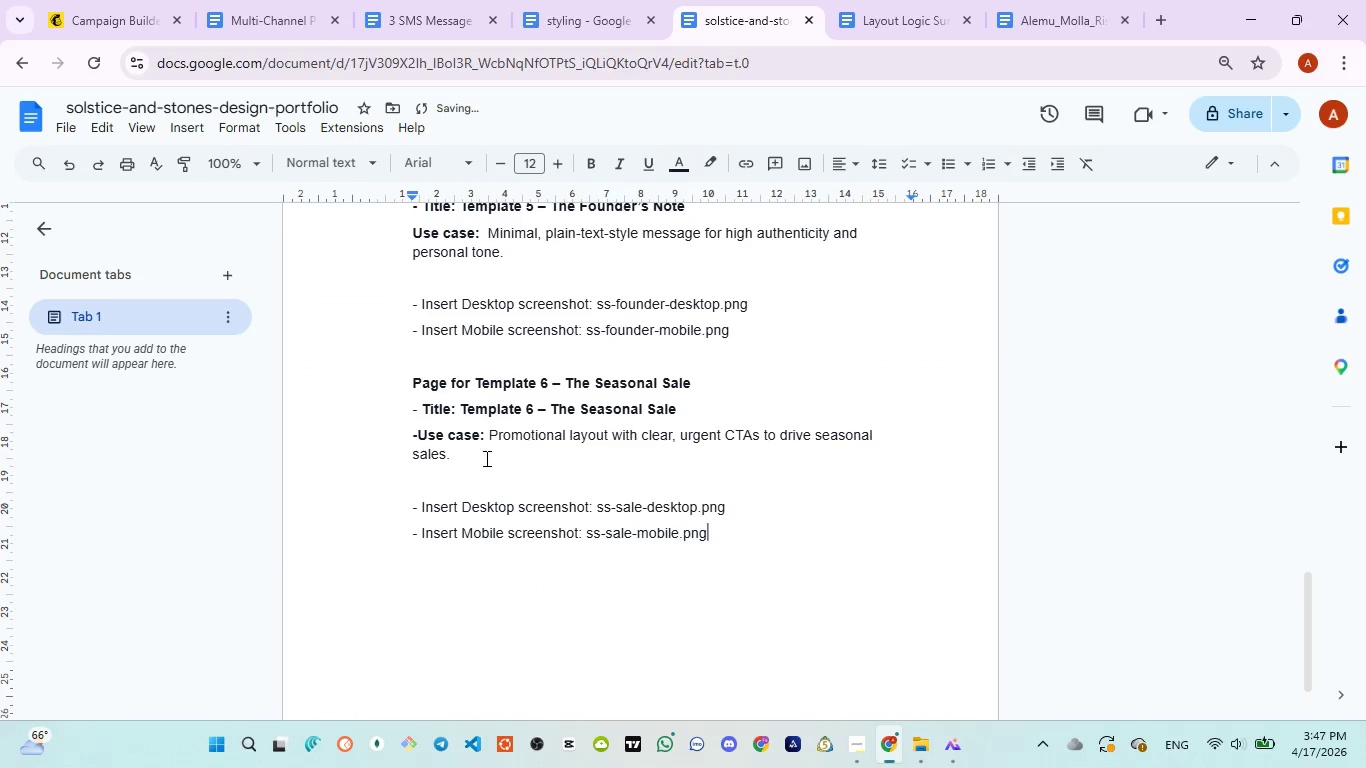 
key(Backspace)
 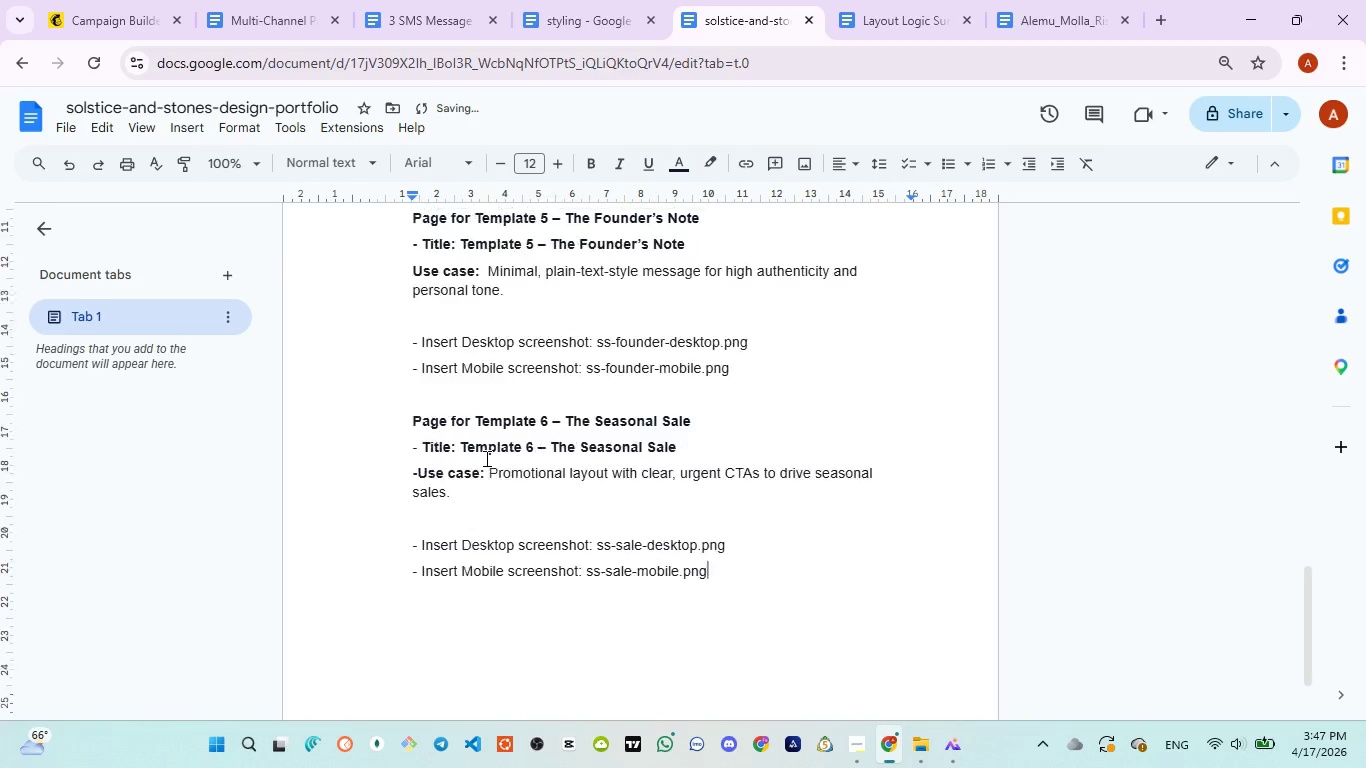 
scroll: coordinate [485, 458], scroll_direction: up, amount: 15.0
 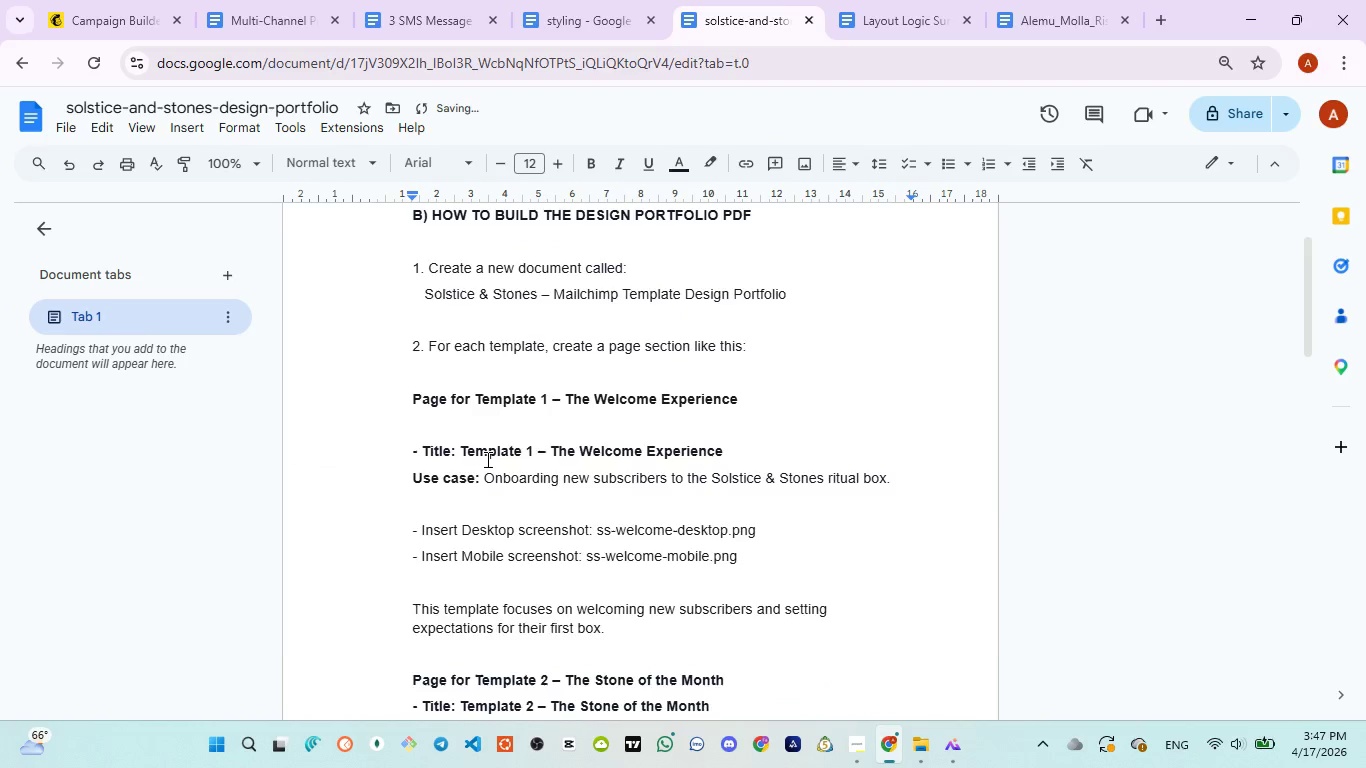 
scroll: coordinate [487, 460], scroll_direction: down, amount: 10.0
 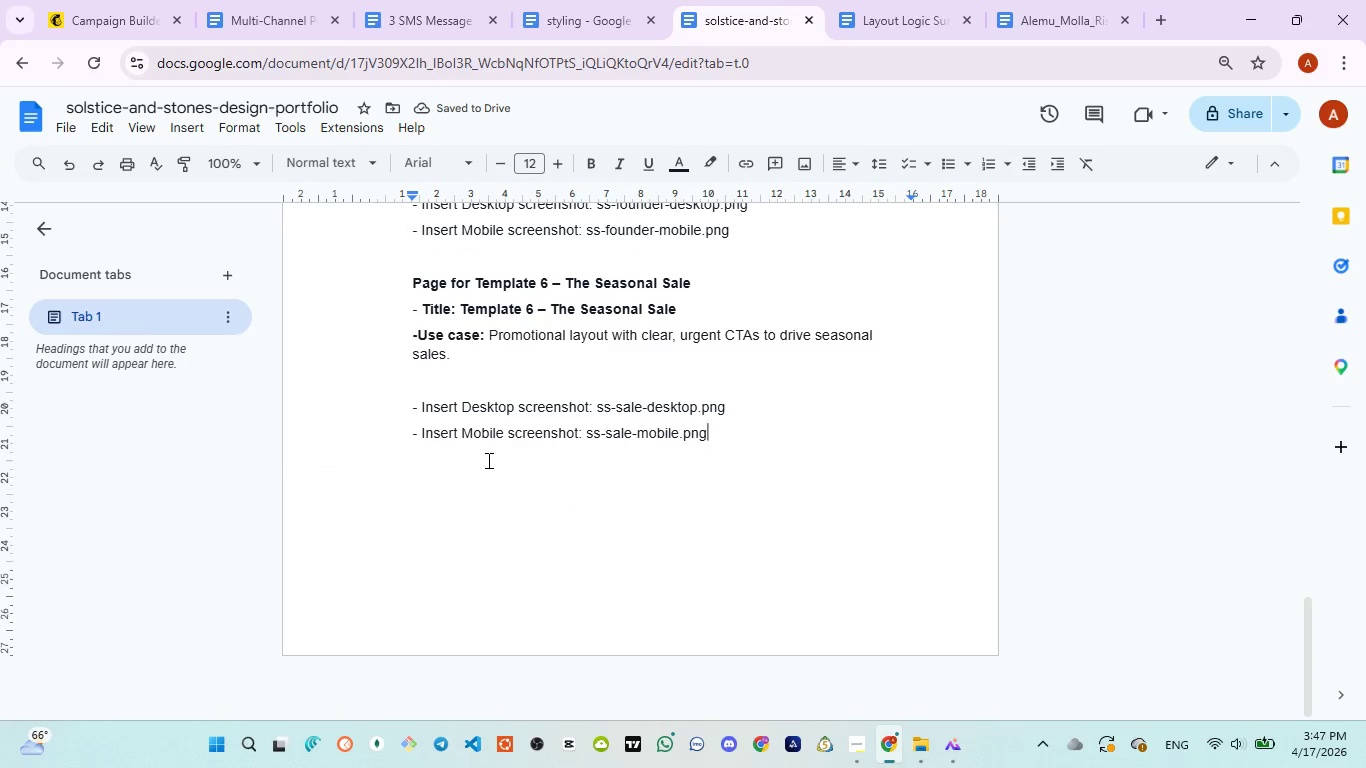 
scroll: coordinate [489, 460], scroll_direction: up, amount: 30.0
 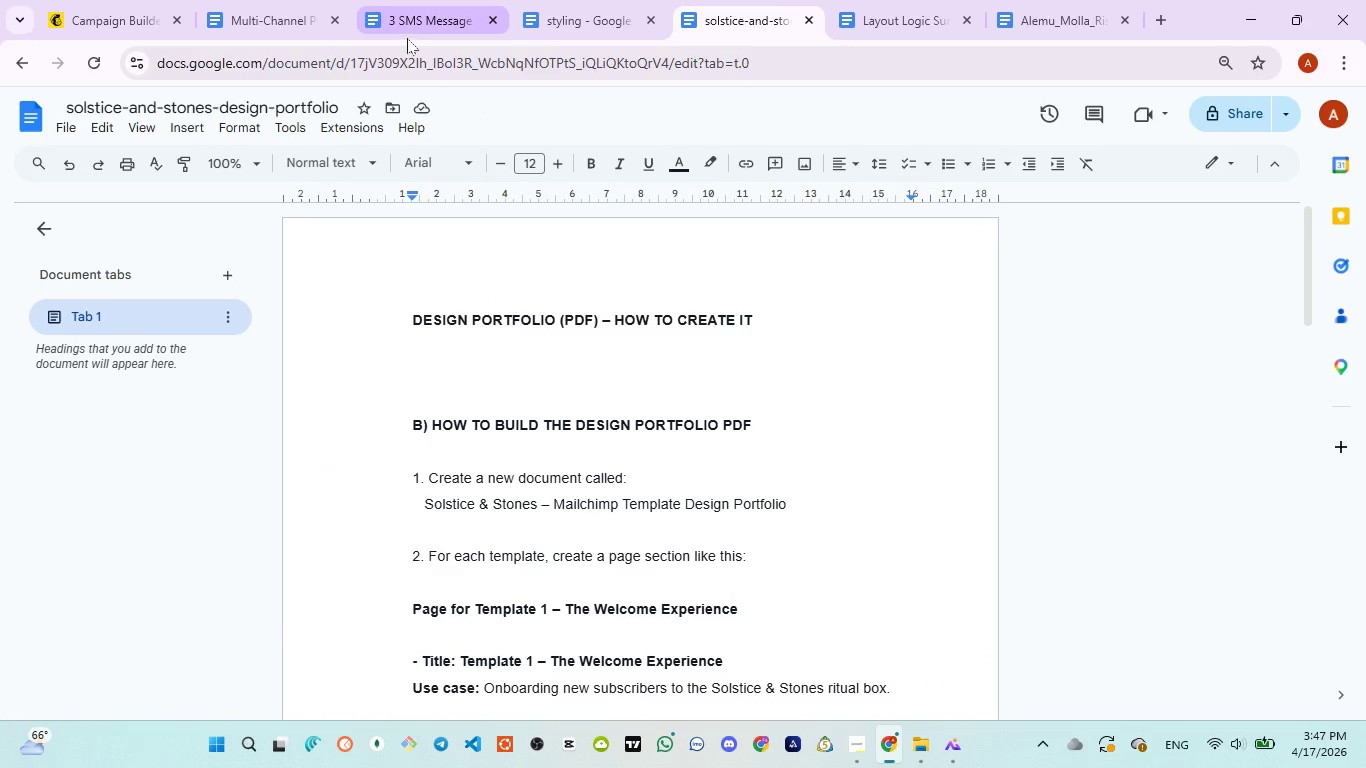 
left_click([409, 31])
 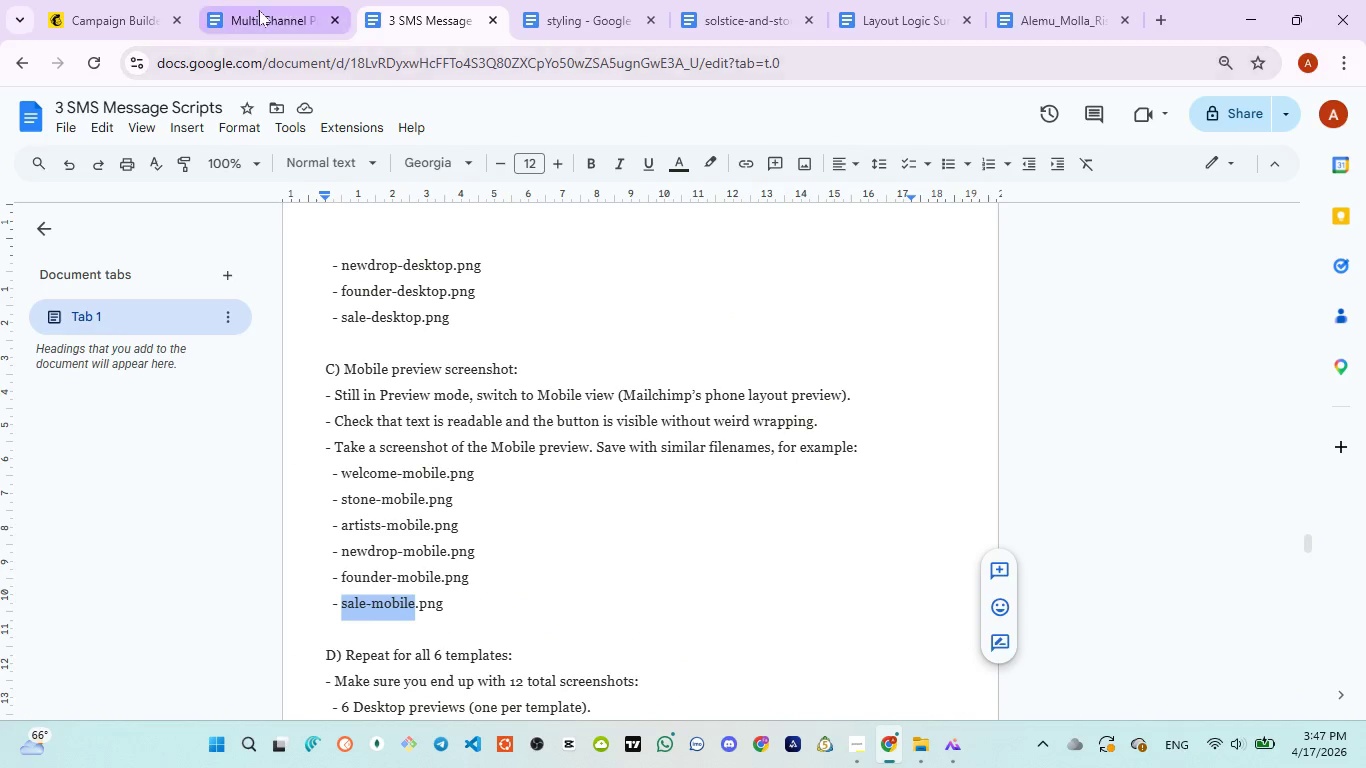 
left_click([259, 10])
 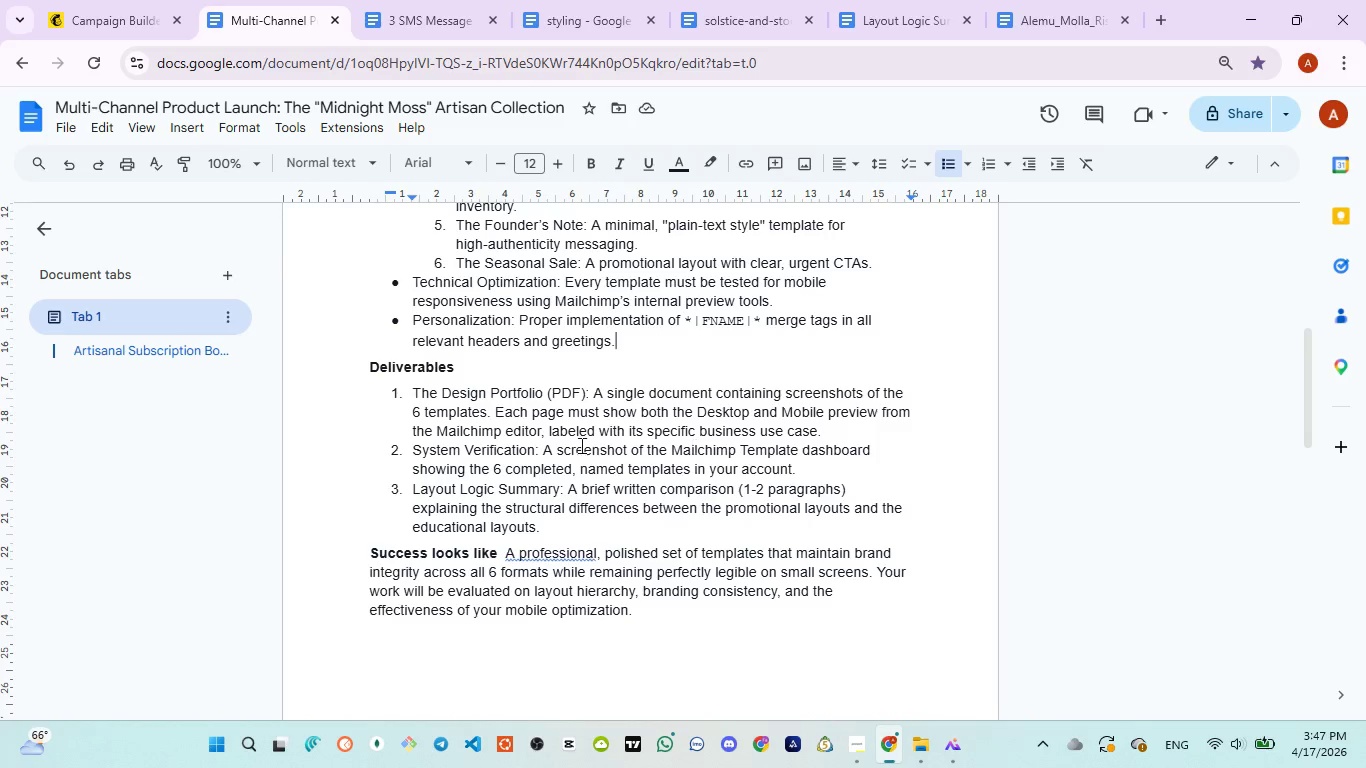 
wait(6.78)
 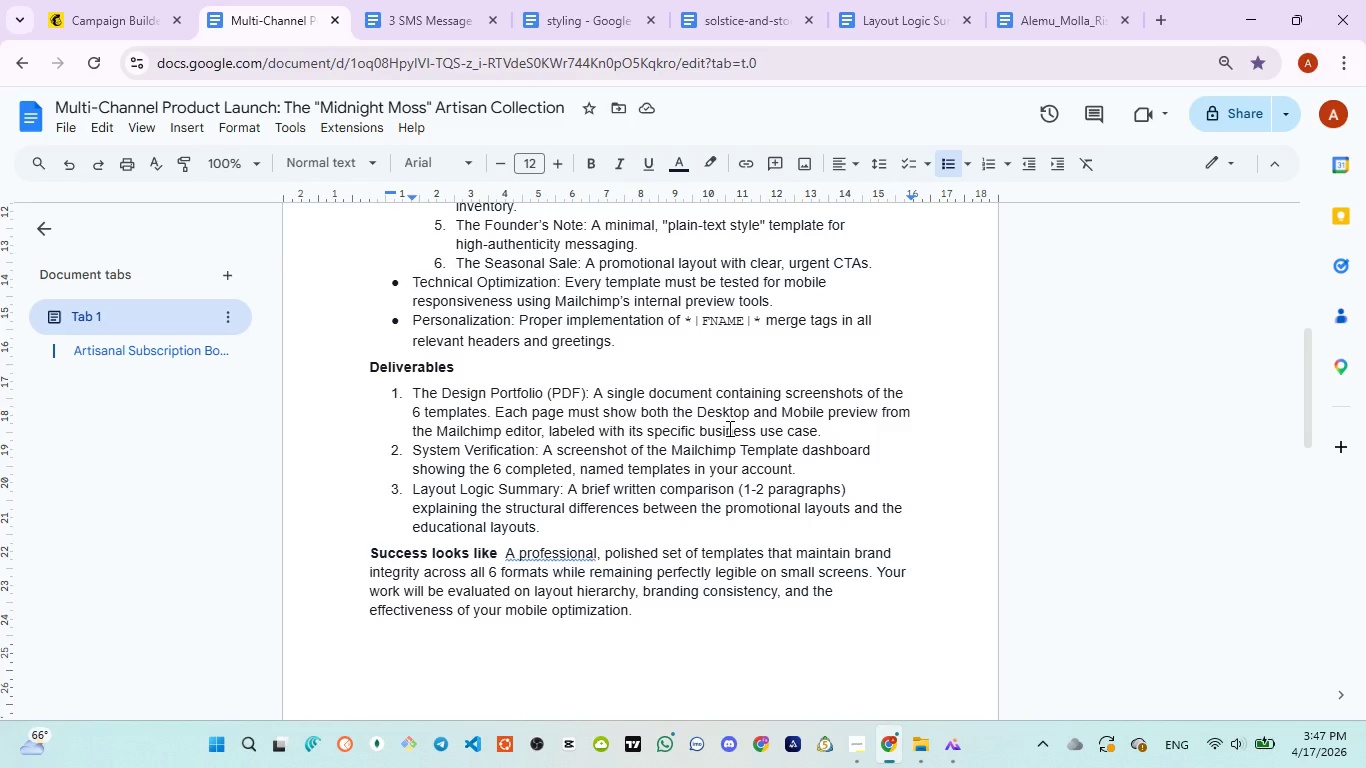 
left_click_drag(start_coordinate=[409, 390], to_coordinate=[825, 431])
 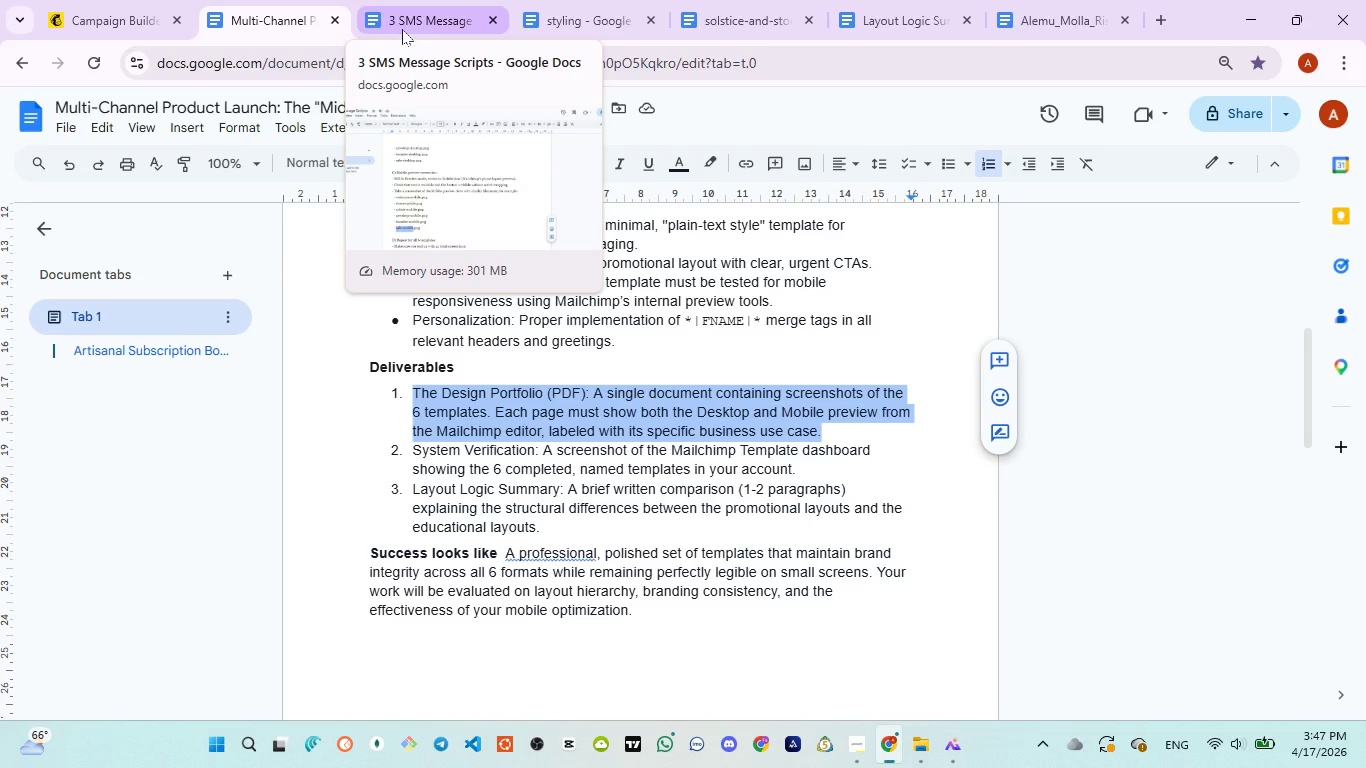 
wait(8.53)
 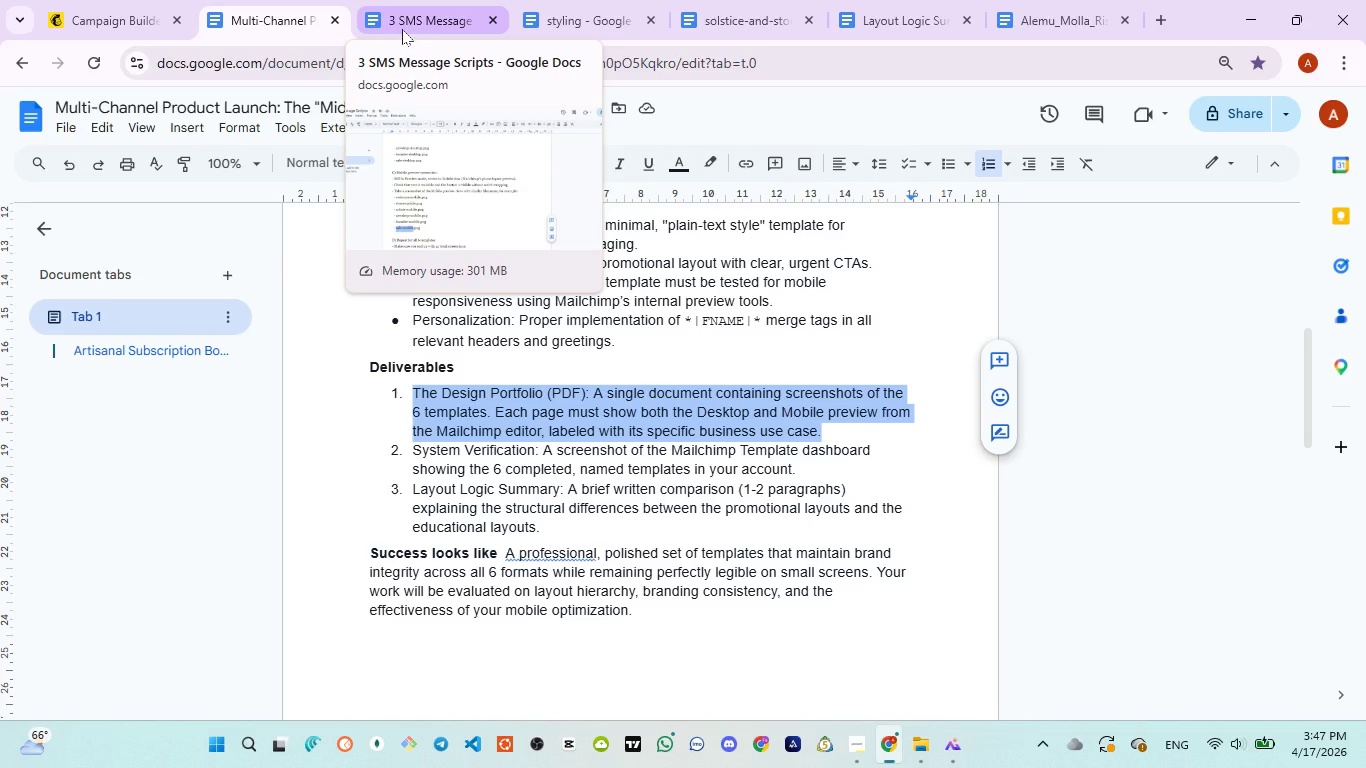 
left_click([402, 31])
 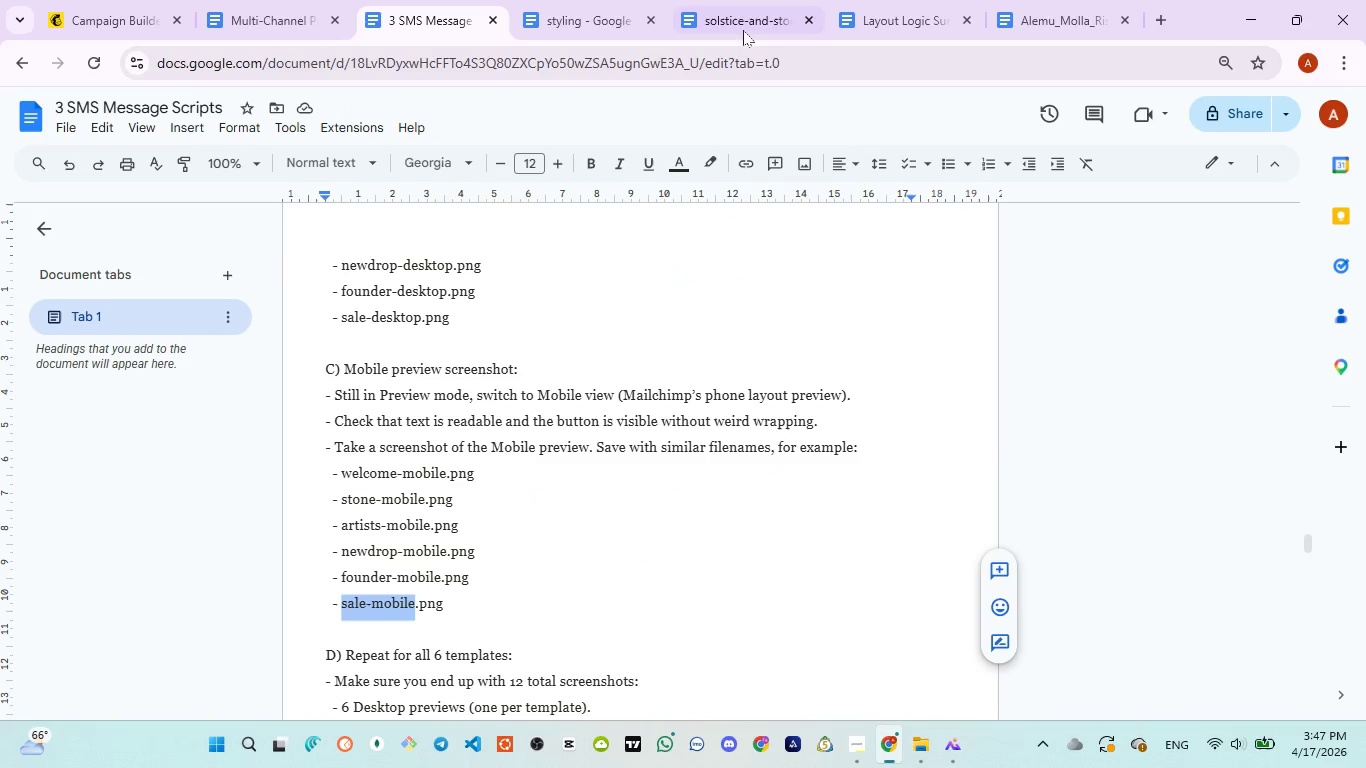 
left_click([741, 19])
 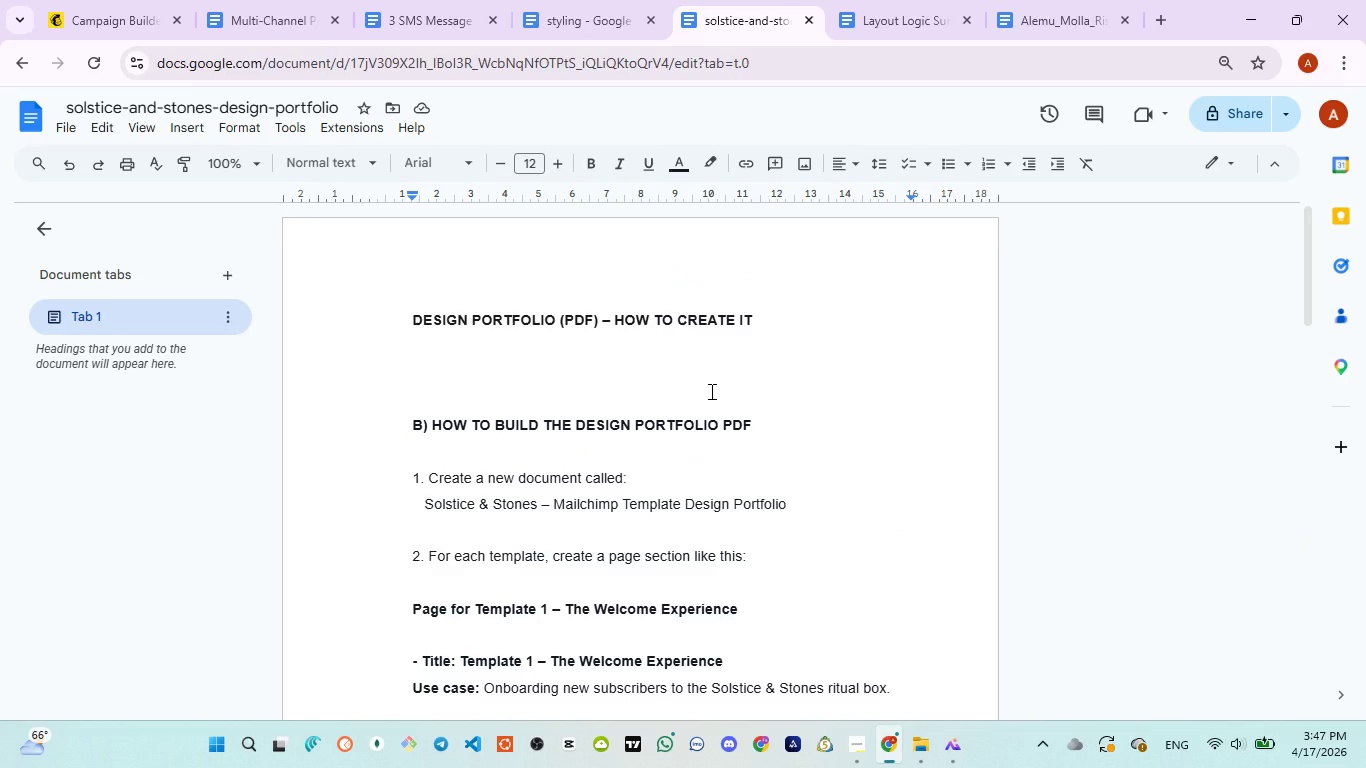 
scroll: coordinate [710, 391], scroll_direction: none, amount: 0.0
 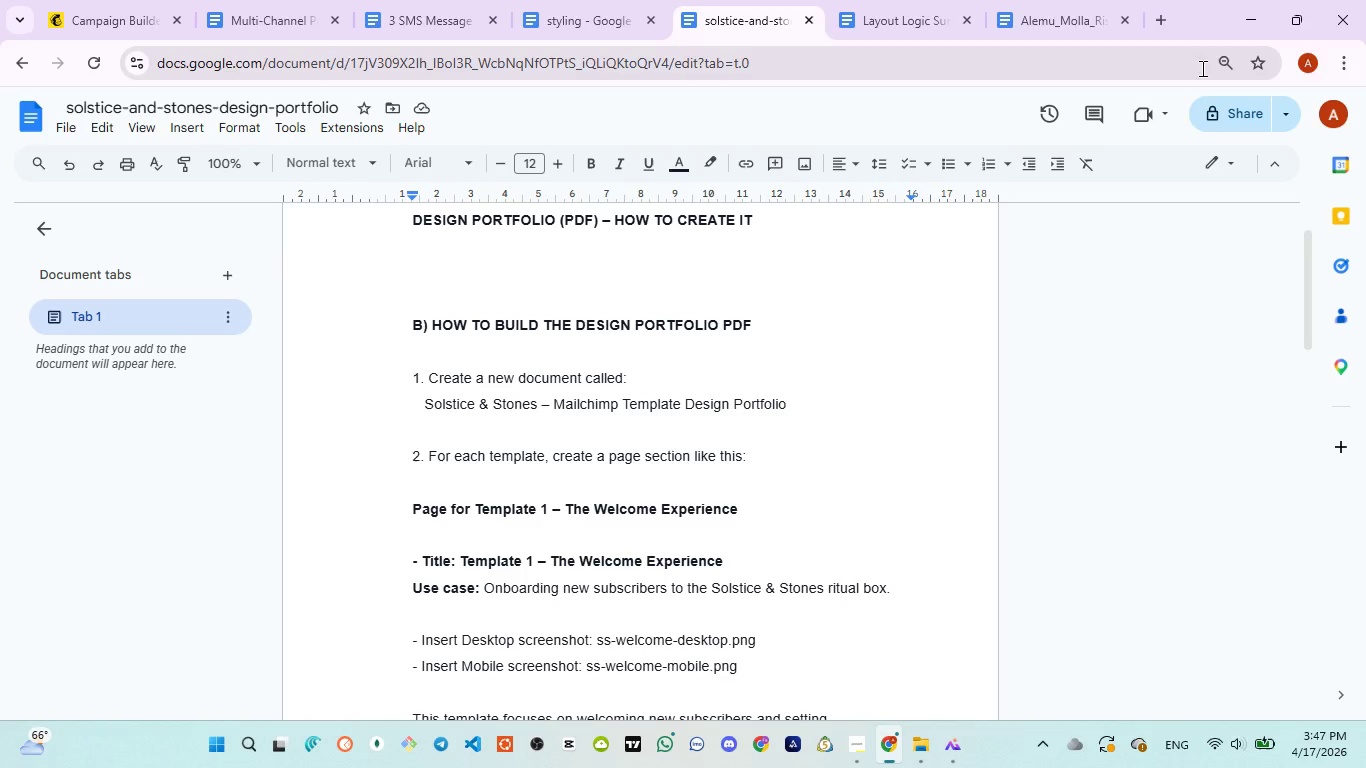 
mouse_move([1272, 68])
 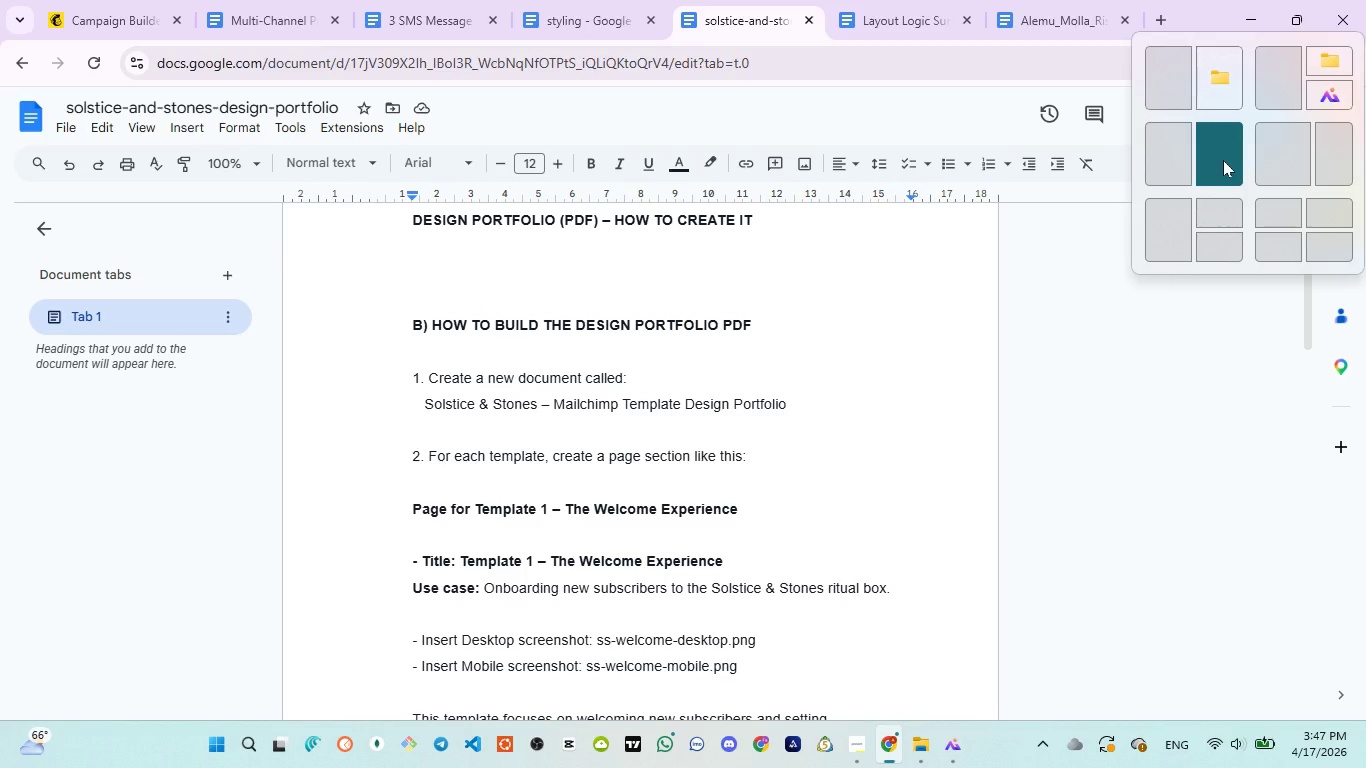 
left_click([1223, 160])
 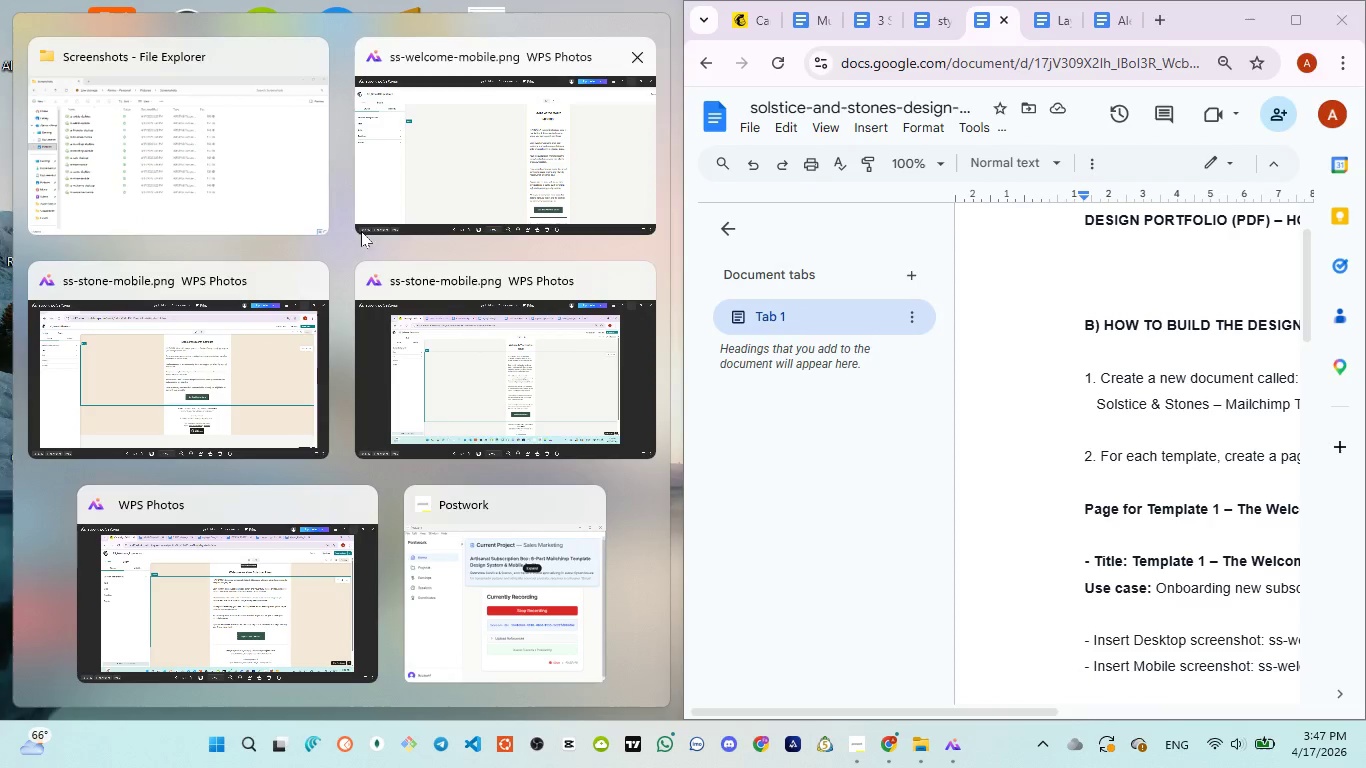 
left_click([201, 183])
 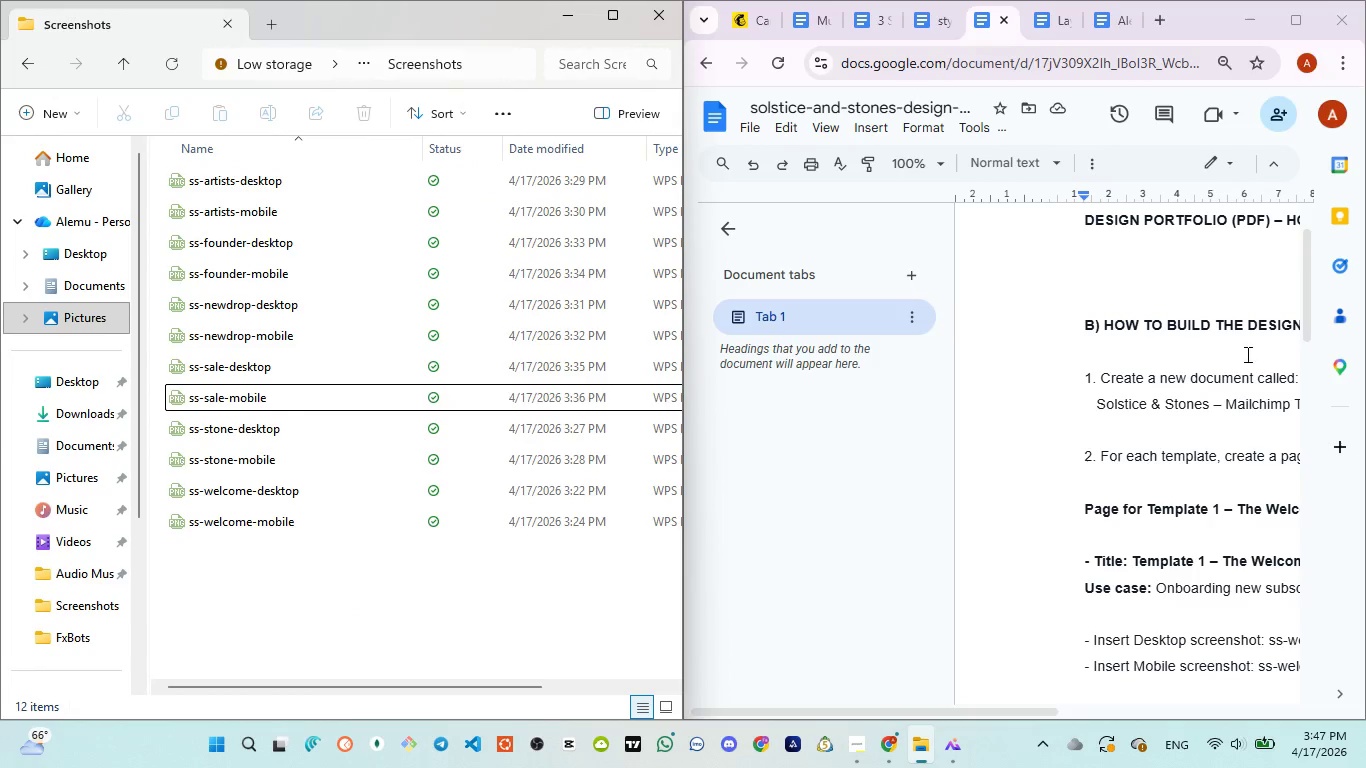 
wait(7.09)
 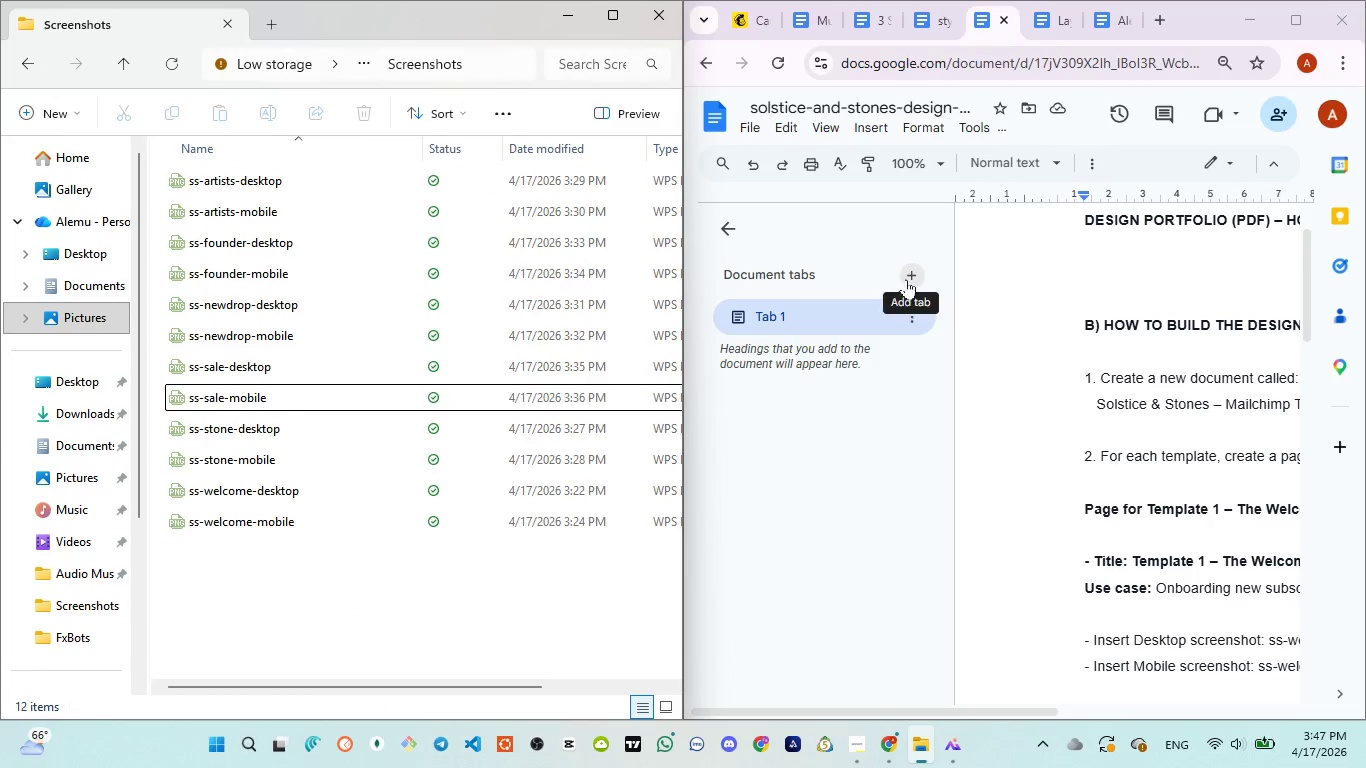 
left_click_drag(start_coordinate=[966, 710], to_coordinate=[1165, 664])
 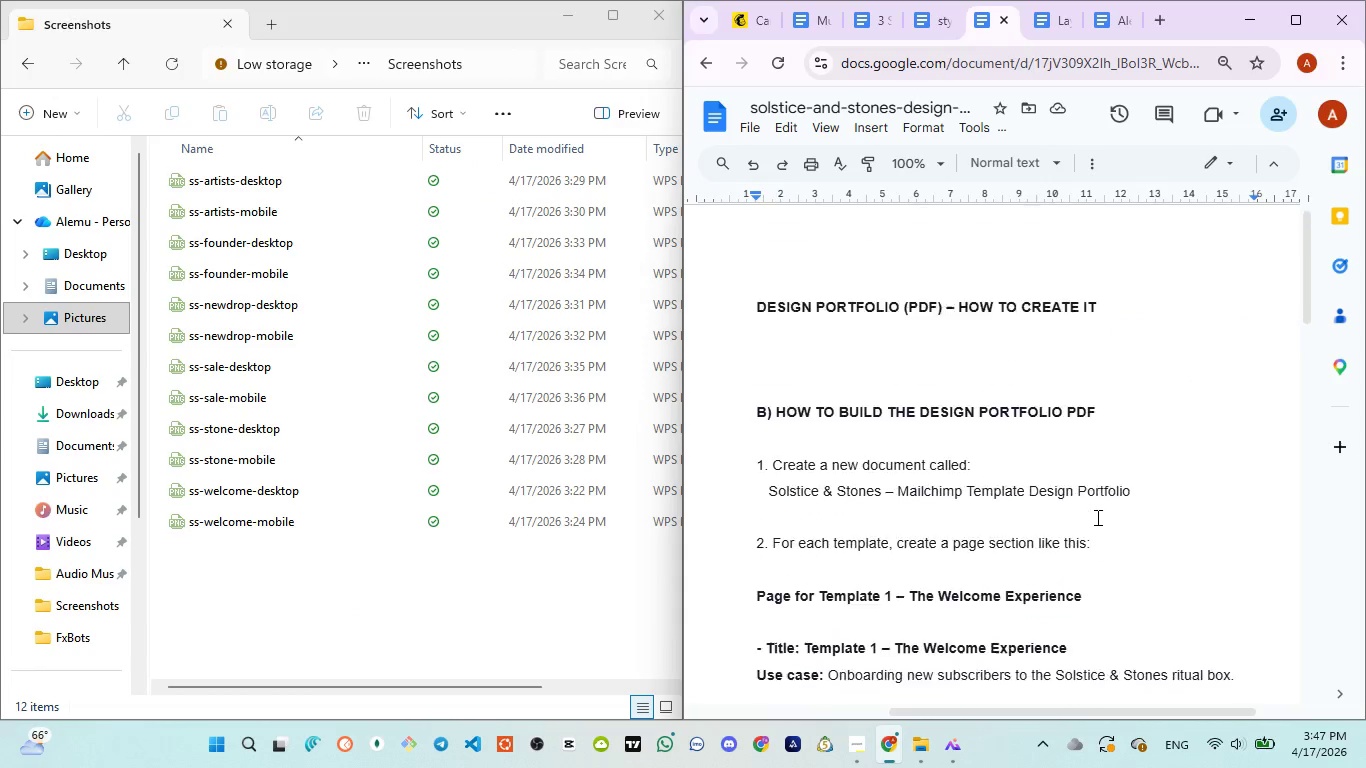 
scroll: coordinate [1095, 517], scroll_direction: up, amount: 7.0
 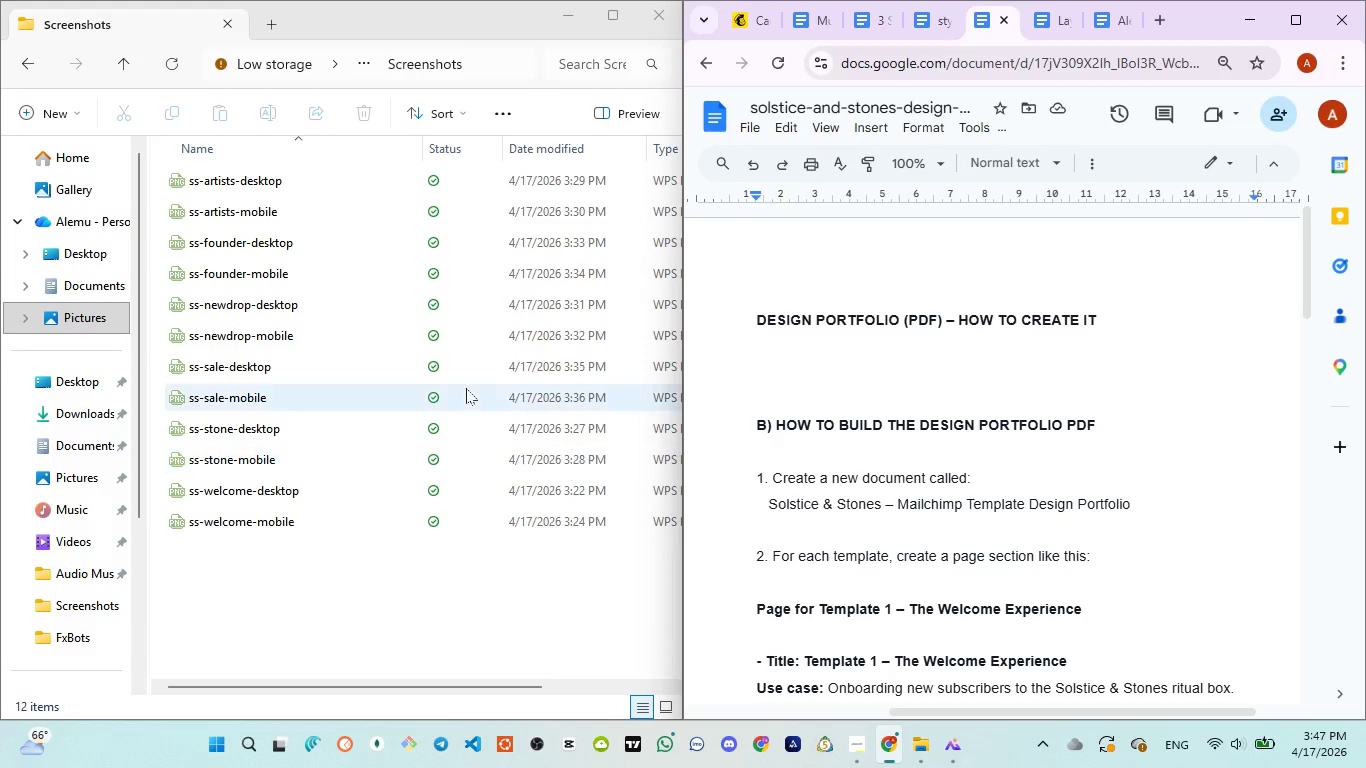 
wait(6.64)
 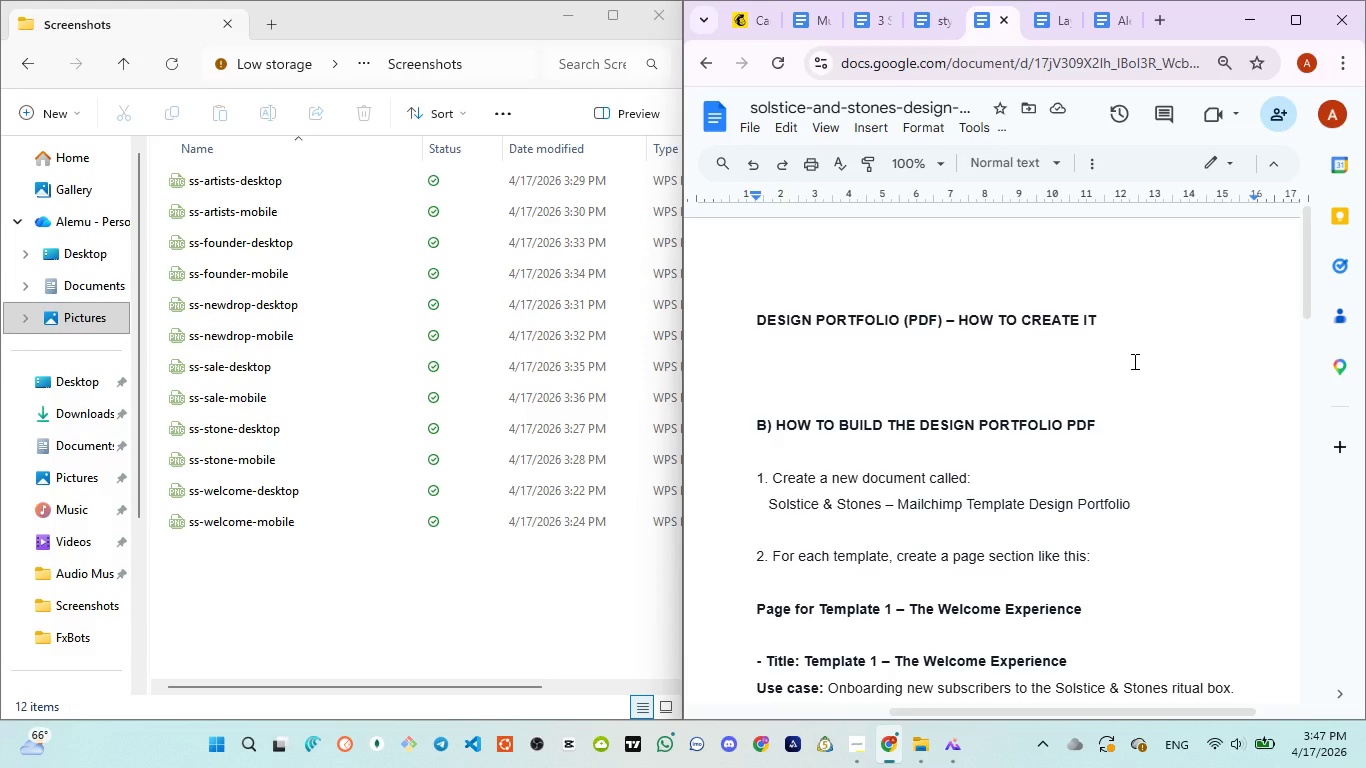 
scroll: coordinate [1034, 503], scroll_direction: none, amount: 0.0
 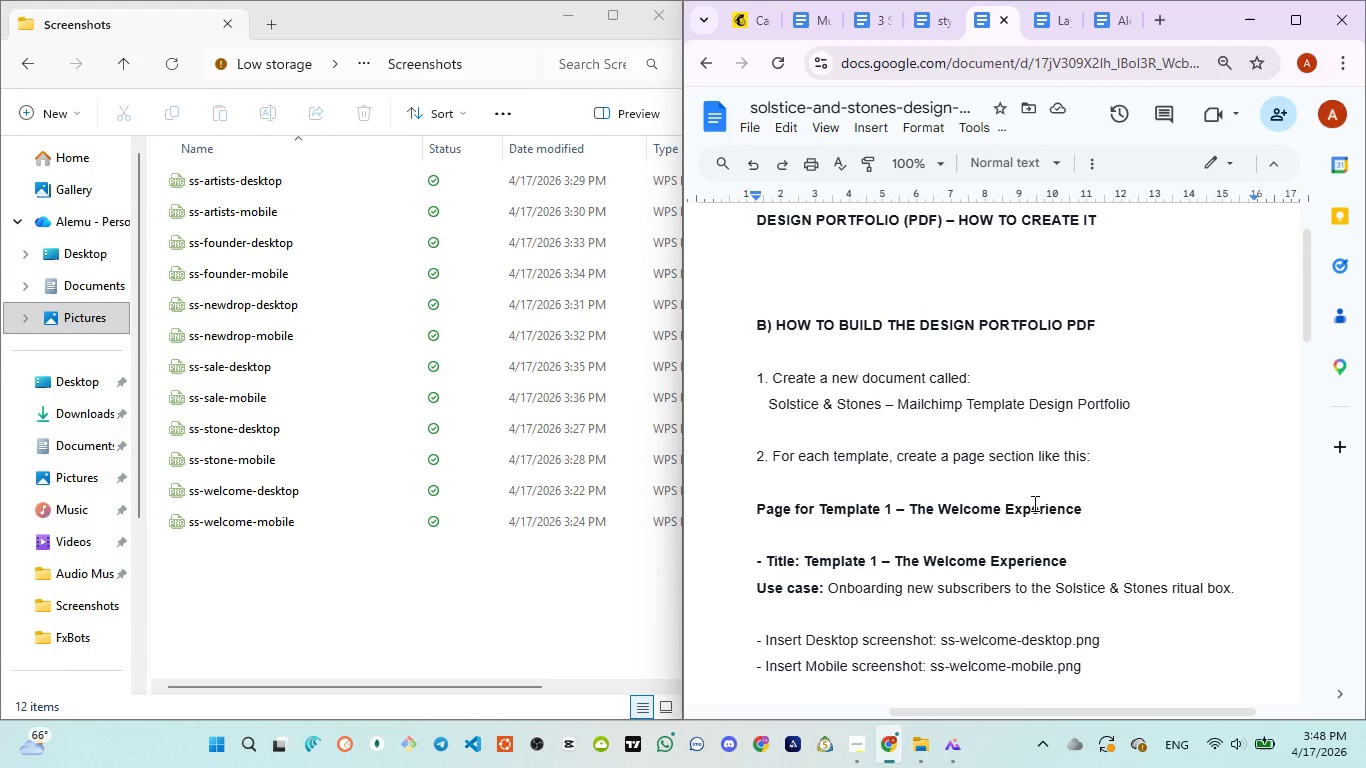 
scroll: coordinate [1033, 503], scroll_direction: down, amount: 1.0
 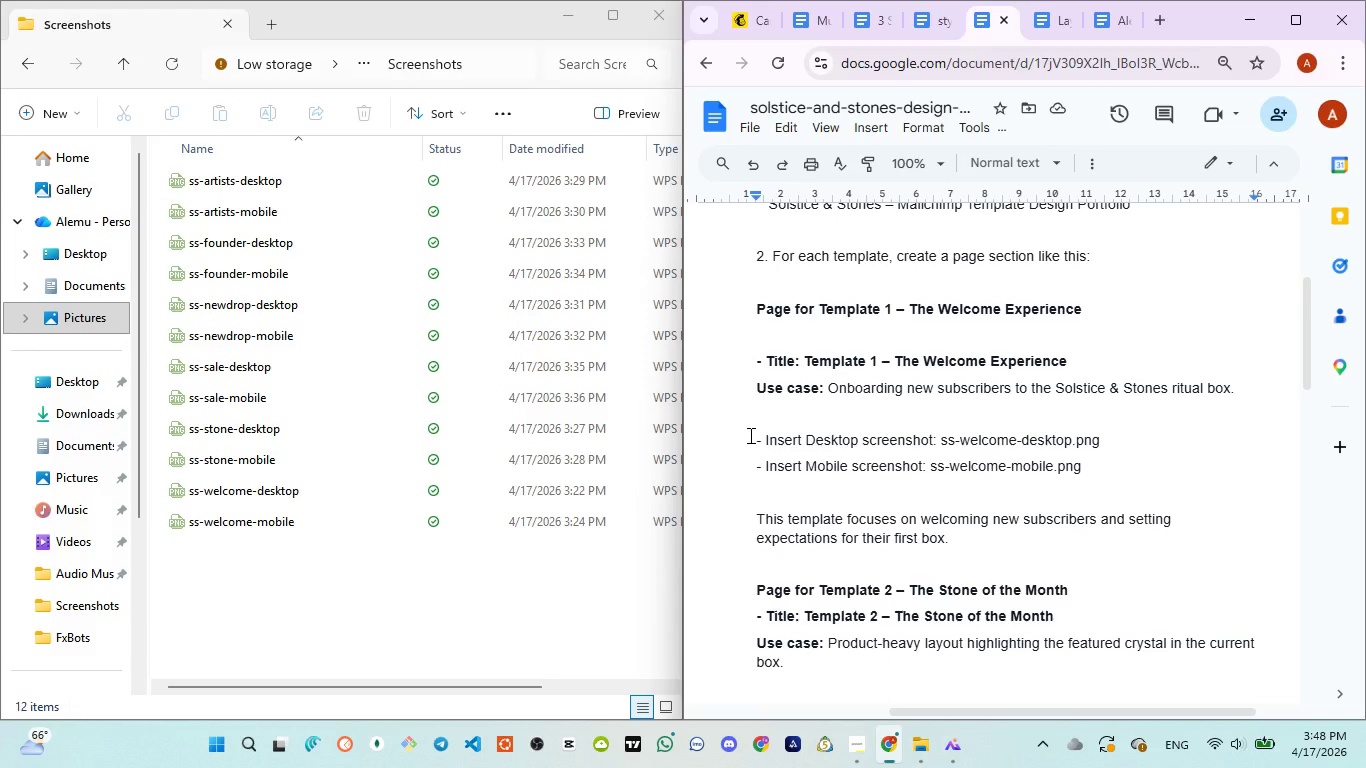 
wait(7.56)
 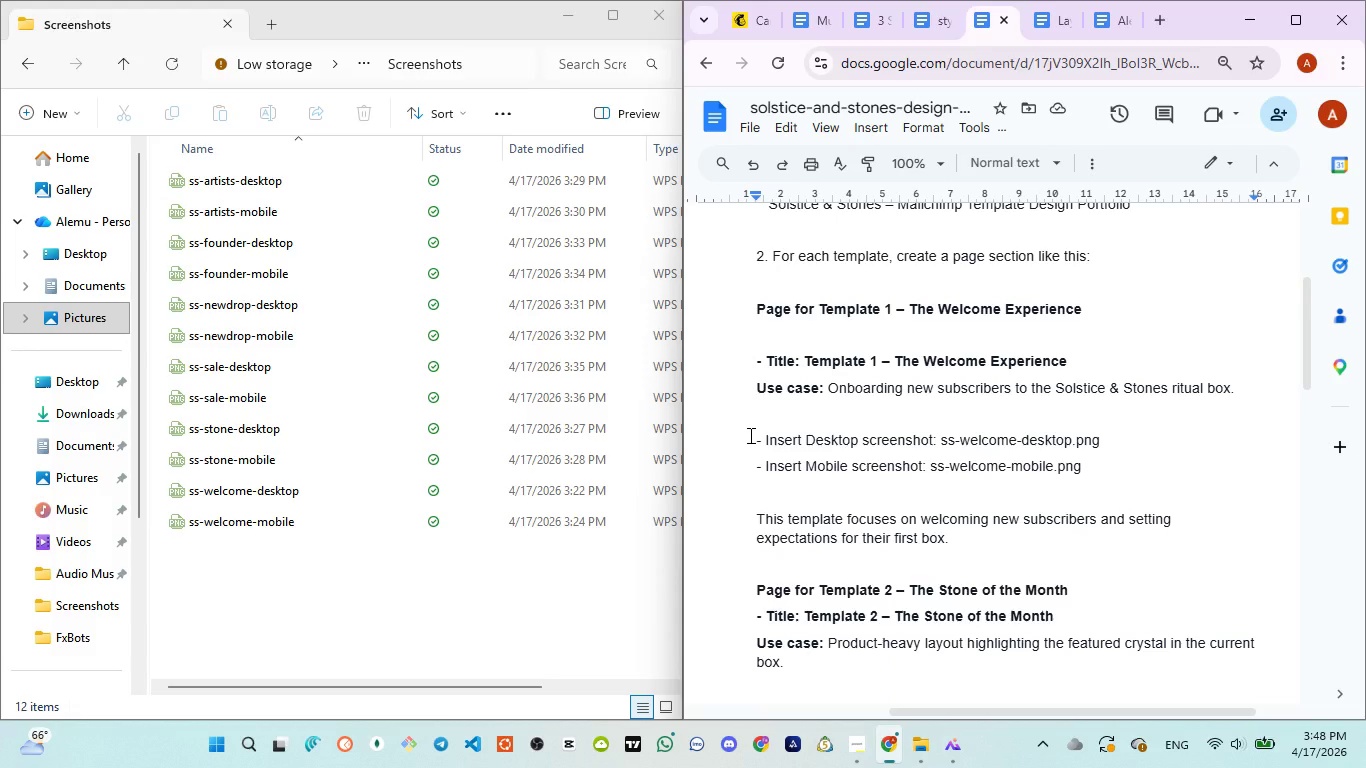 
left_click([803, 416])
 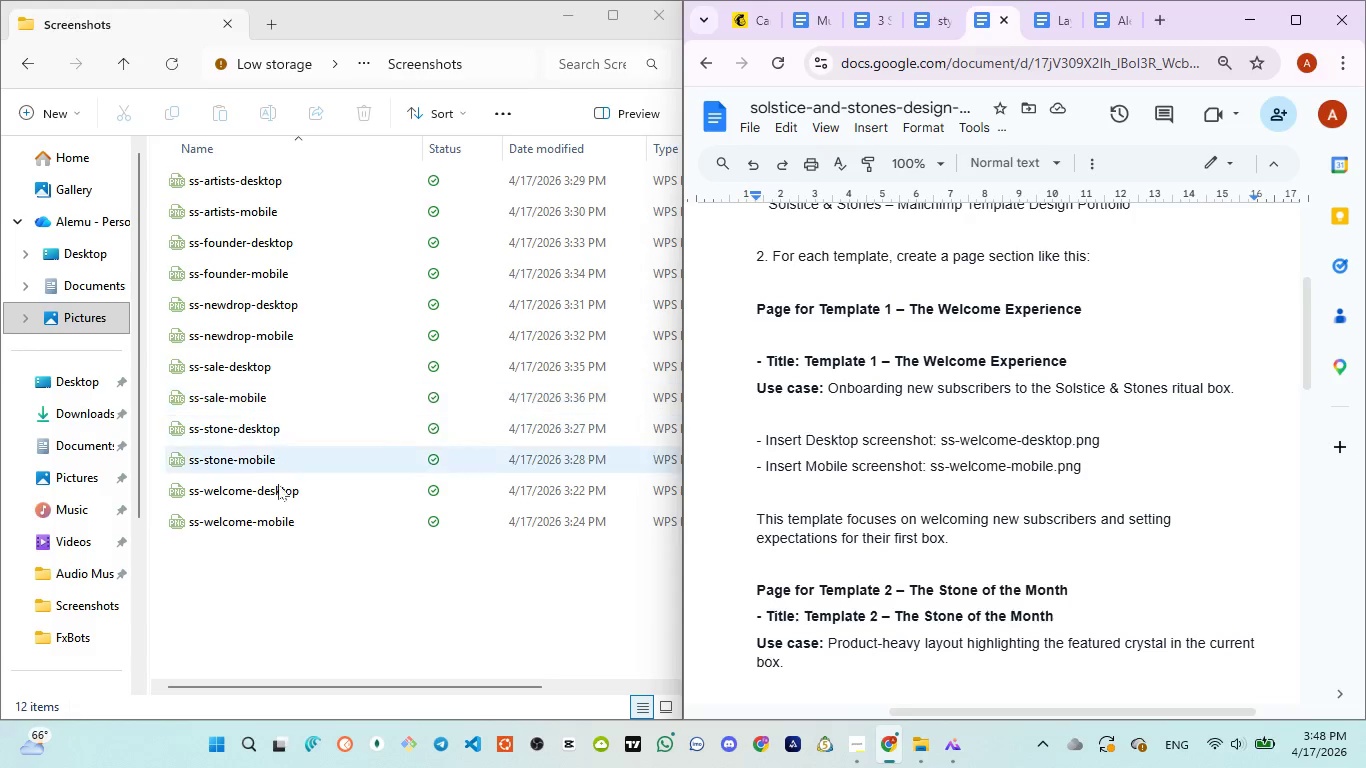 
left_click_drag(start_coordinate=[230, 496], to_coordinate=[917, 447])
 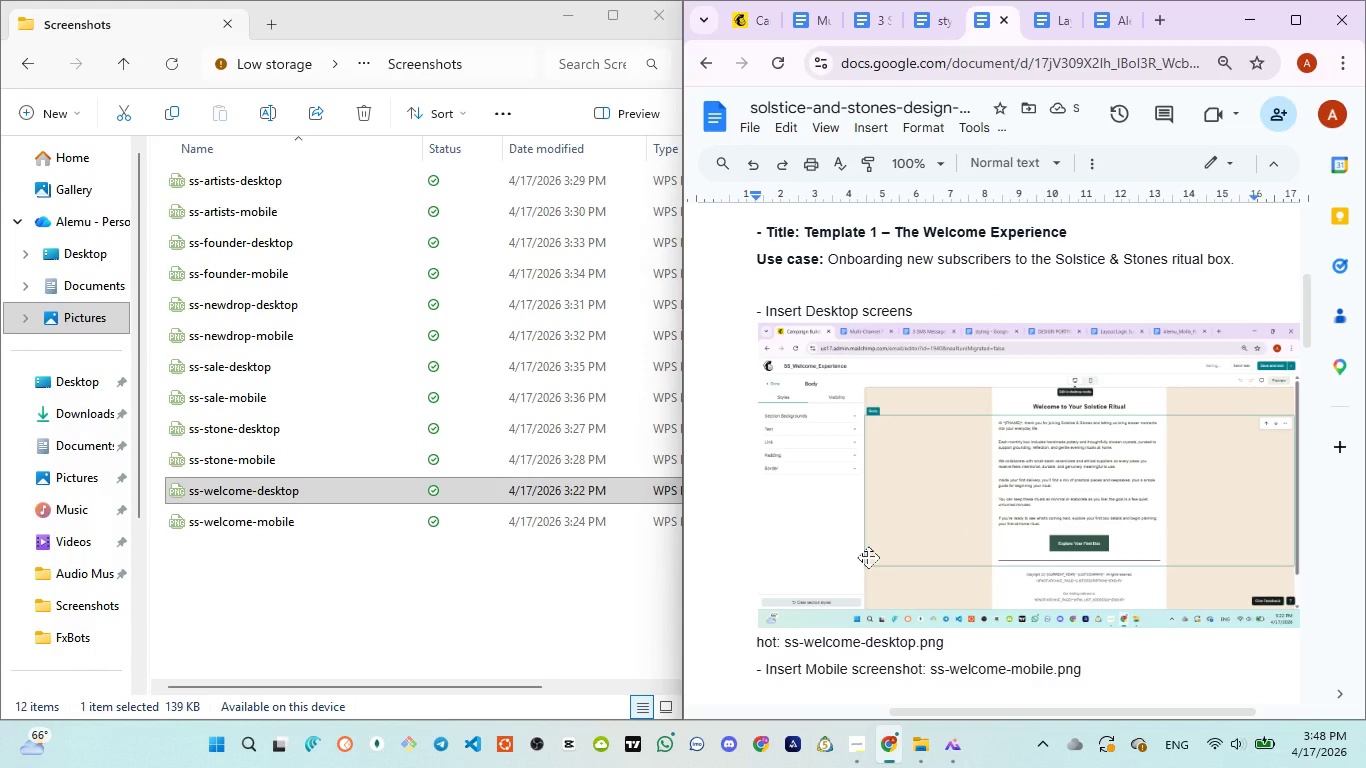 
wait(5.48)
 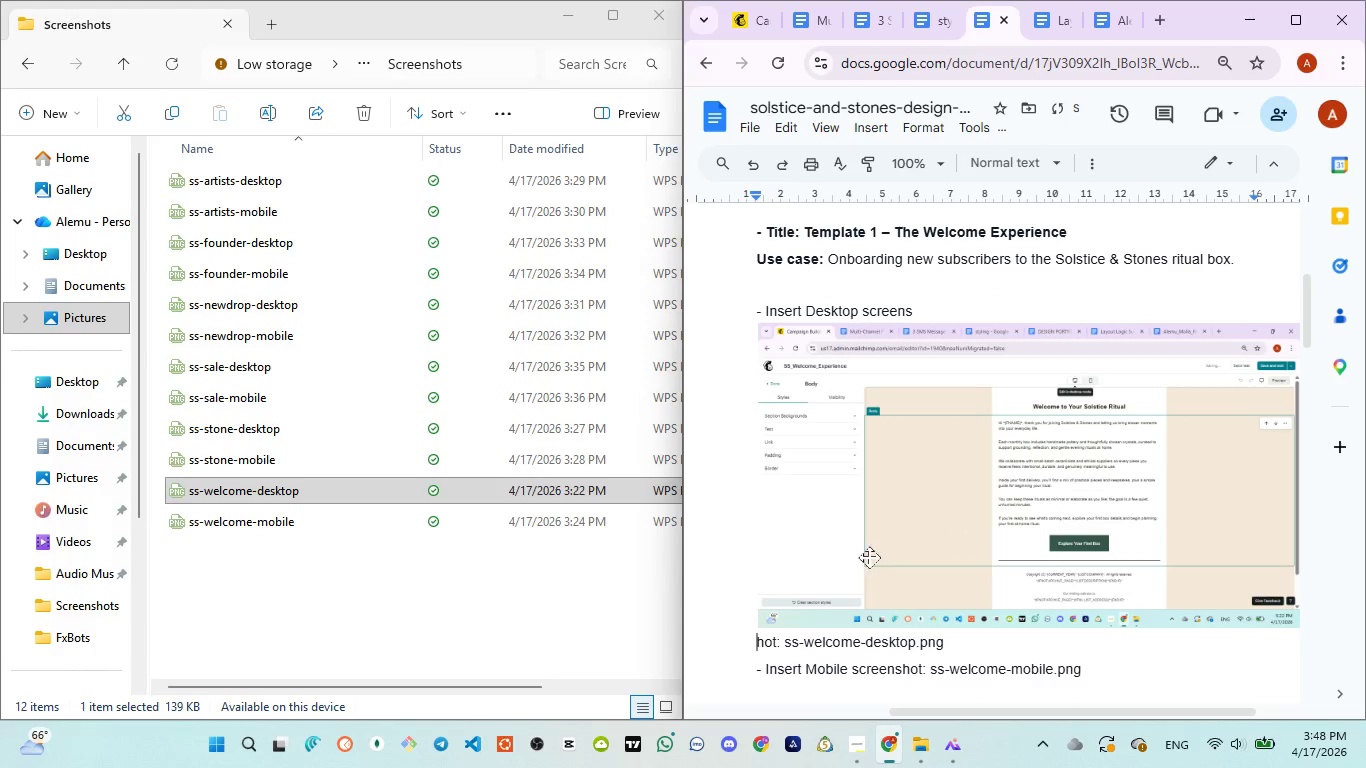 
key(Control+Z)
 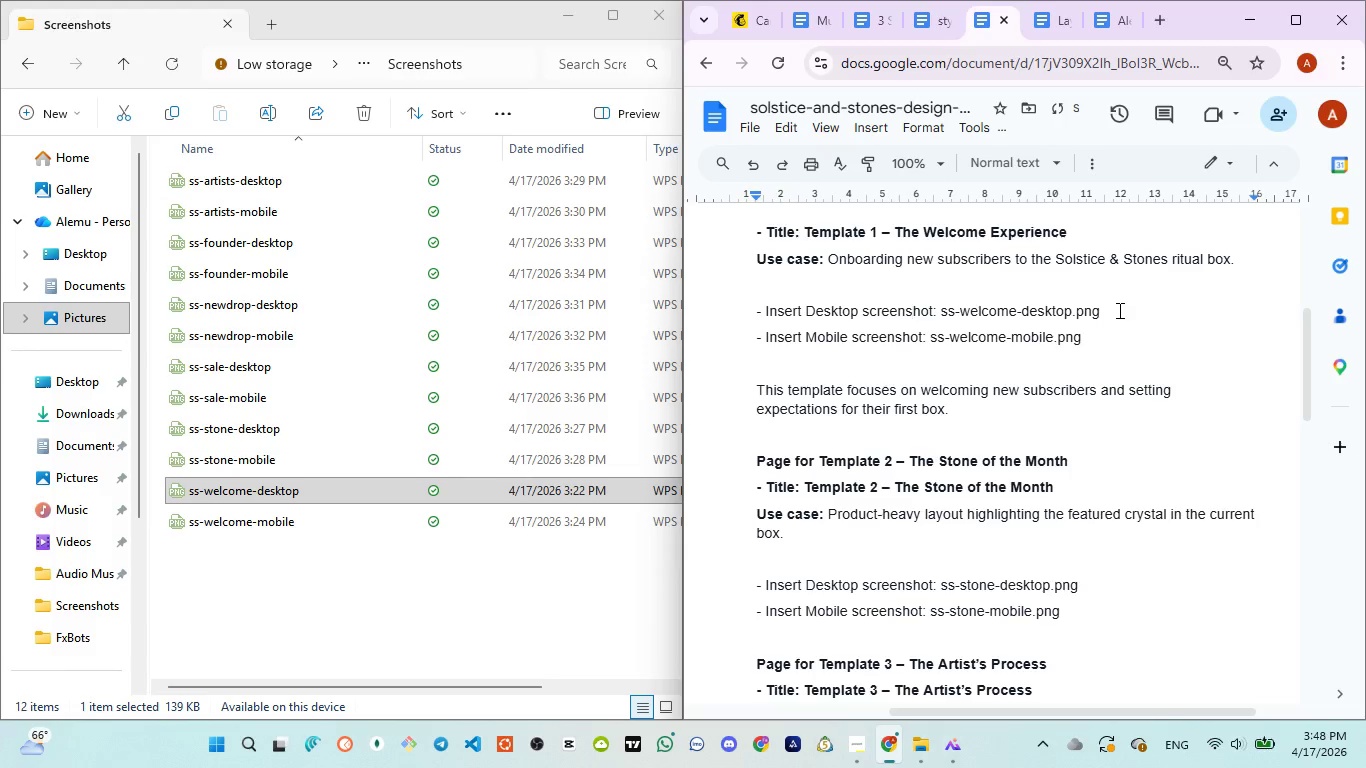 
left_click([1120, 310])
 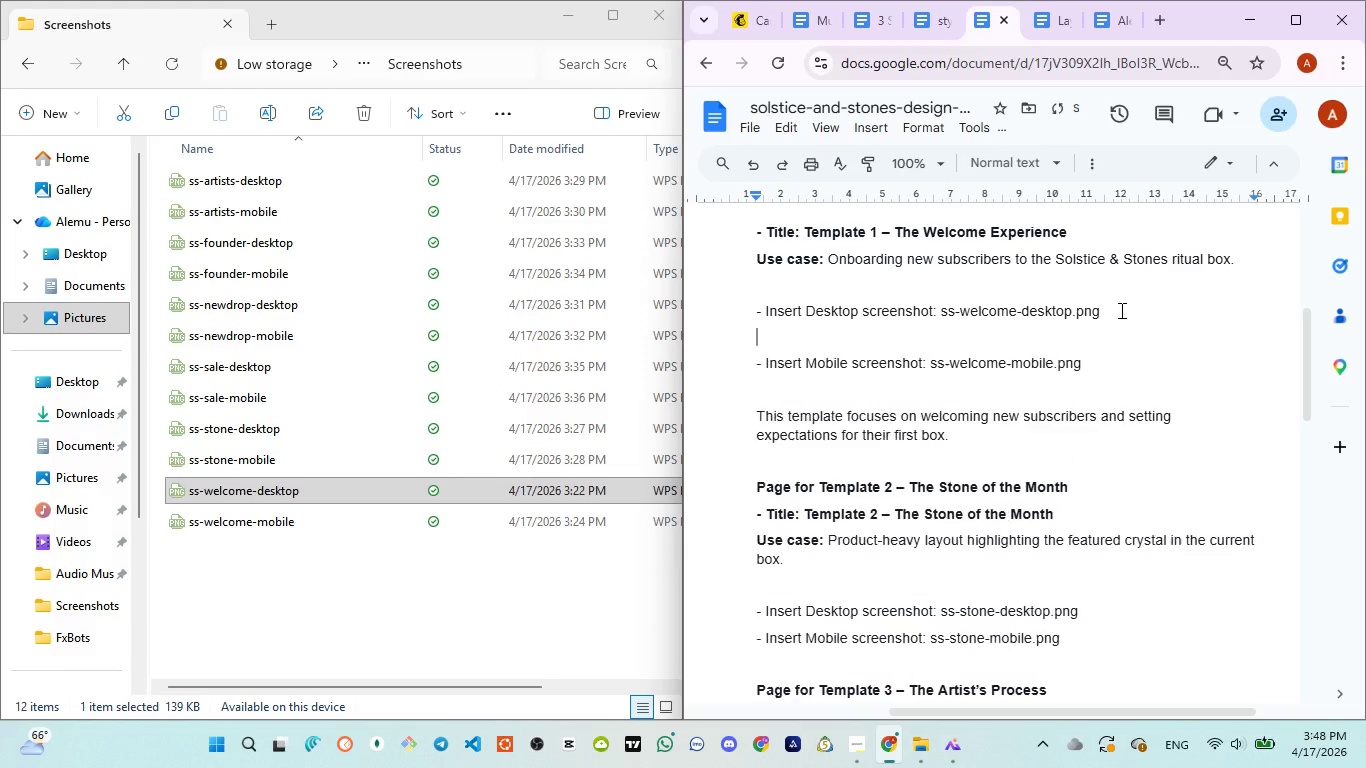 
key(Enter)
 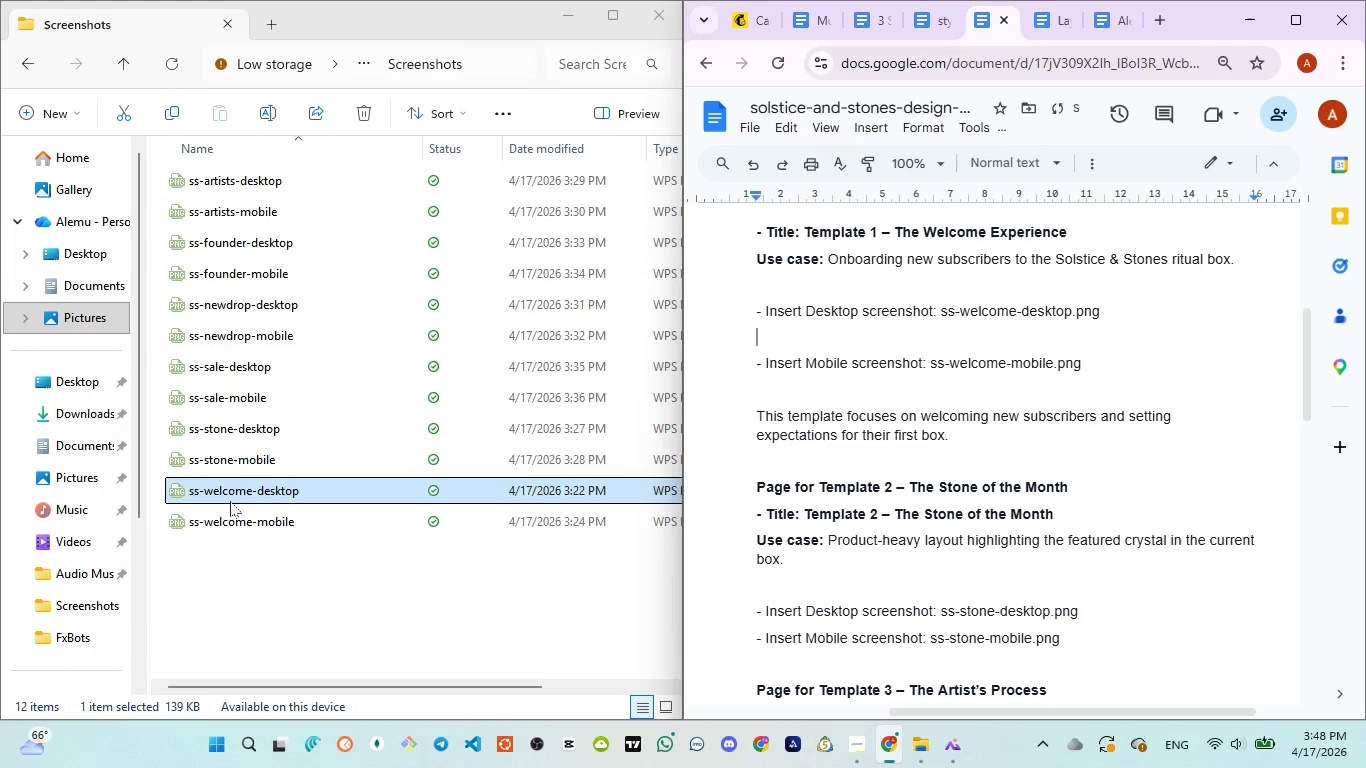 
left_click_drag(start_coordinate=[231, 495], to_coordinate=[872, 362])
 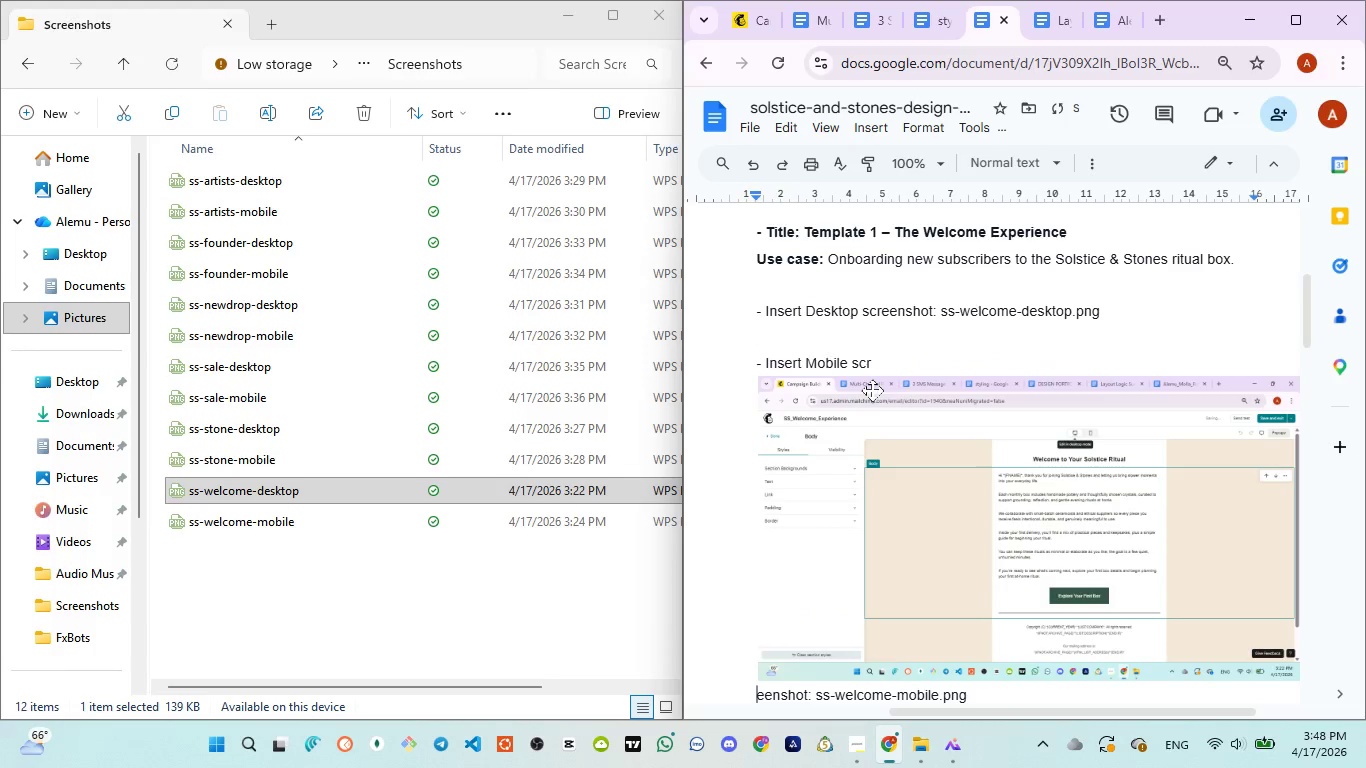 
key(Control+Z)
 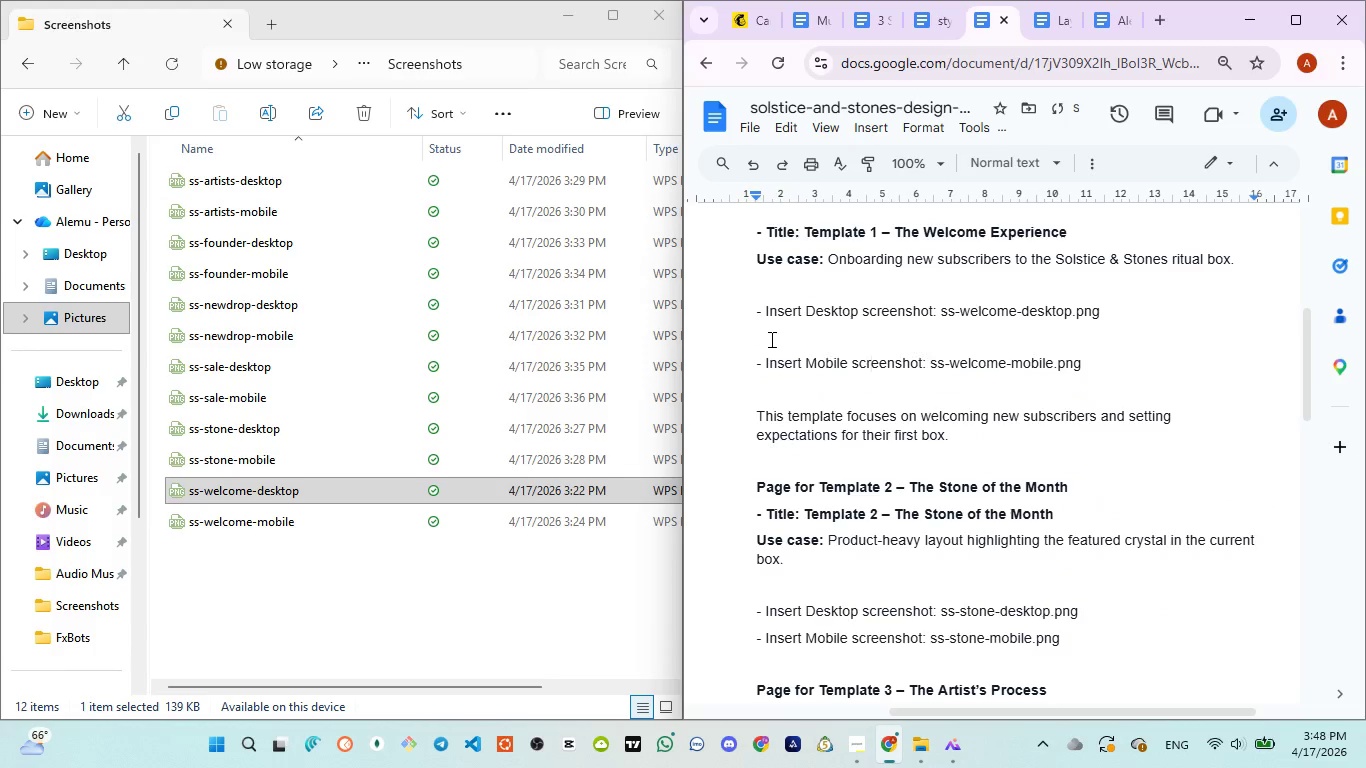 
left_click([770, 339])
 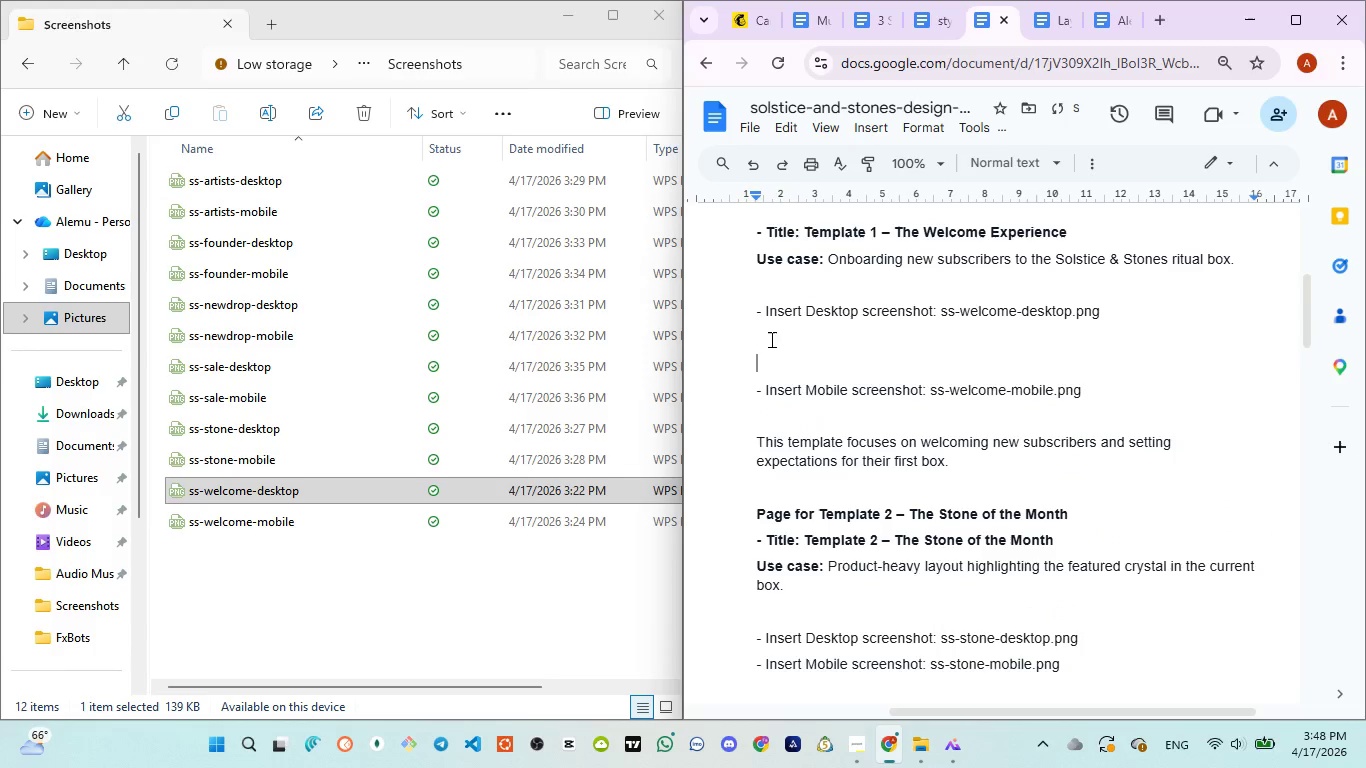 
key(Enter)
 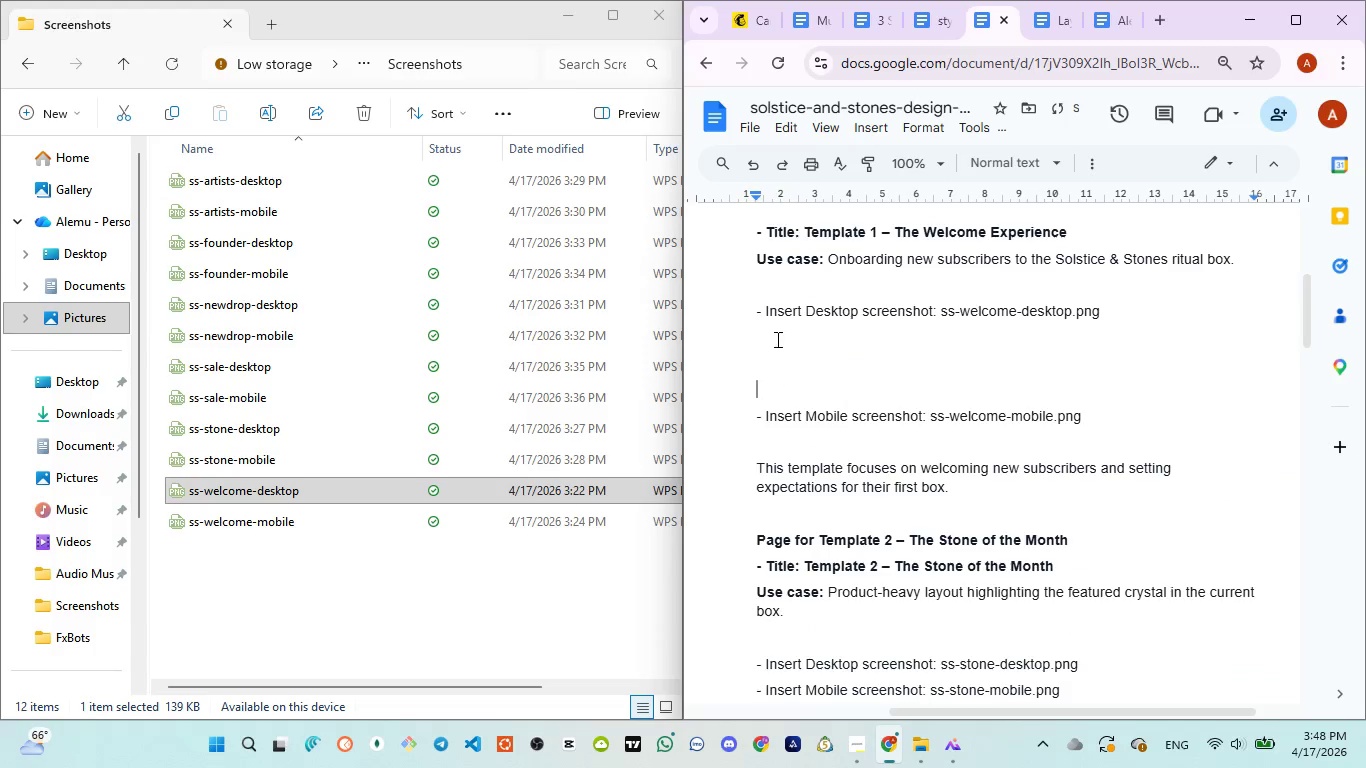 
key(Enter)
 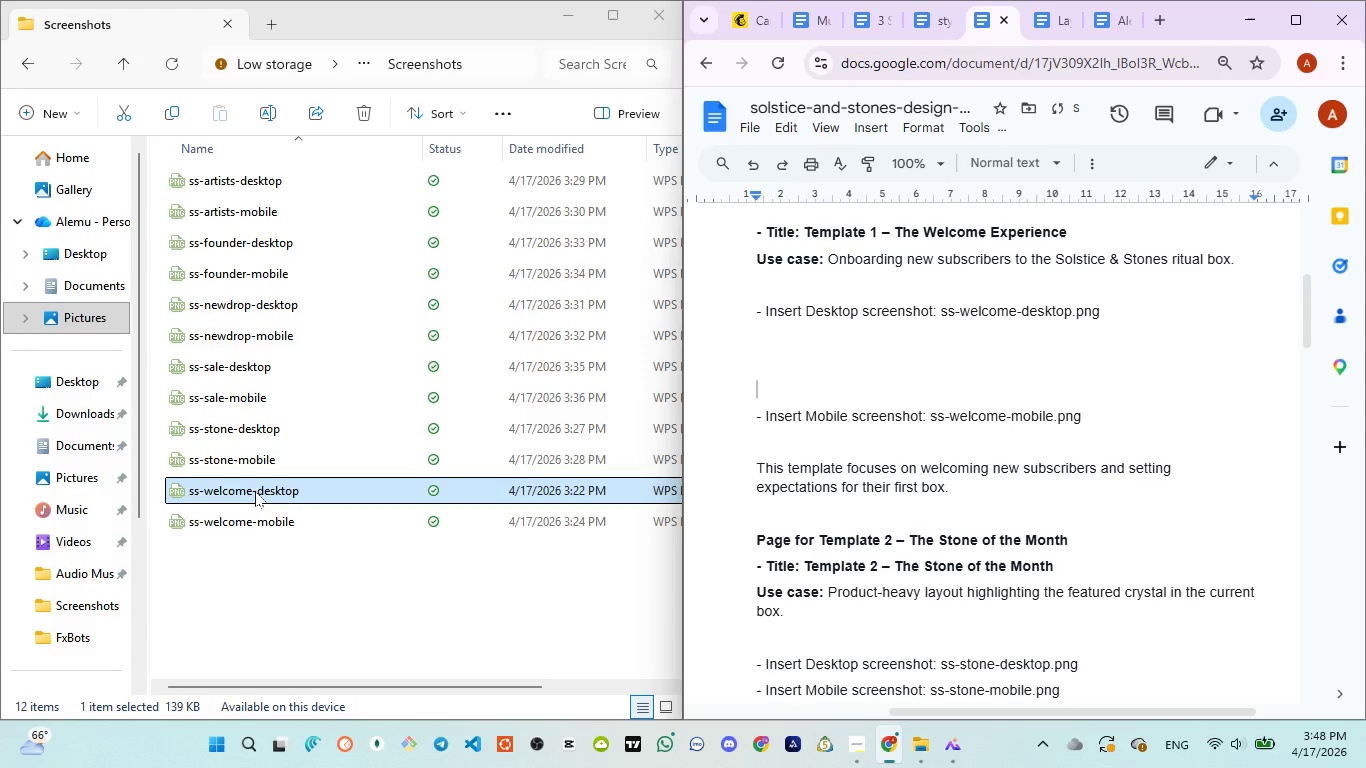 
left_click_drag(start_coordinate=[255, 491], to_coordinate=[876, 379])
 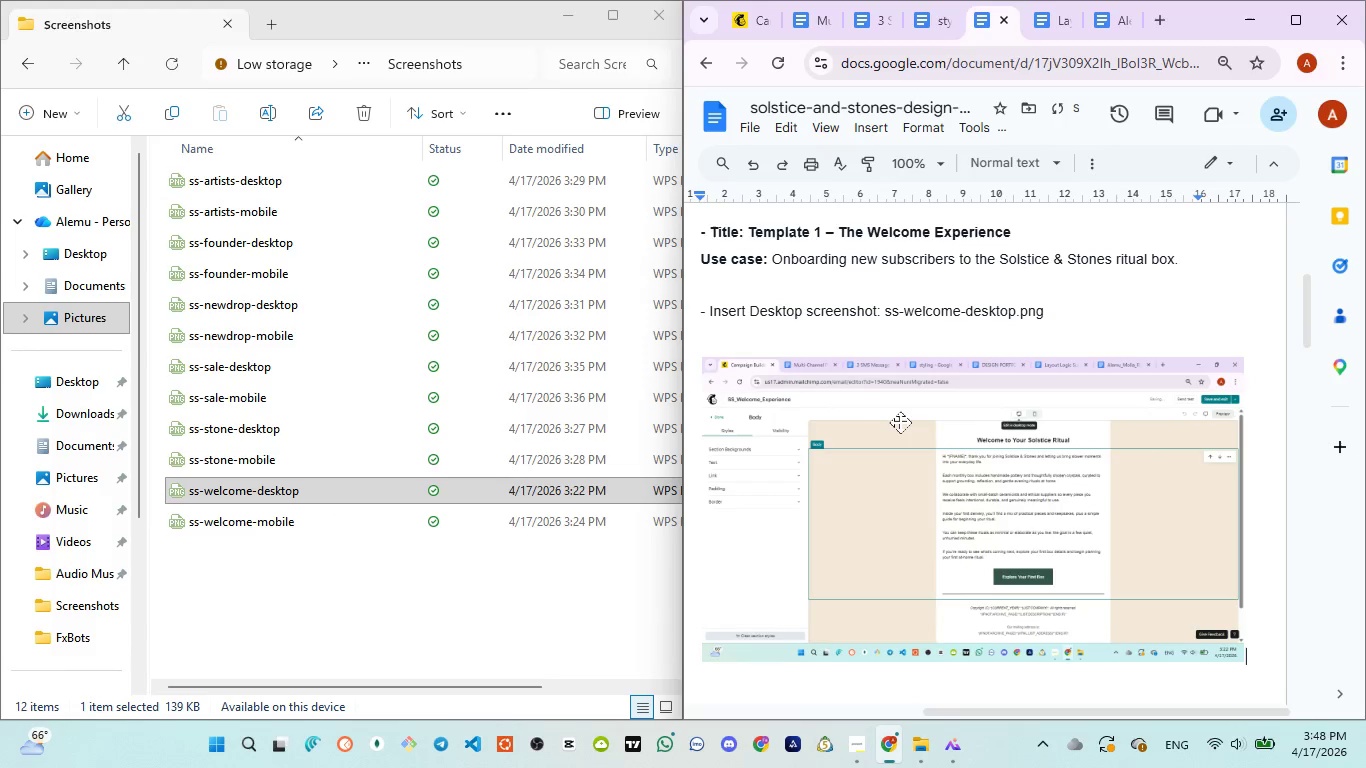 
scroll: coordinate [887, 450], scroll_direction: down, amount: 5.0
 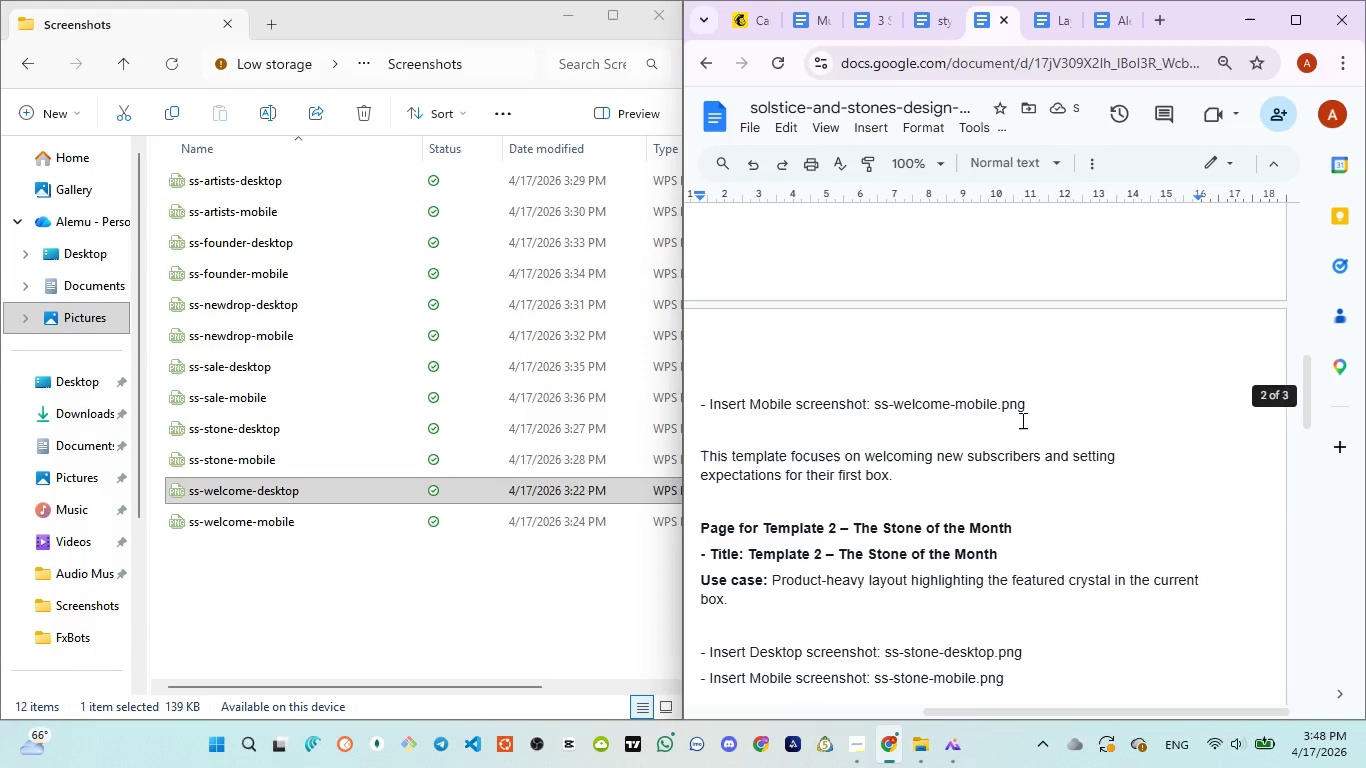 
left_click([1022, 420])
 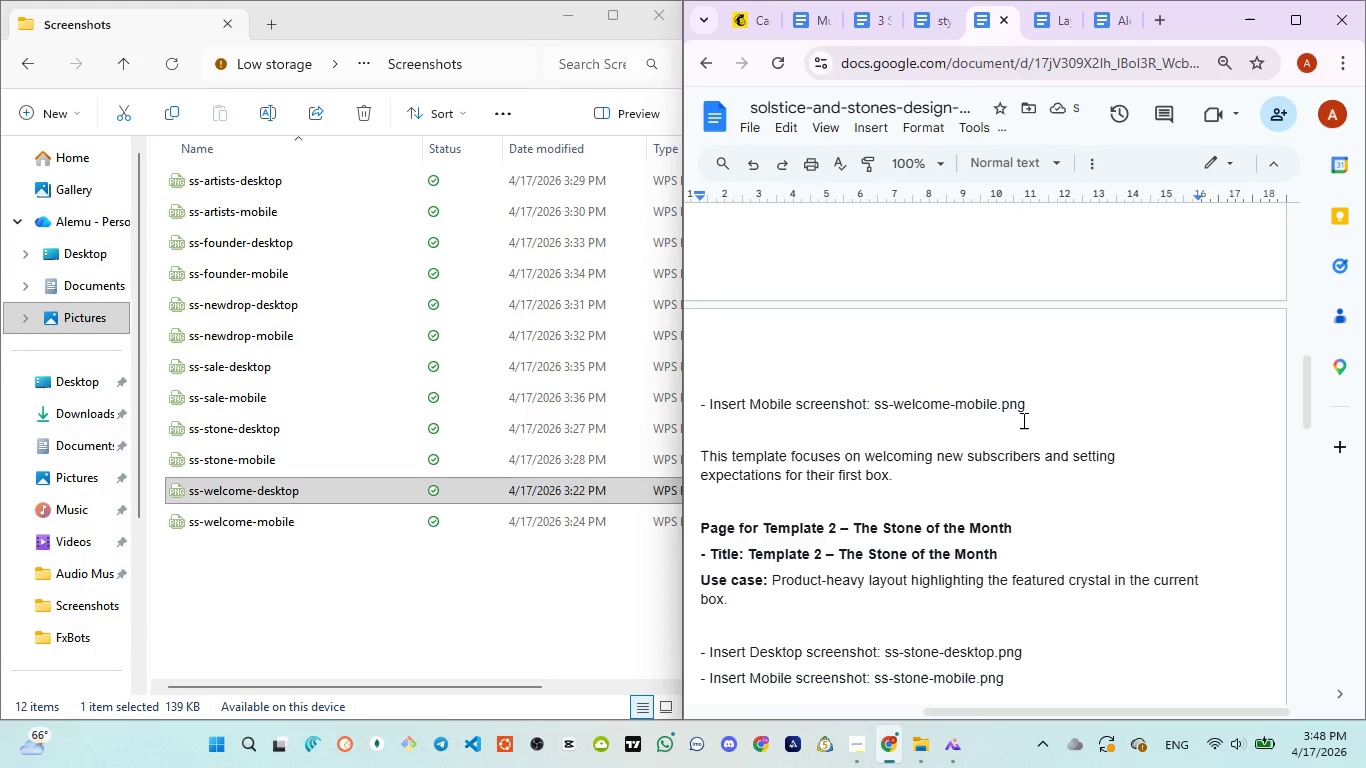 
key(Enter)
 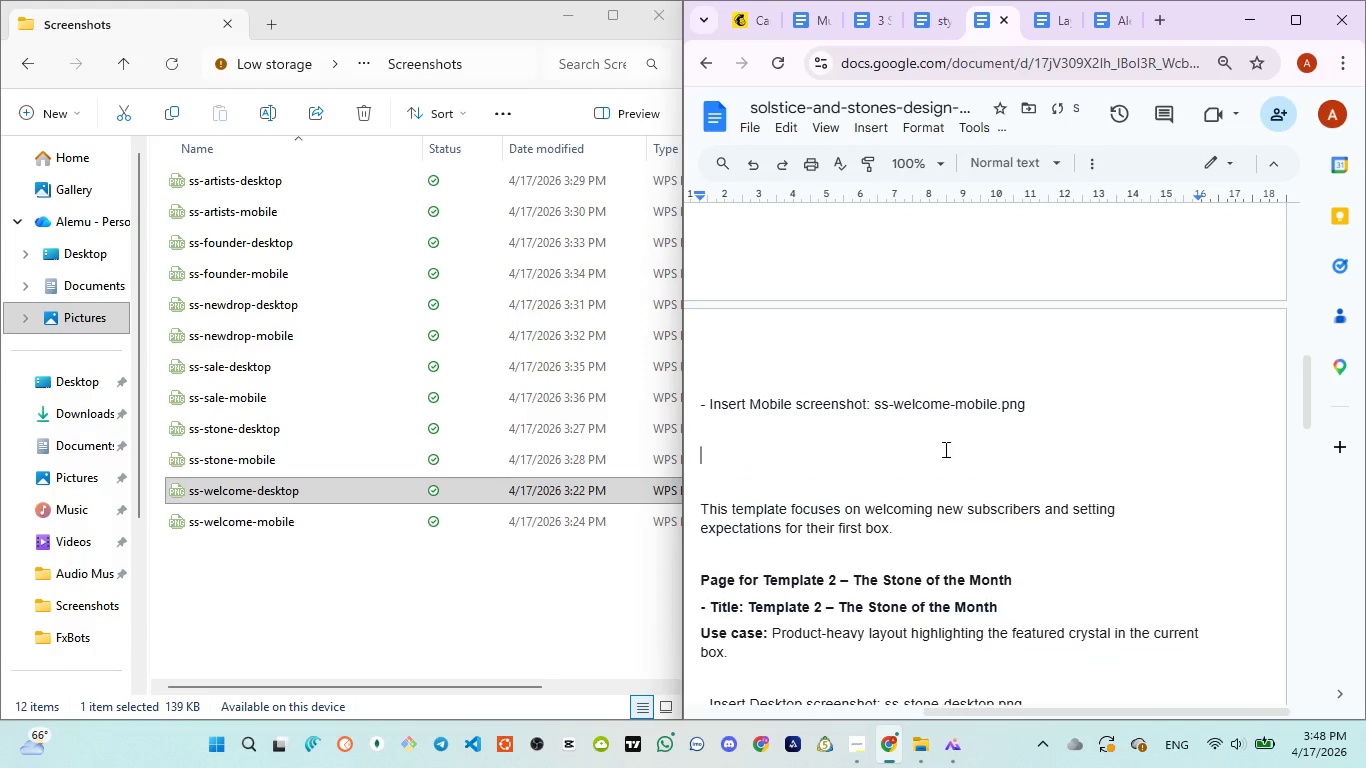 
key(Enter)
 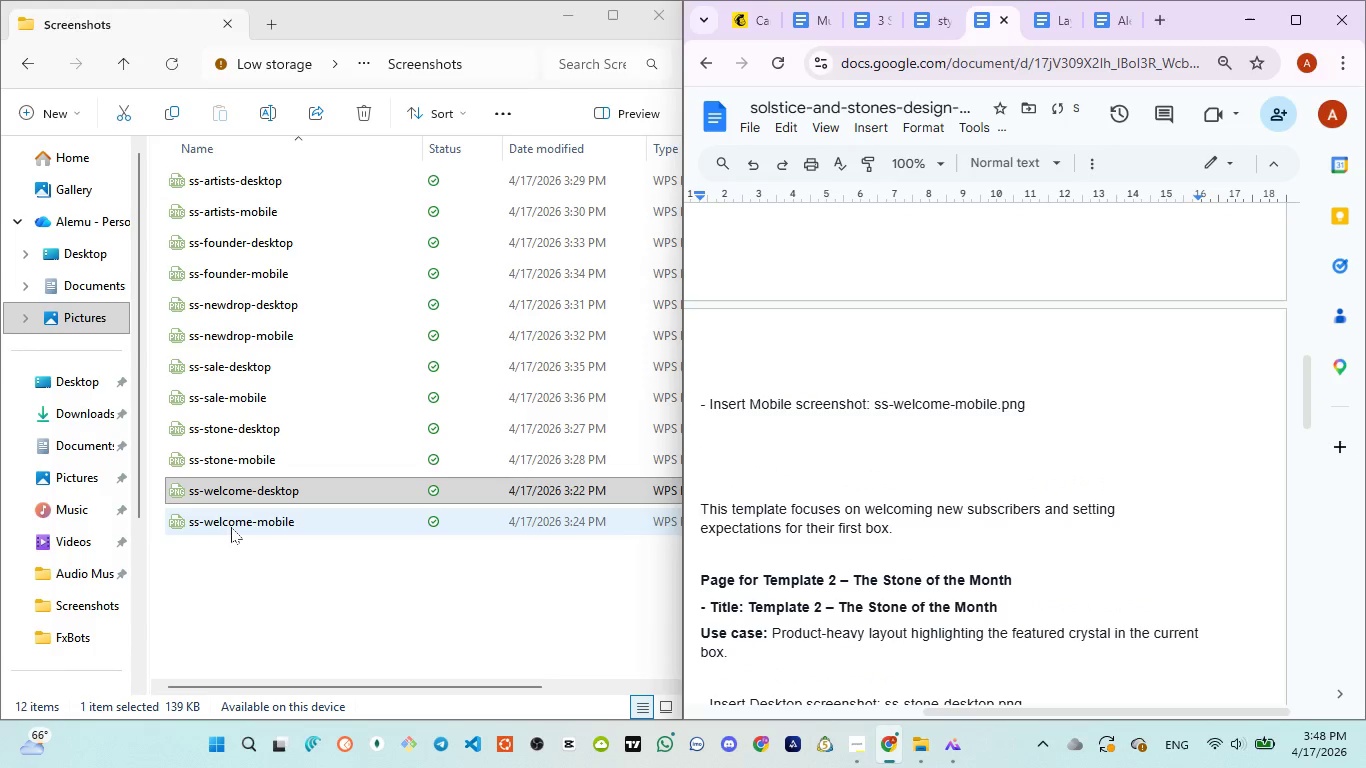 
left_click_drag(start_coordinate=[231, 527], to_coordinate=[826, 493])
 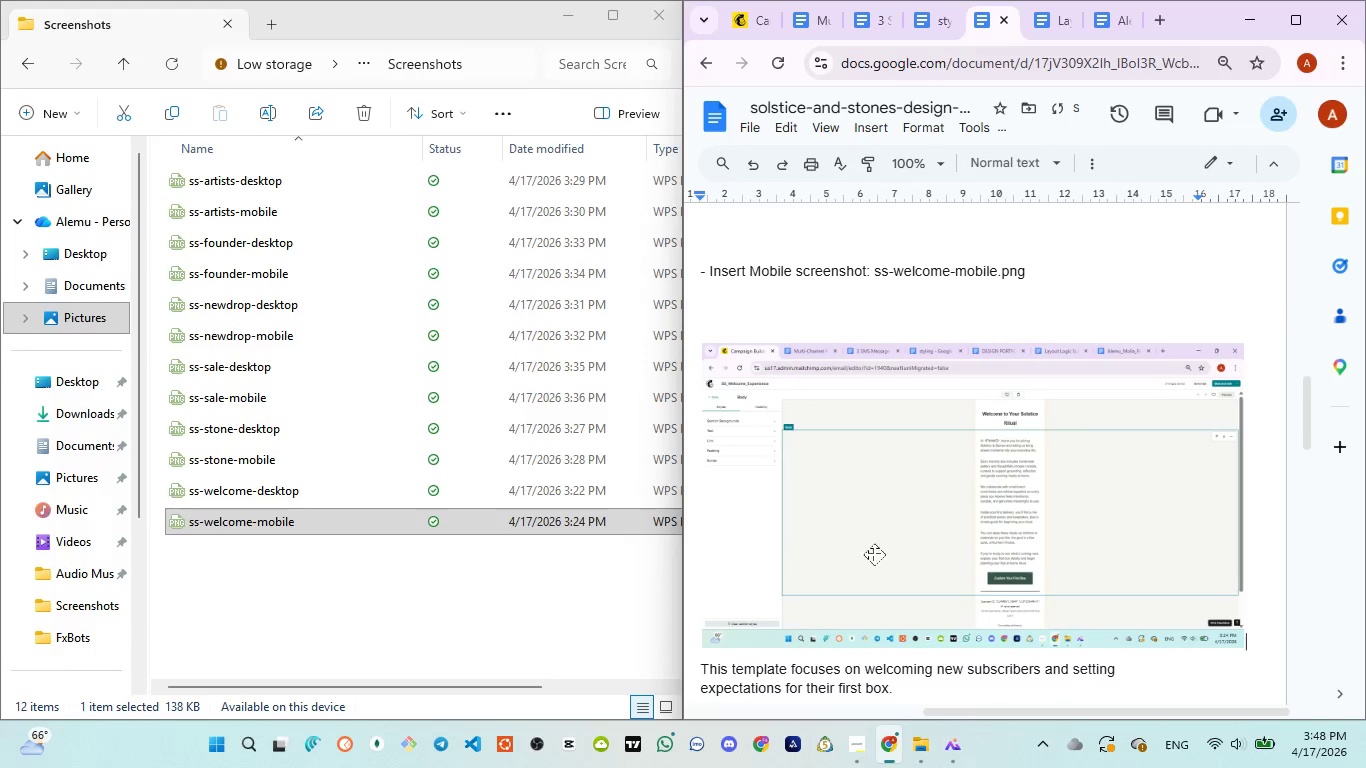 
scroll: coordinate [876, 554], scroll_direction: down, amount: 3.0
 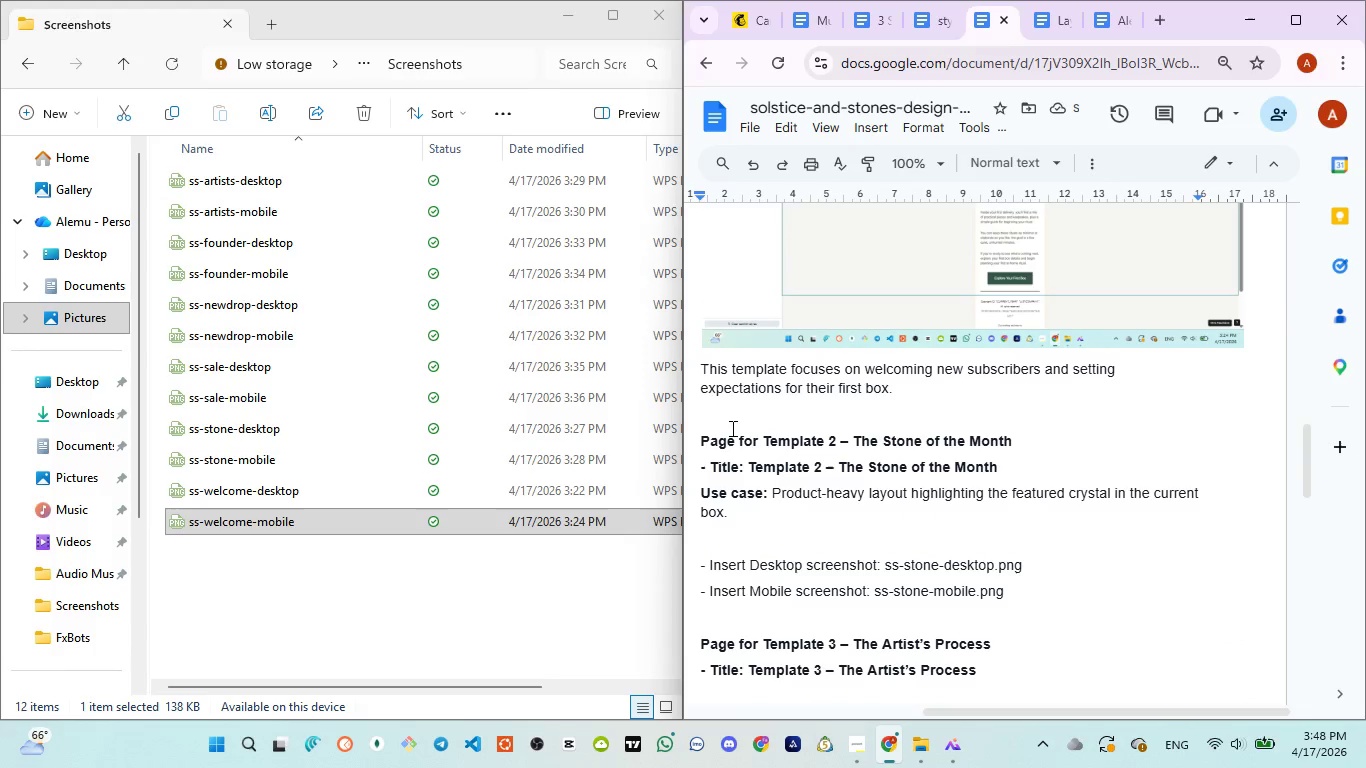 
left_click([698, 377])
 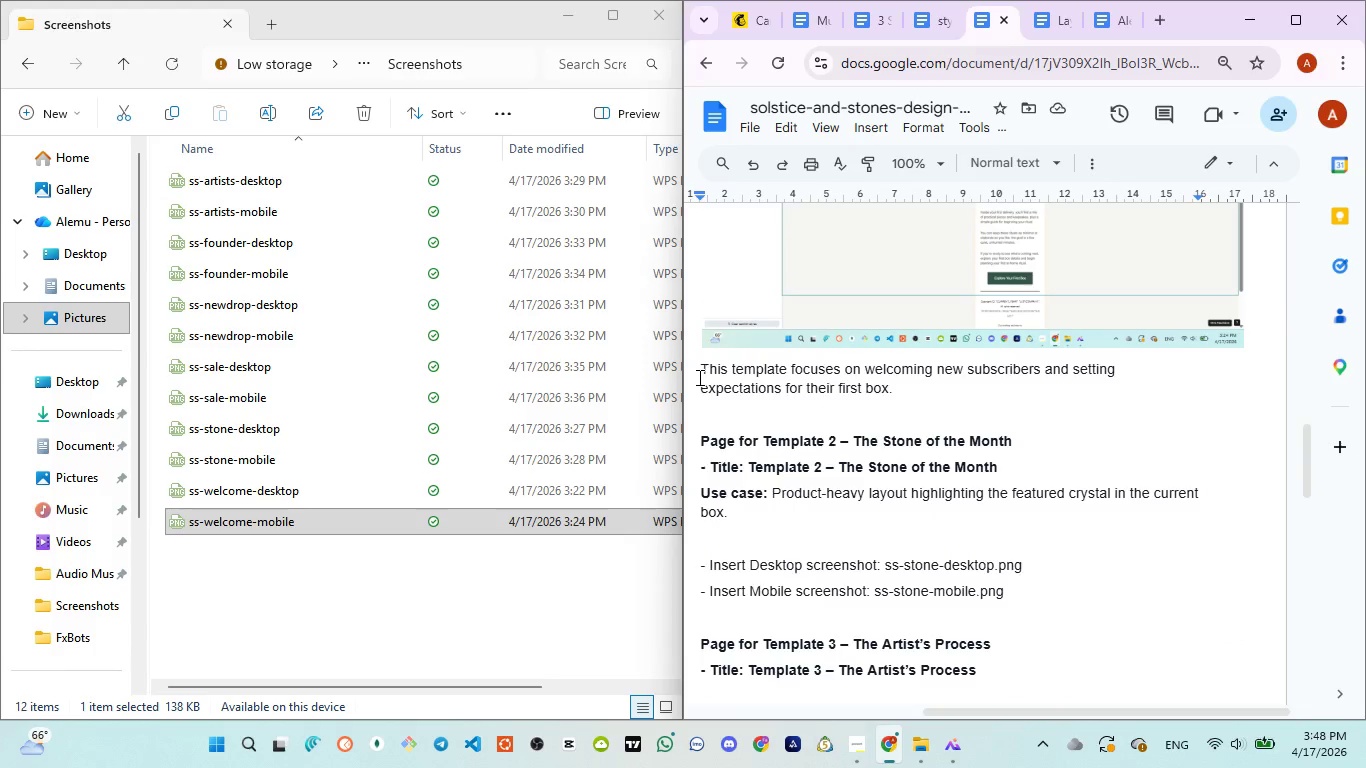 
key(Enter)
 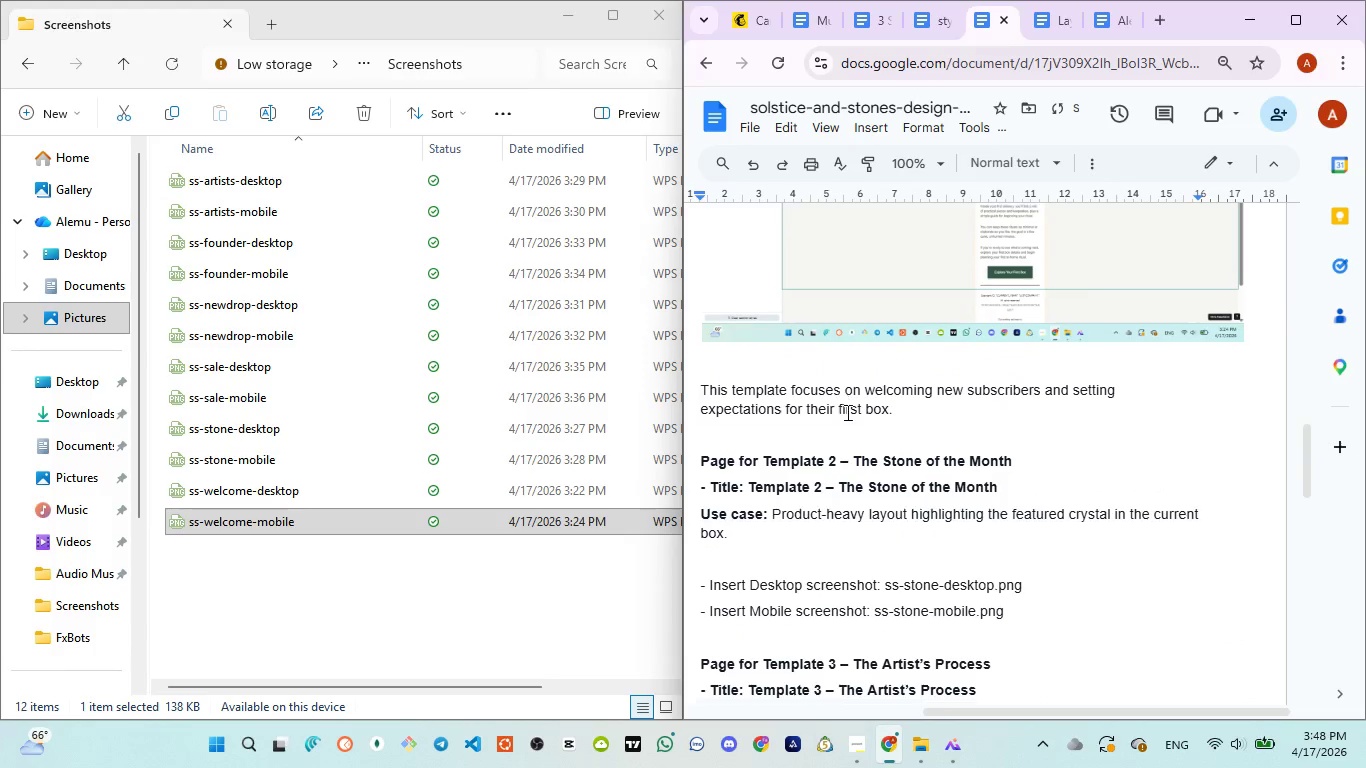 
scroll: coordinate [845, 411], scroll_direction: down, amount: 1.0
 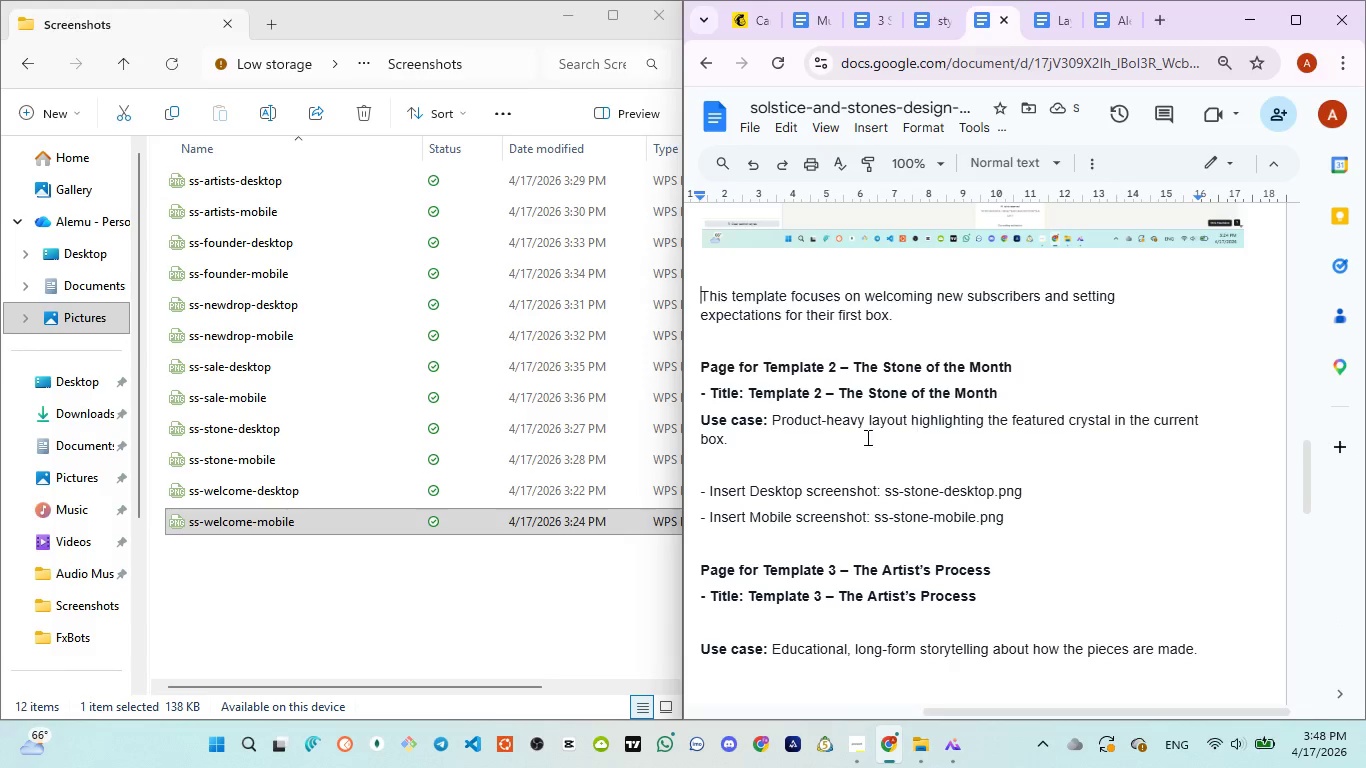 
left_click([1072, 489])
 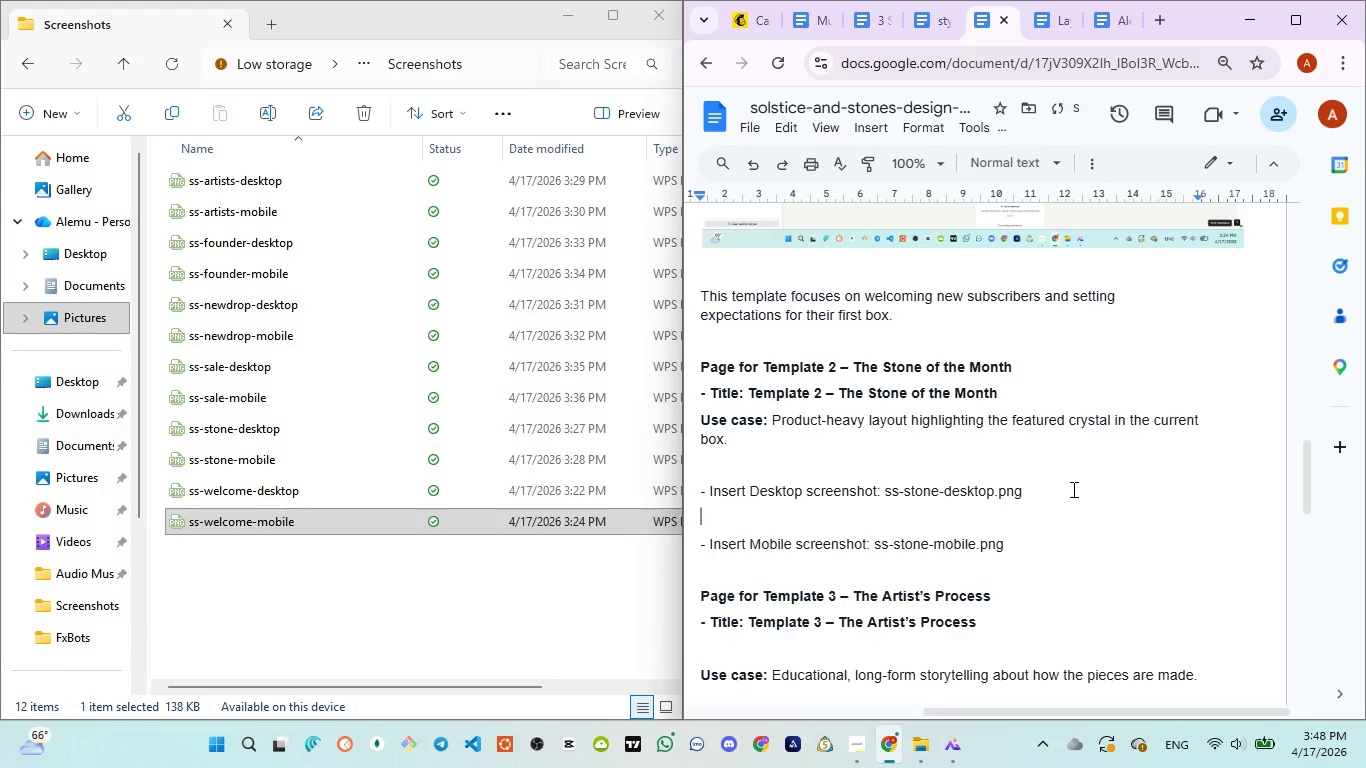 
key(Enter)
 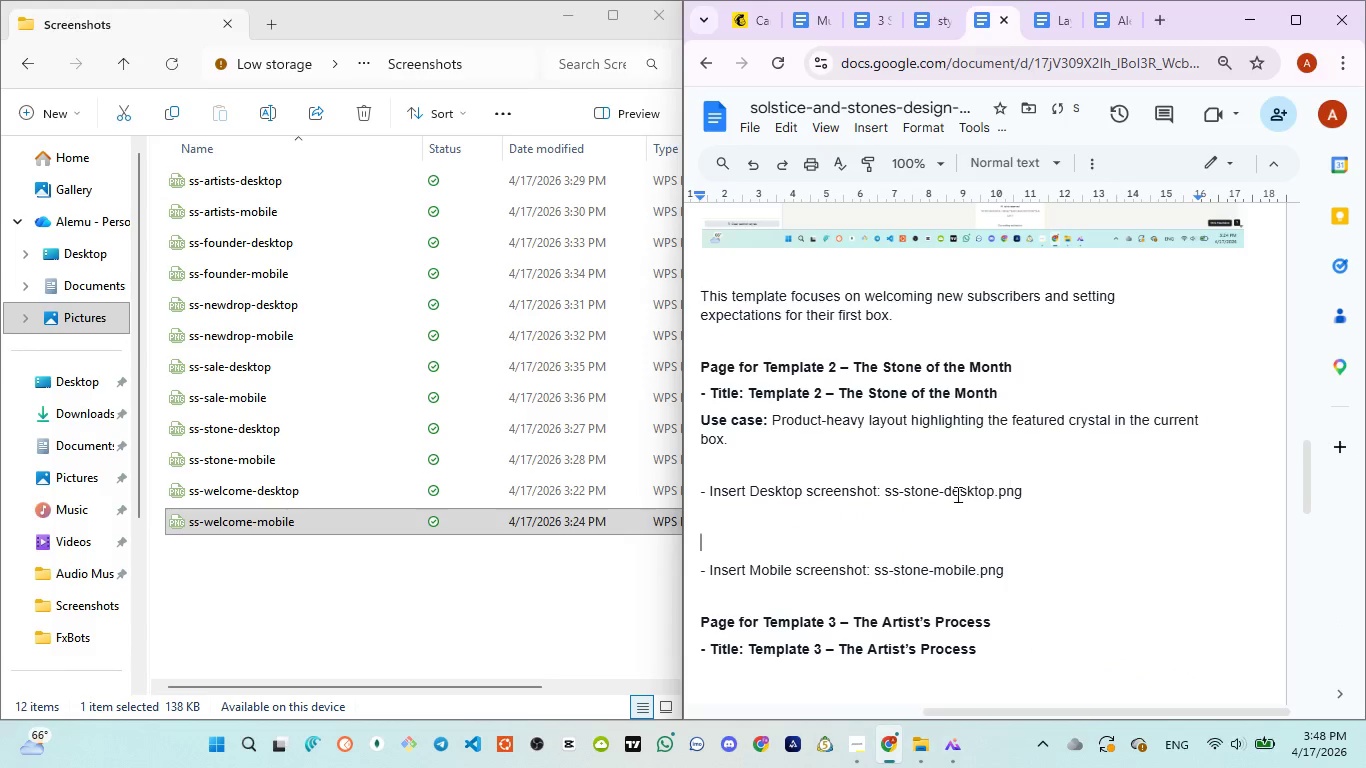 
key(Enter)
 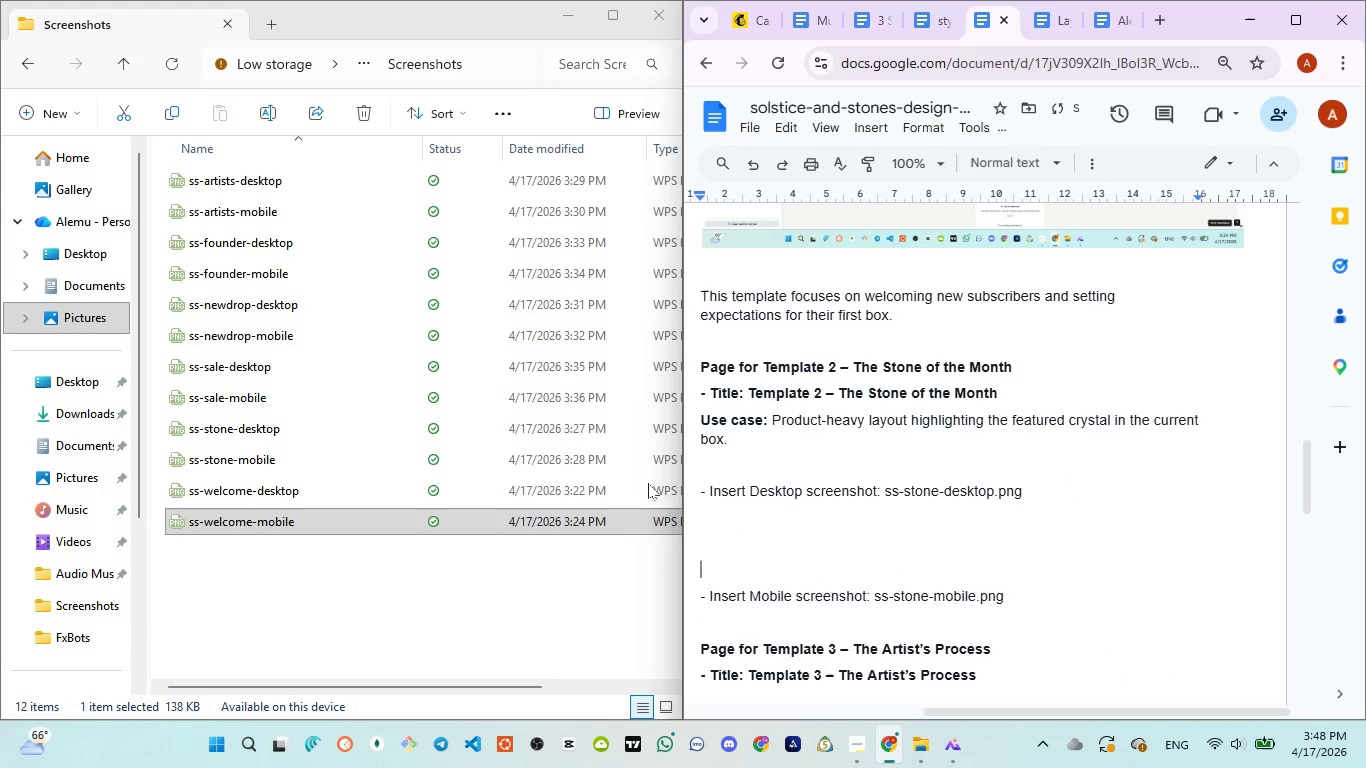 
key(Enter)
 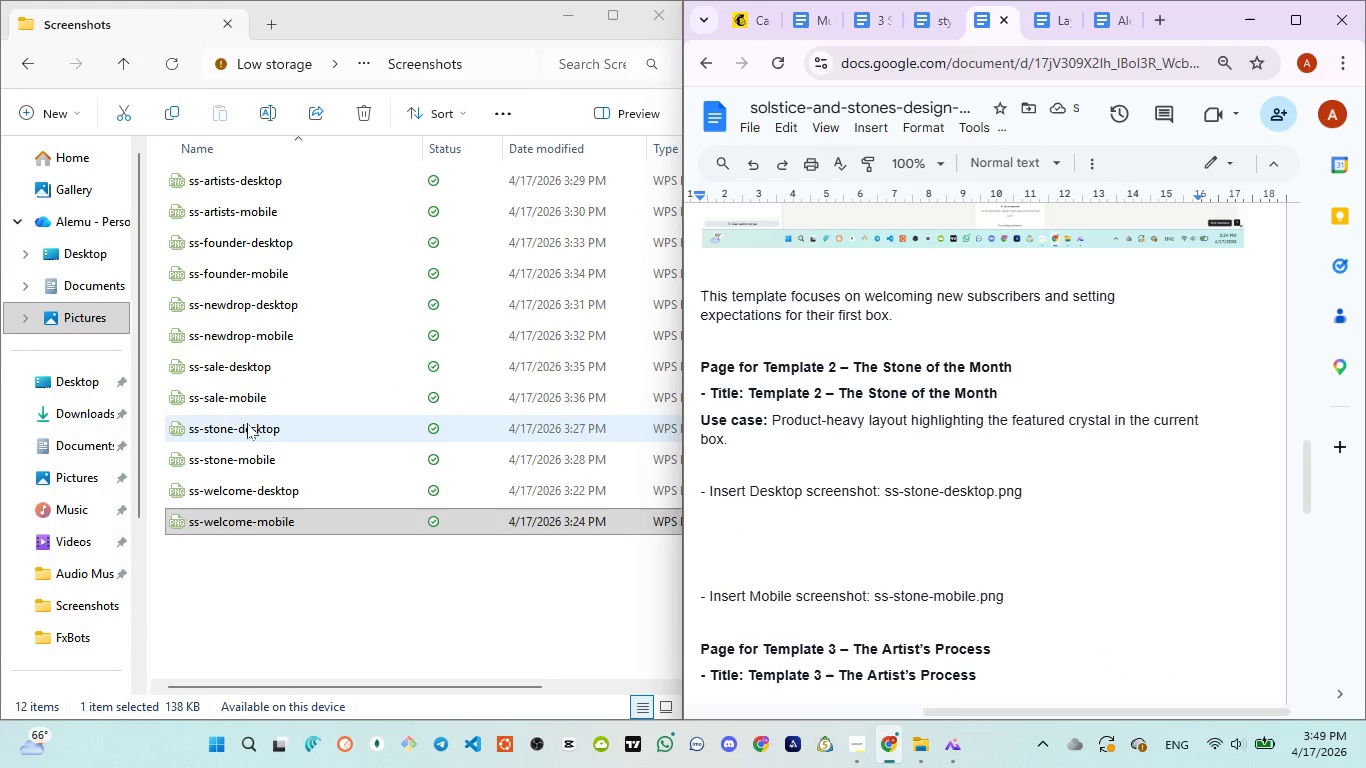 
wait(6.59)
 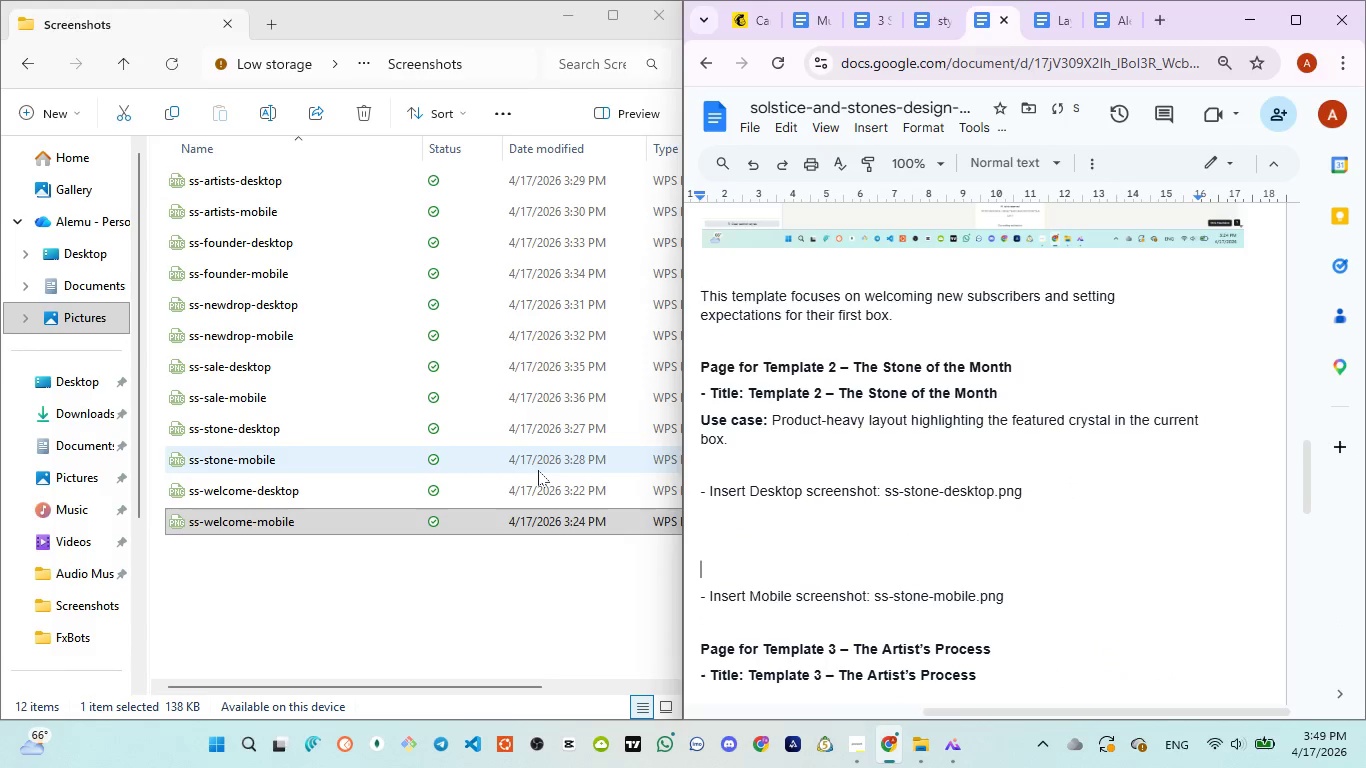 
left_click_drag(start_coordinate=[247, 423], to_coordinate=[842, 556])
 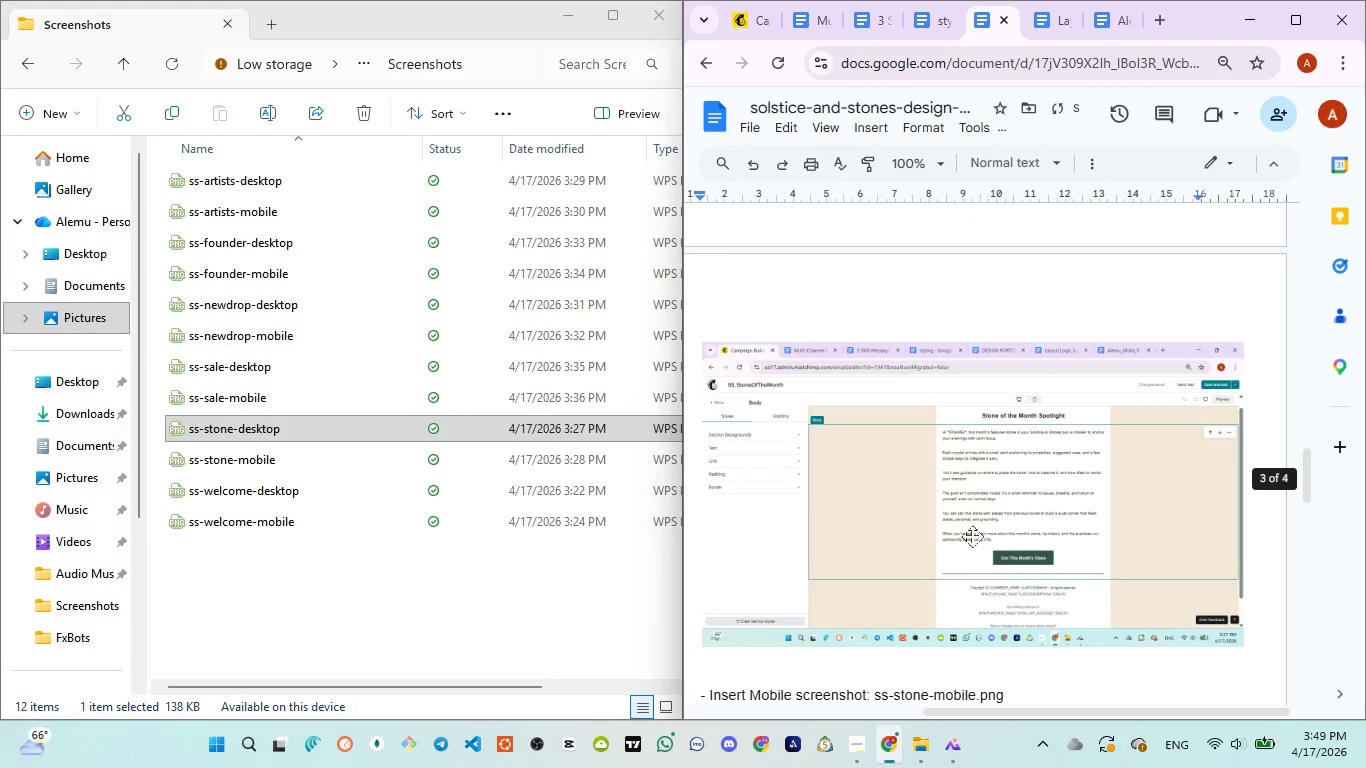 
scroll: coordinate [972, 536], scroll_direction: down, amount: 2.0
 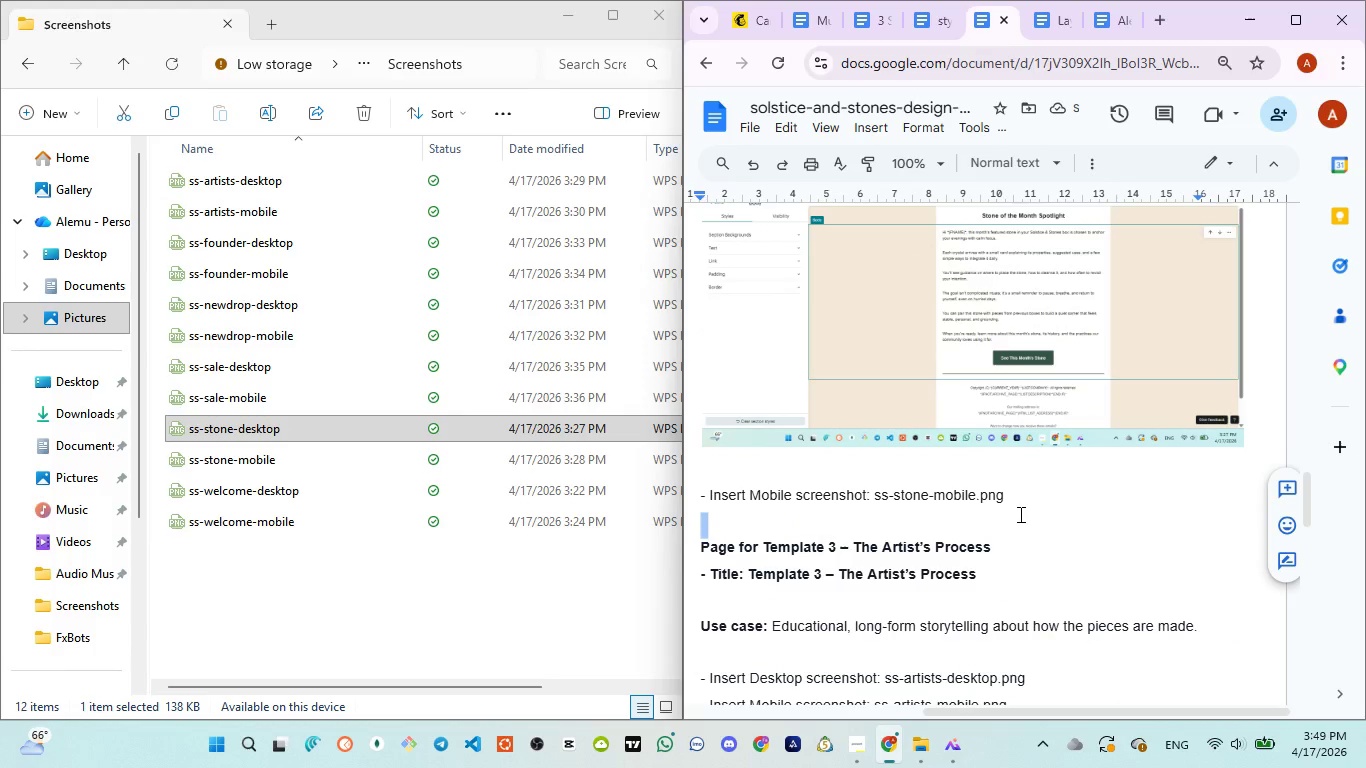 
key(Enter)
 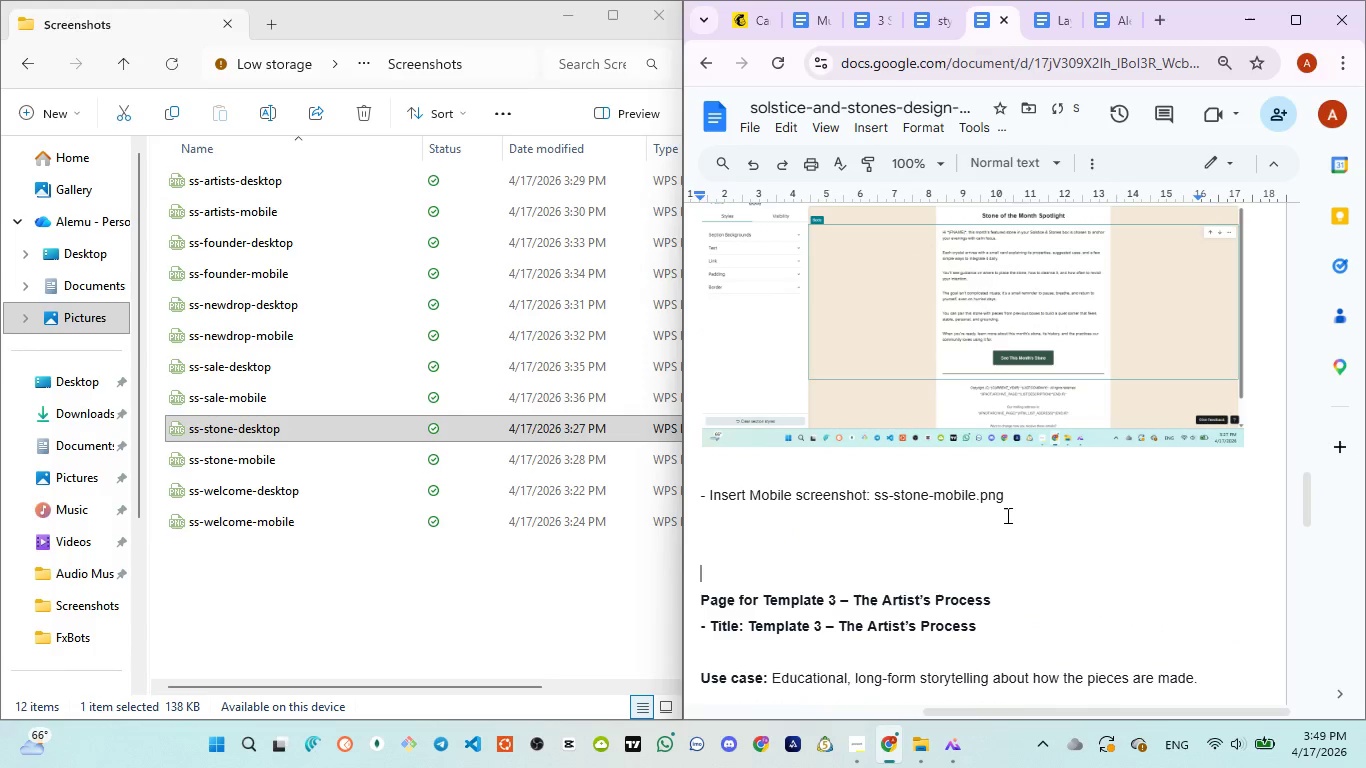 
key(Enter)
 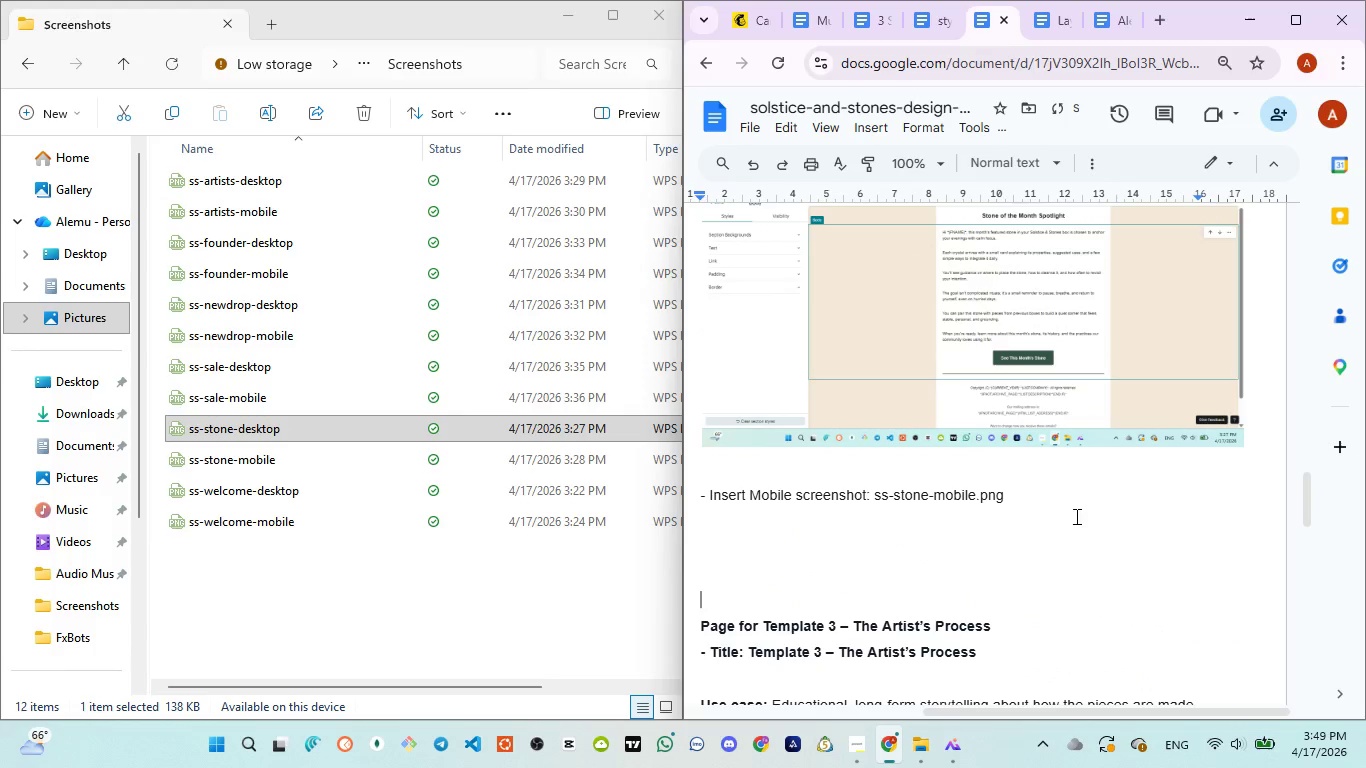 
key(Enter)
 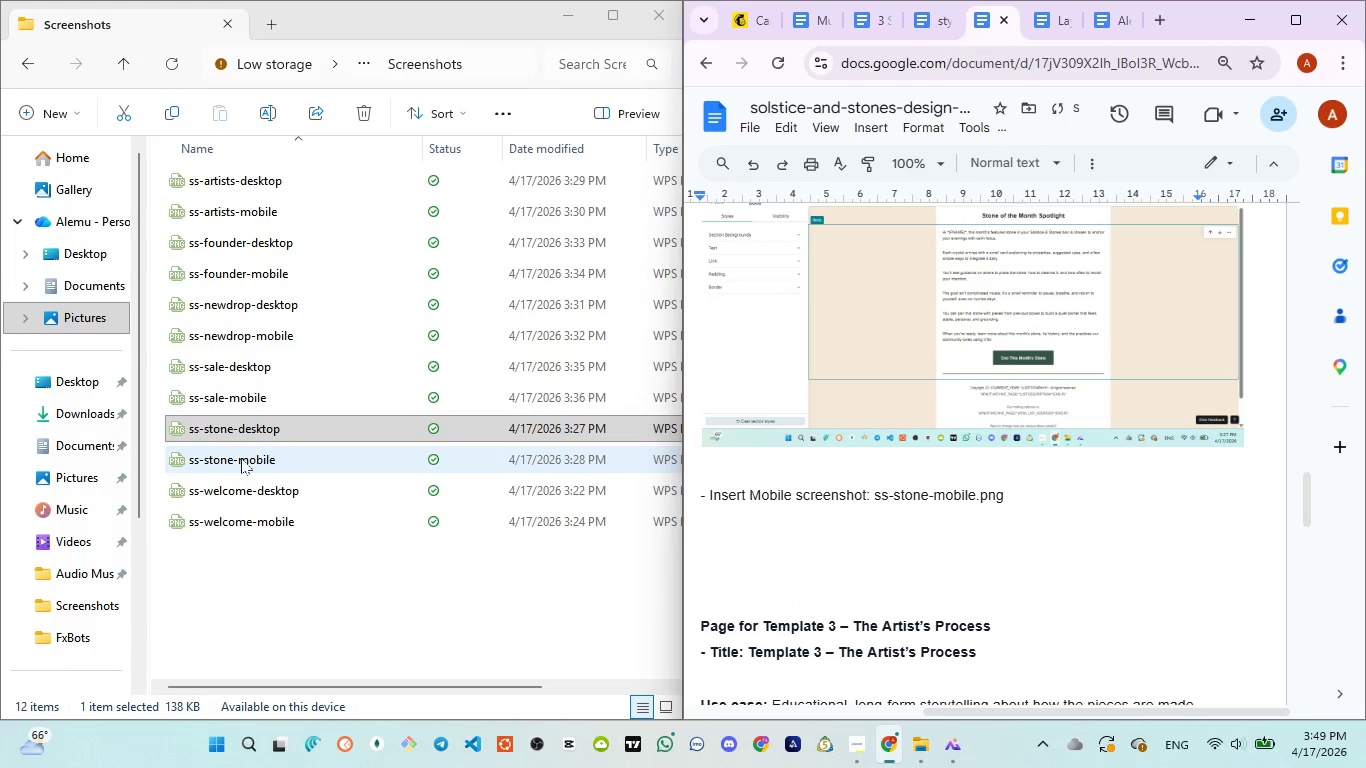 
left_click_drag(start_coordinate=[241, 458], to_coordinate=[865, 566])
 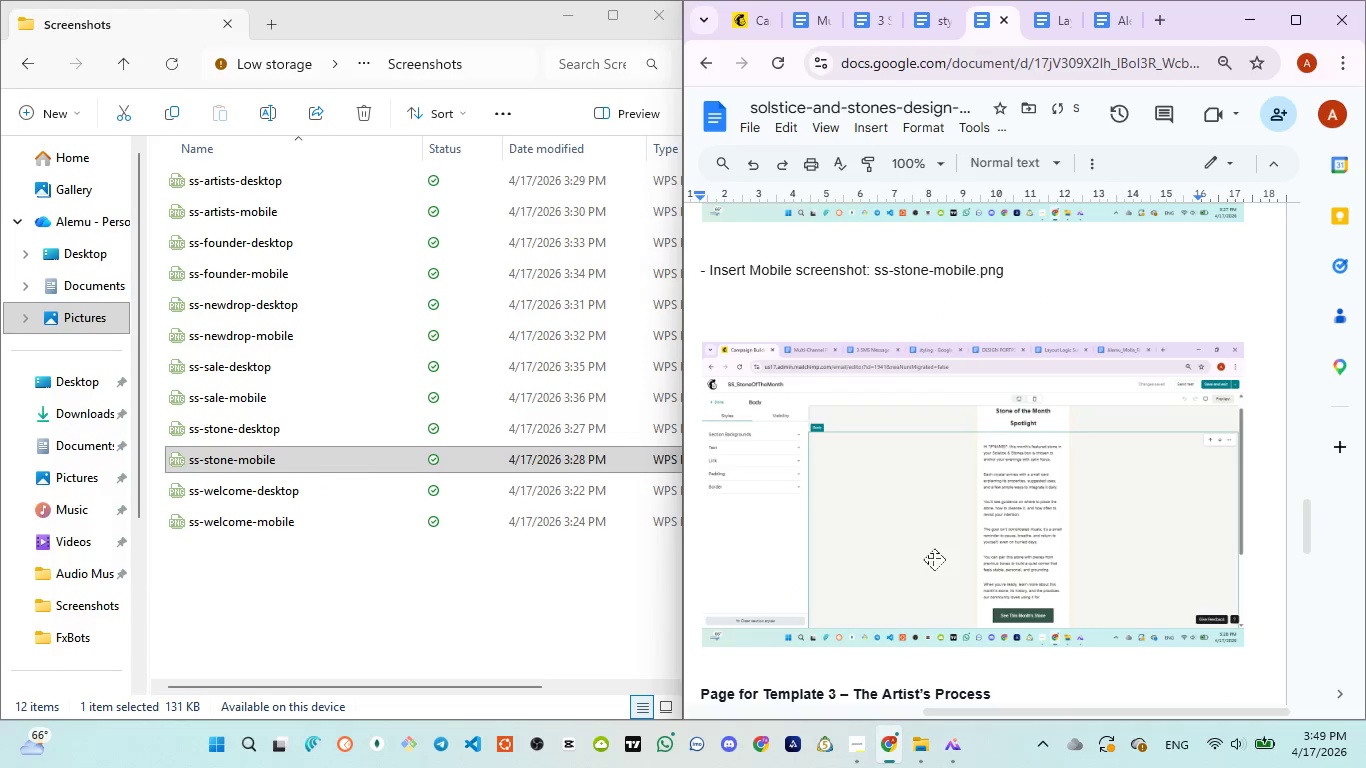 
scroll: coordinate [935, 561], scroll_direction: down, amount: 6.0
 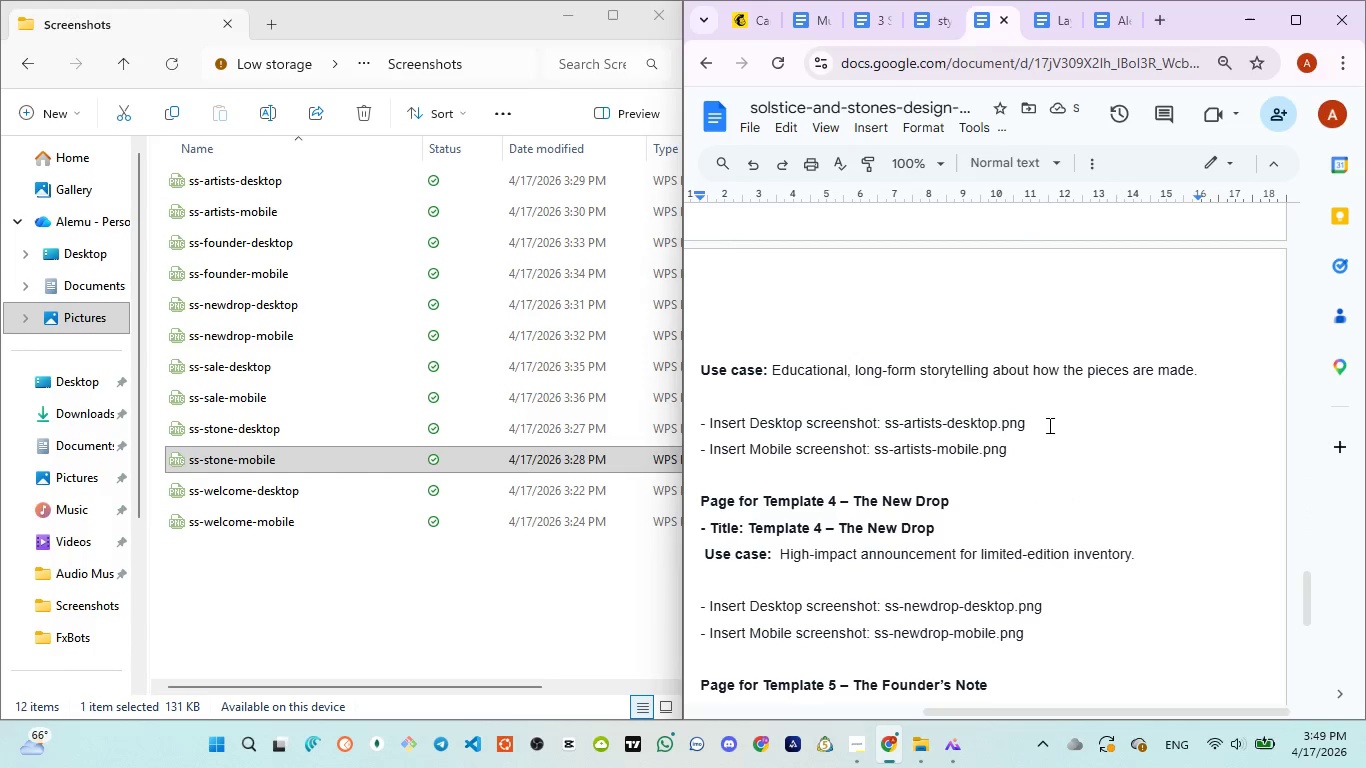 
left_click([1050, 428])
 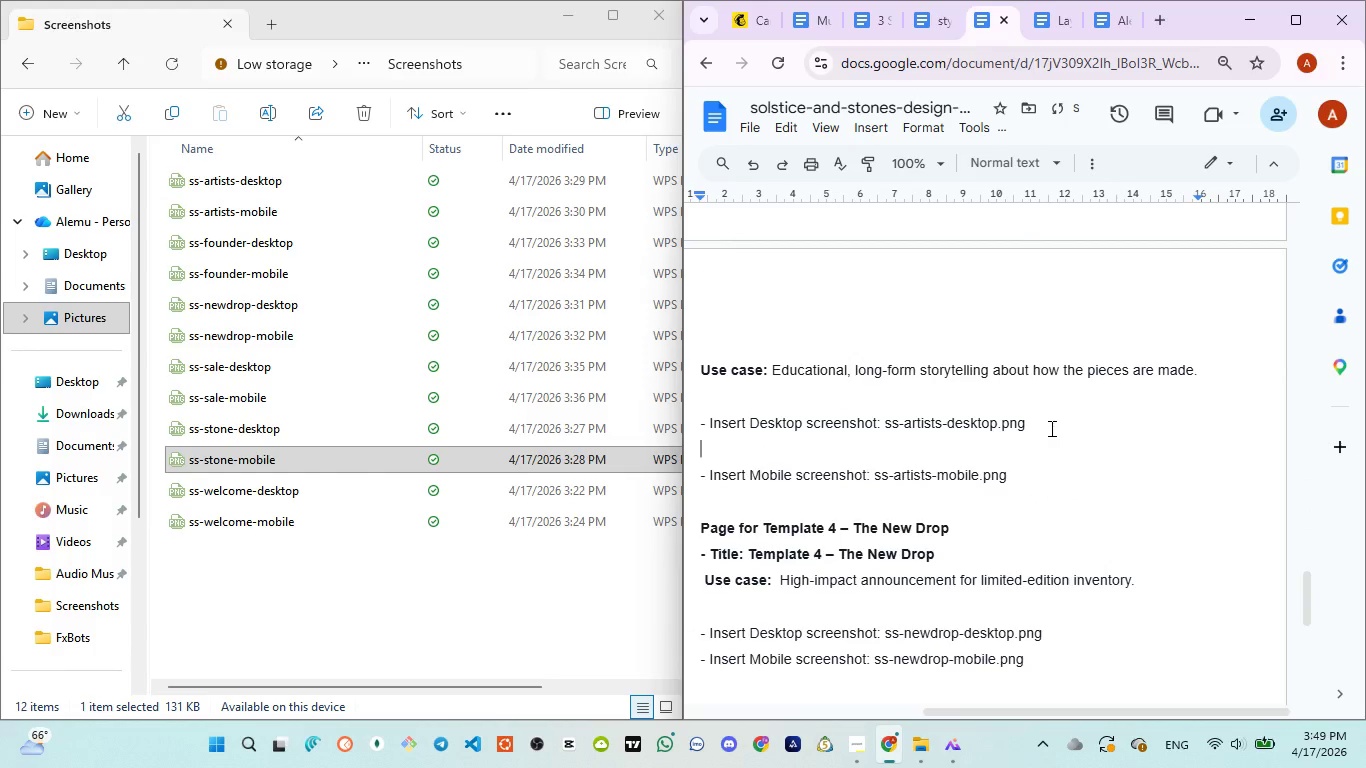 
key(Enter)
 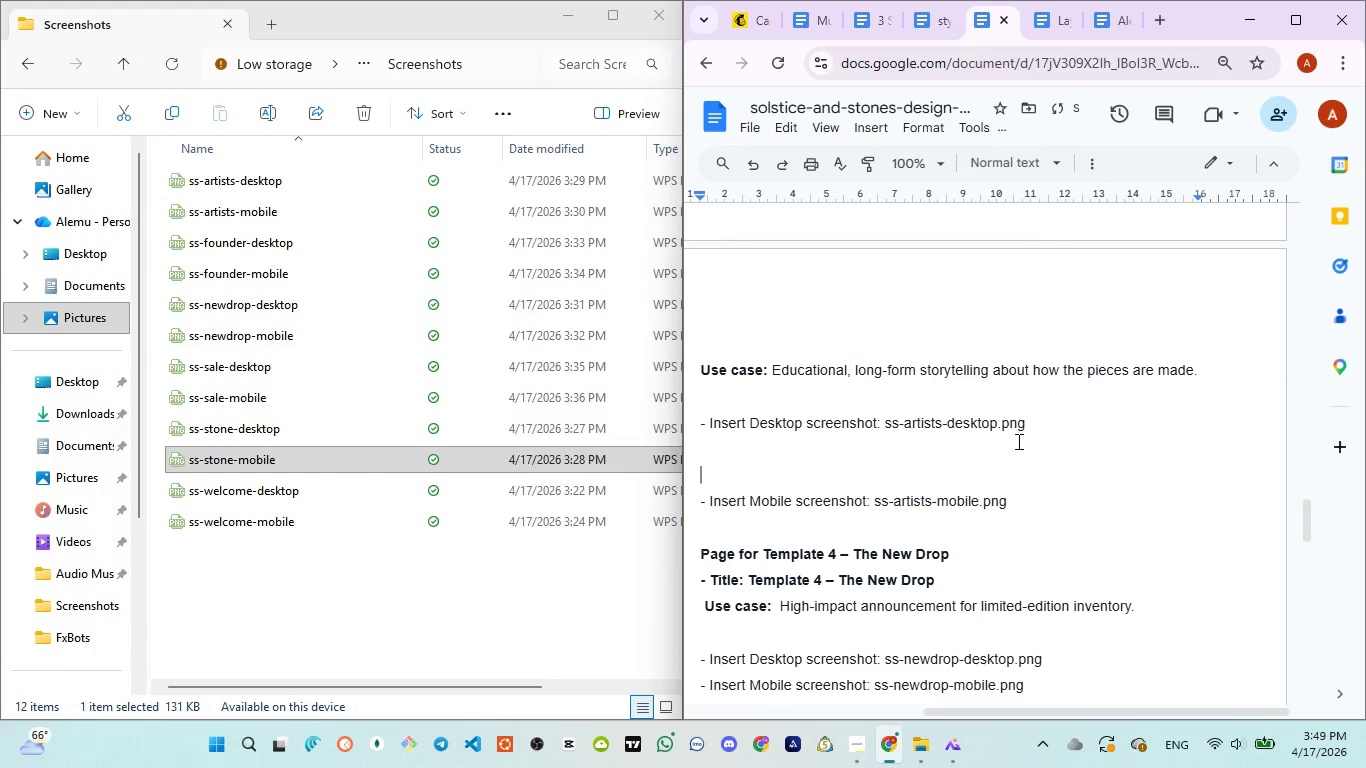 
key(Enter)
 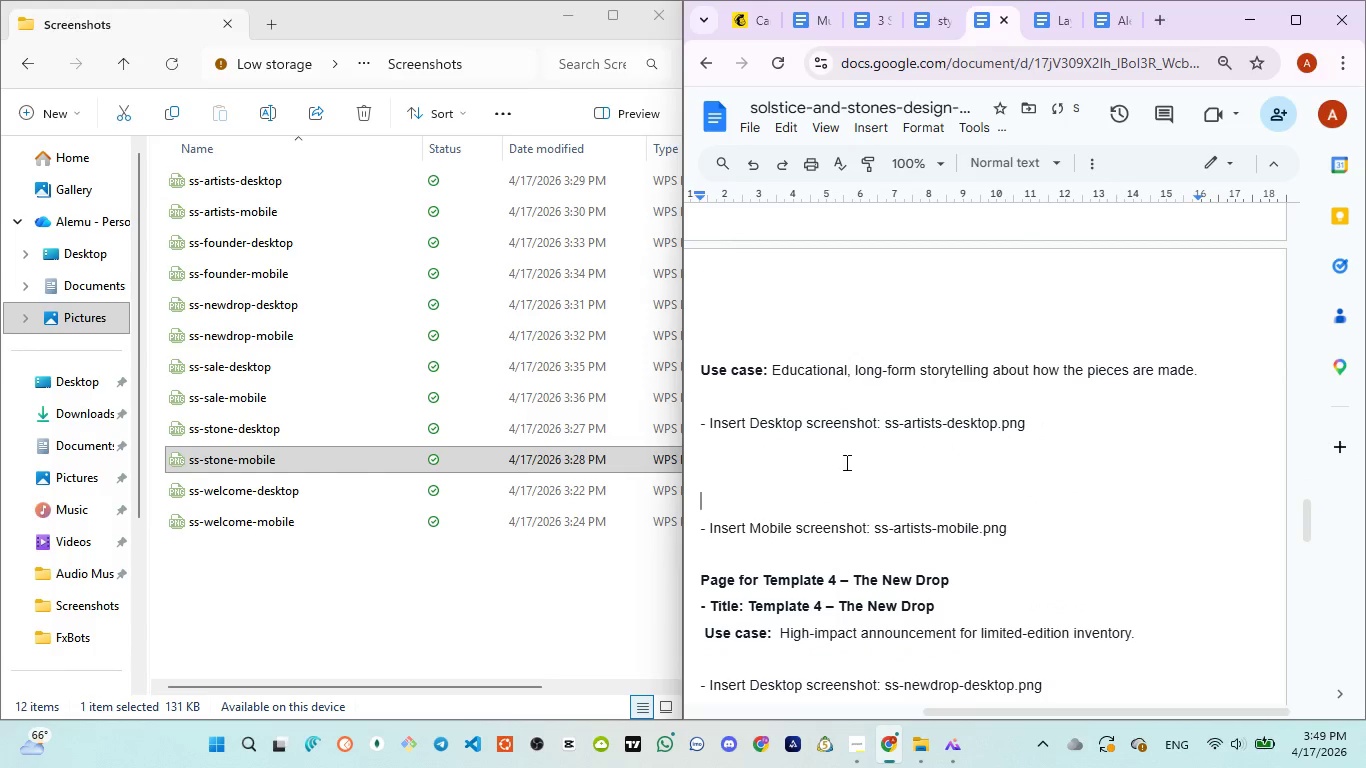 
key(Enter)
 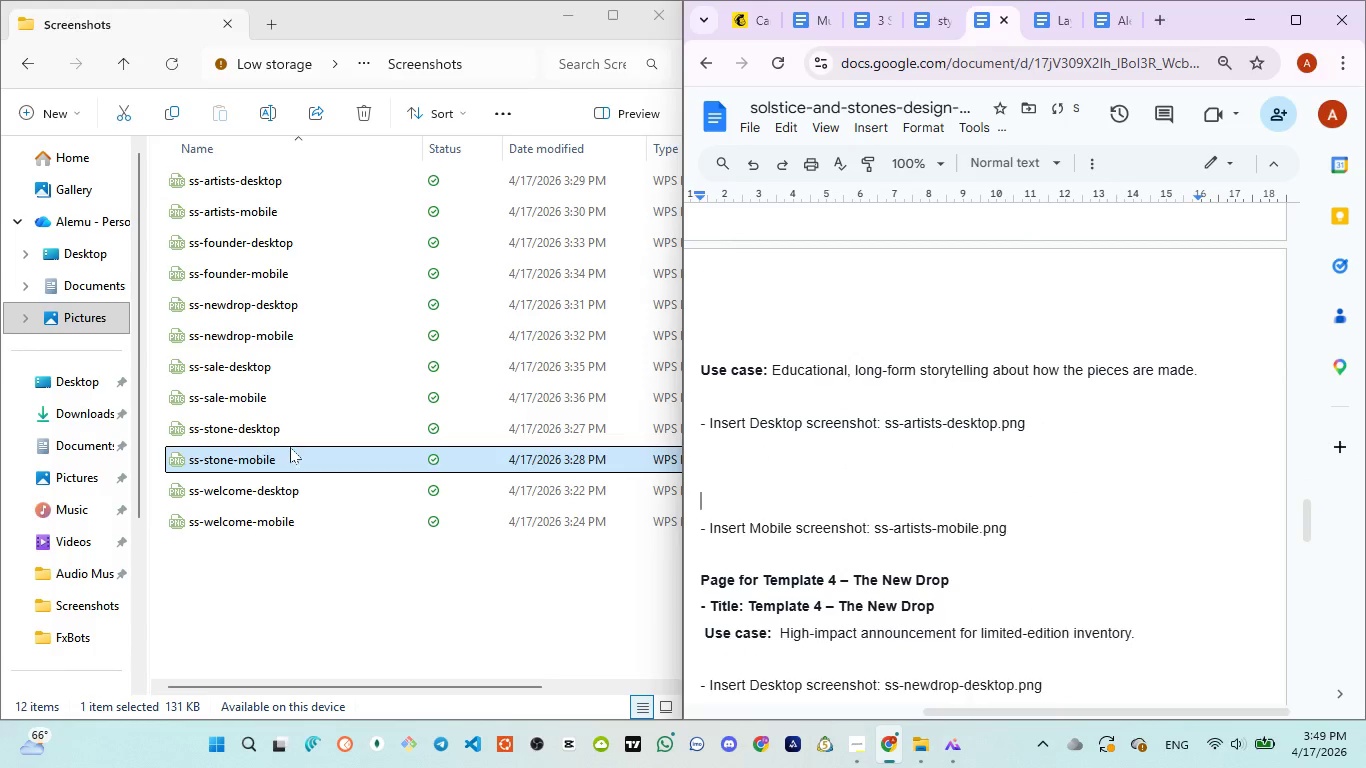 
key(Enter)
 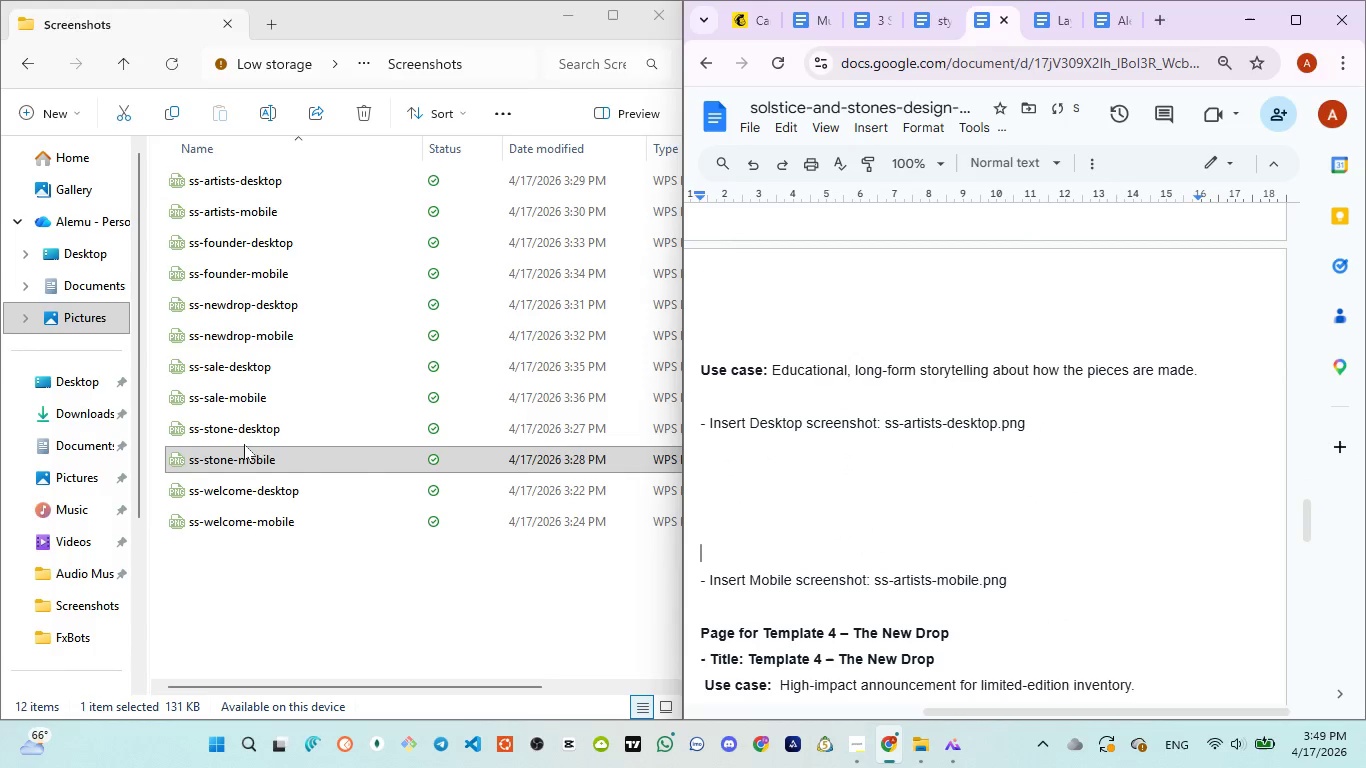 
key(Enter)
 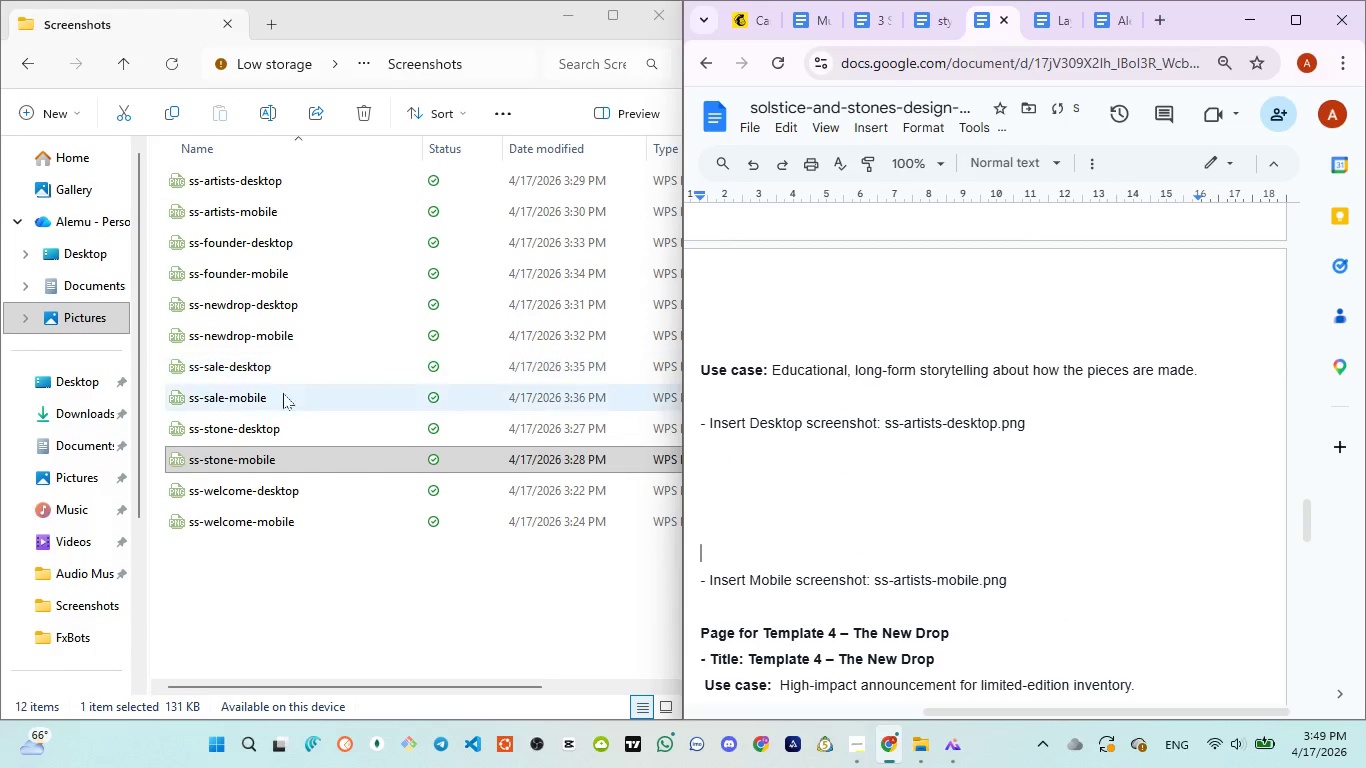 
left_click_drag(start_coordinate=[252, 459], to_coordinate=[281, 362])
 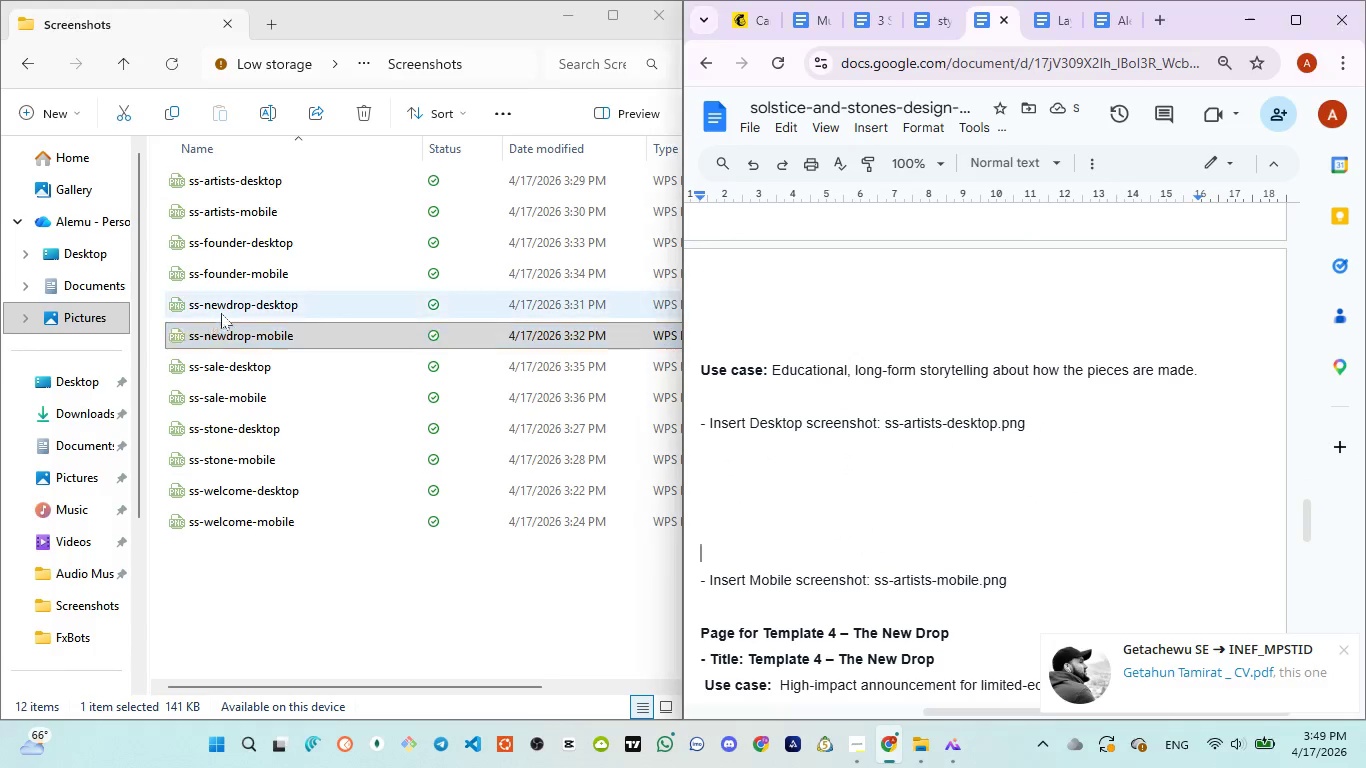 
left_click_drag(start_coordinate=[211, 334], to_coordinate=[212, 317])
 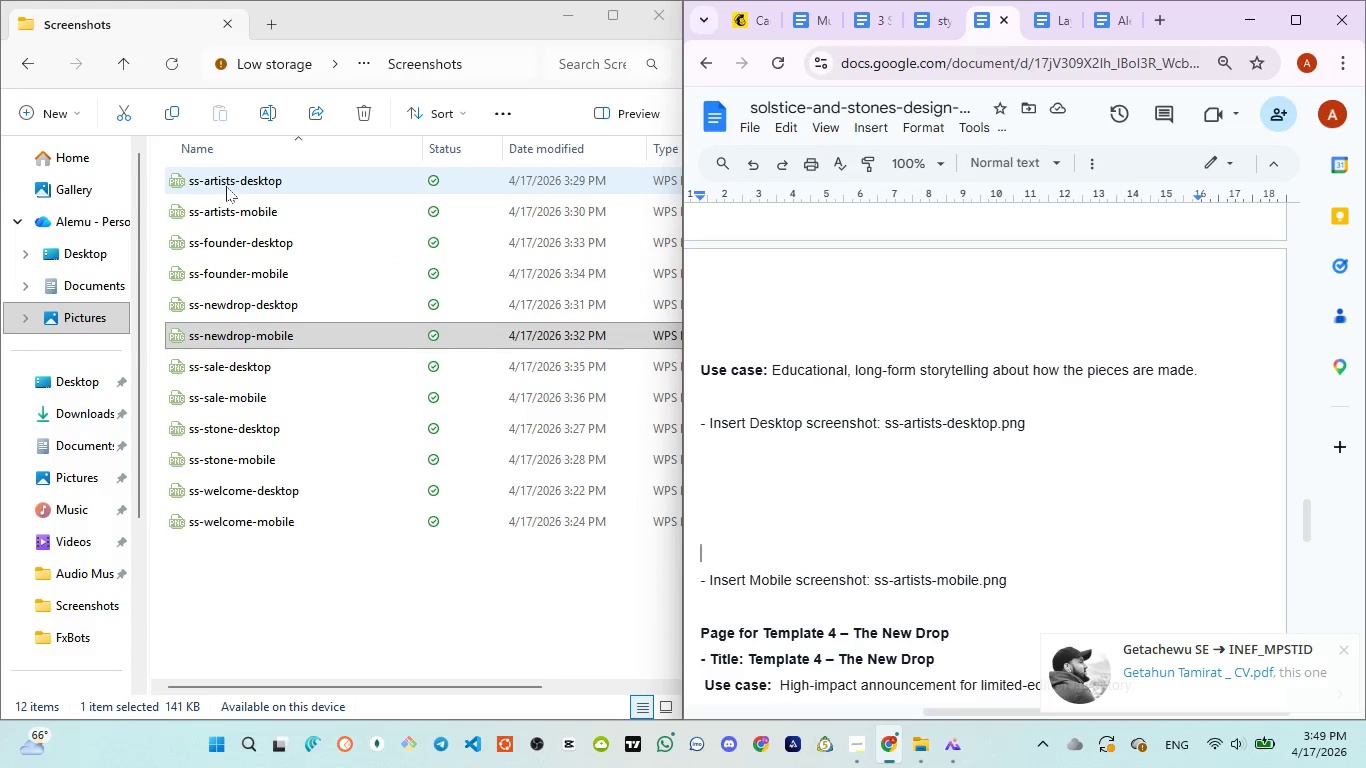 
left_click_drag(start_coordinate=[224, 181], to_coordinate=[781, 513])
 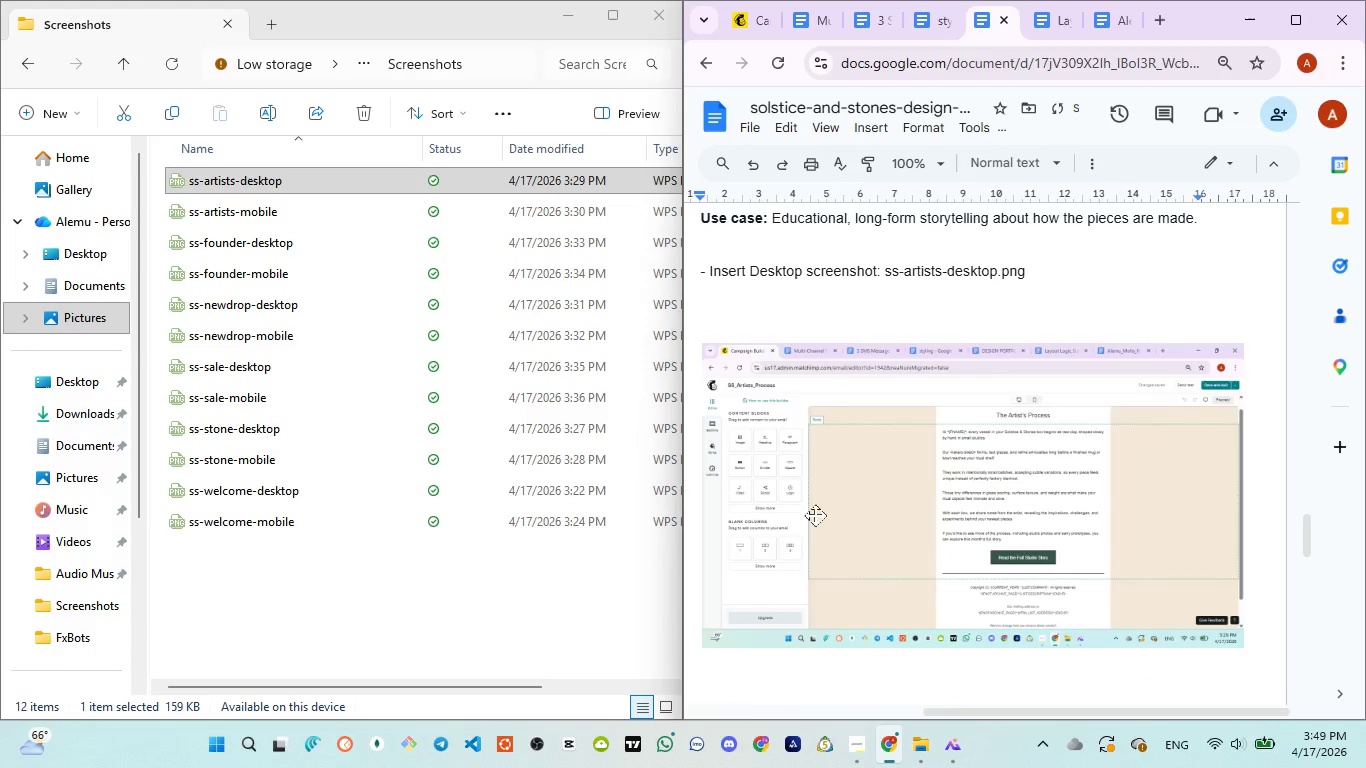 
scroll: coordinate [816, 516], scroll_direction: down, amount: 3.0
 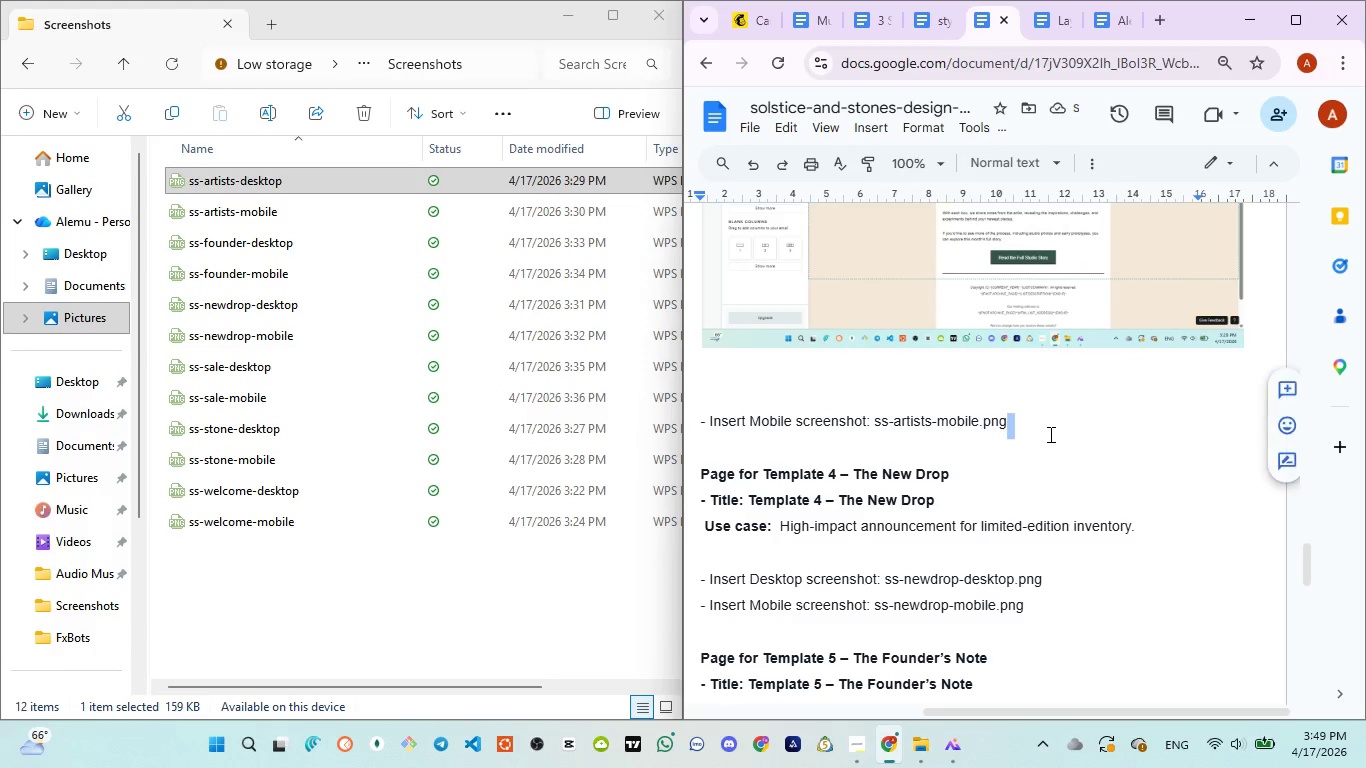 
key(Enter)
 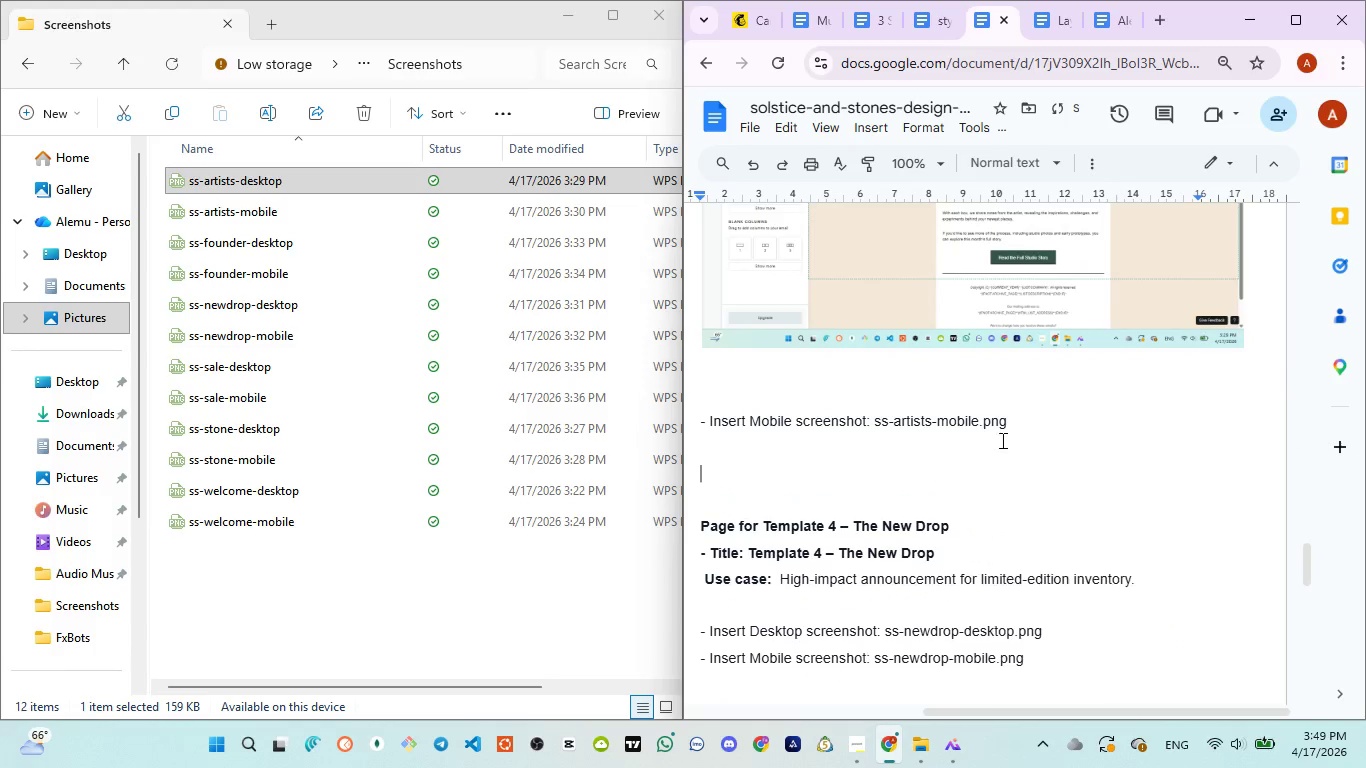 
key(Enter)
 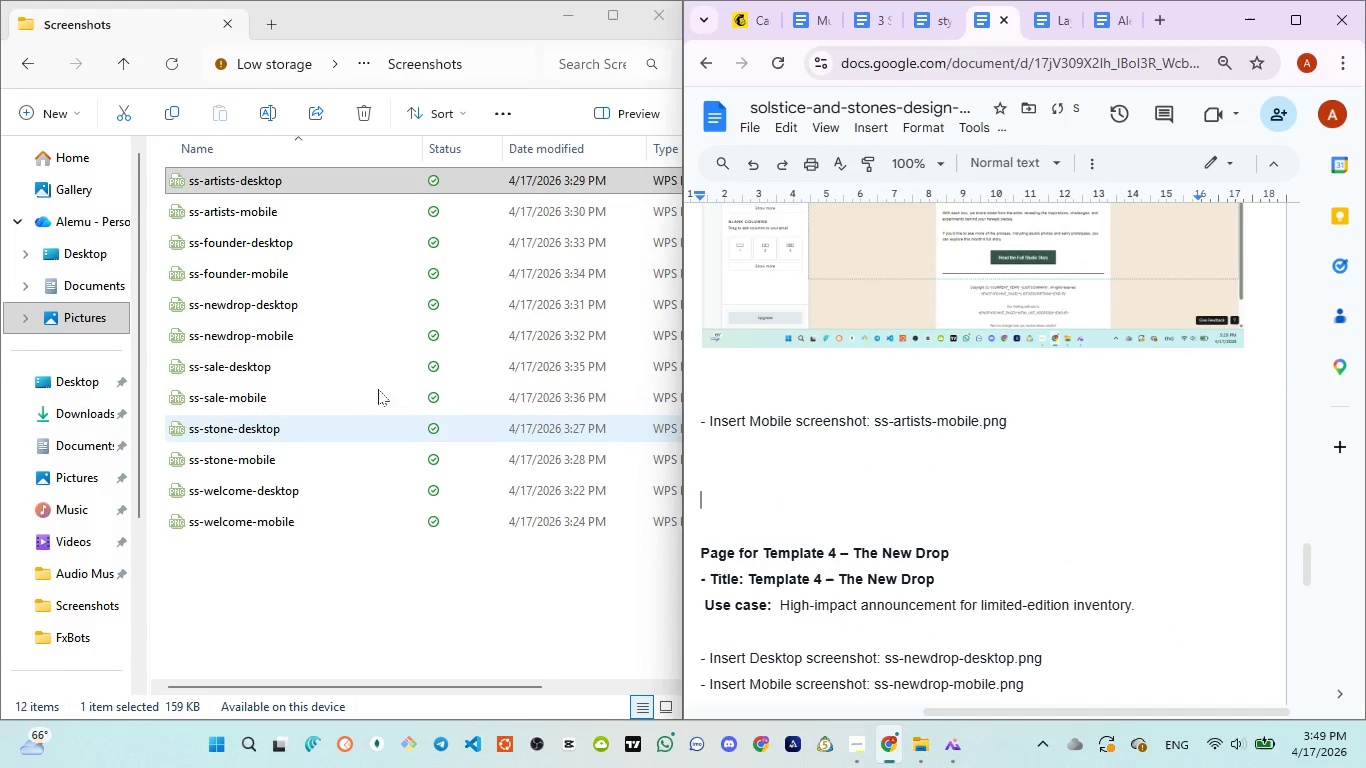 
key(Enter)
 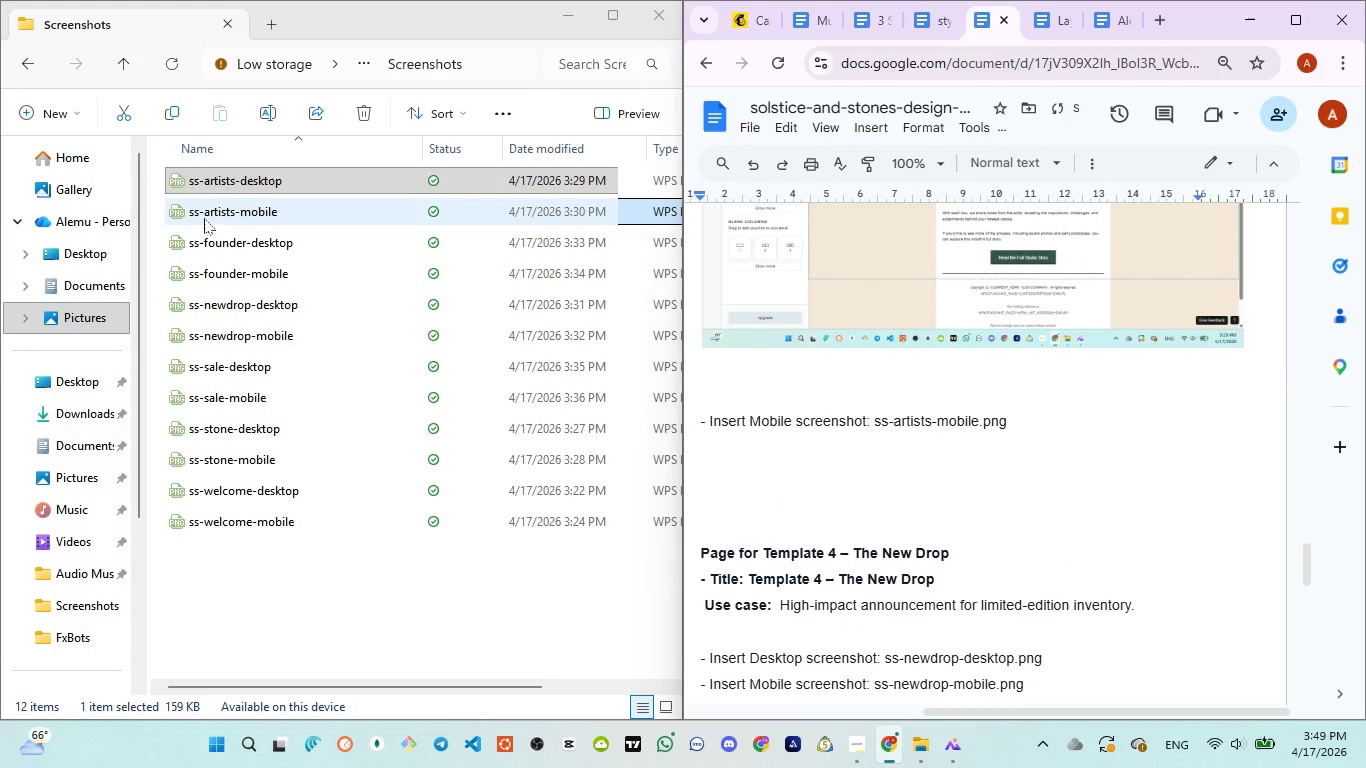 
left_click_drag(start_coordinate=[204, 218], to_coordinate=[849, 528])
 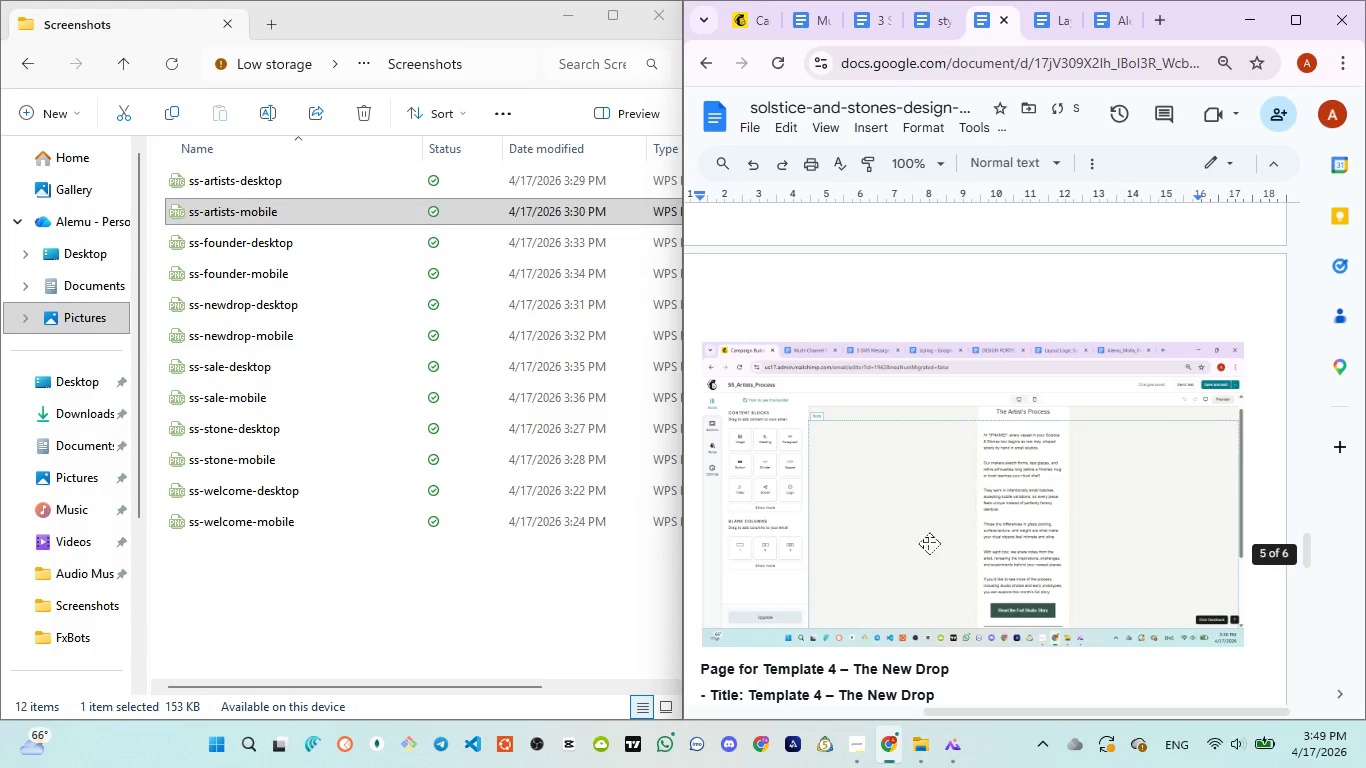 
scroll: coordinate [929, 544], scroll_direction: down, amount: 3.0
 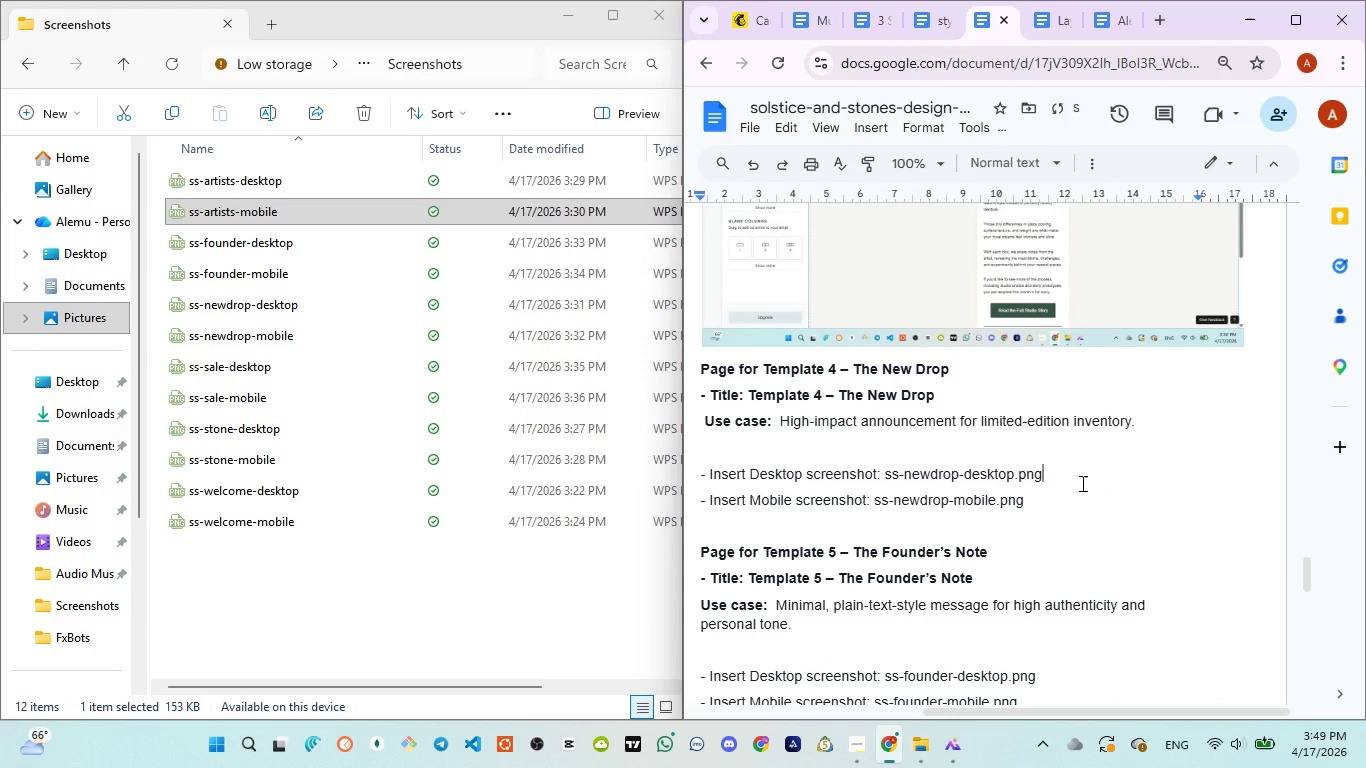 
left_click([1081, 483])
 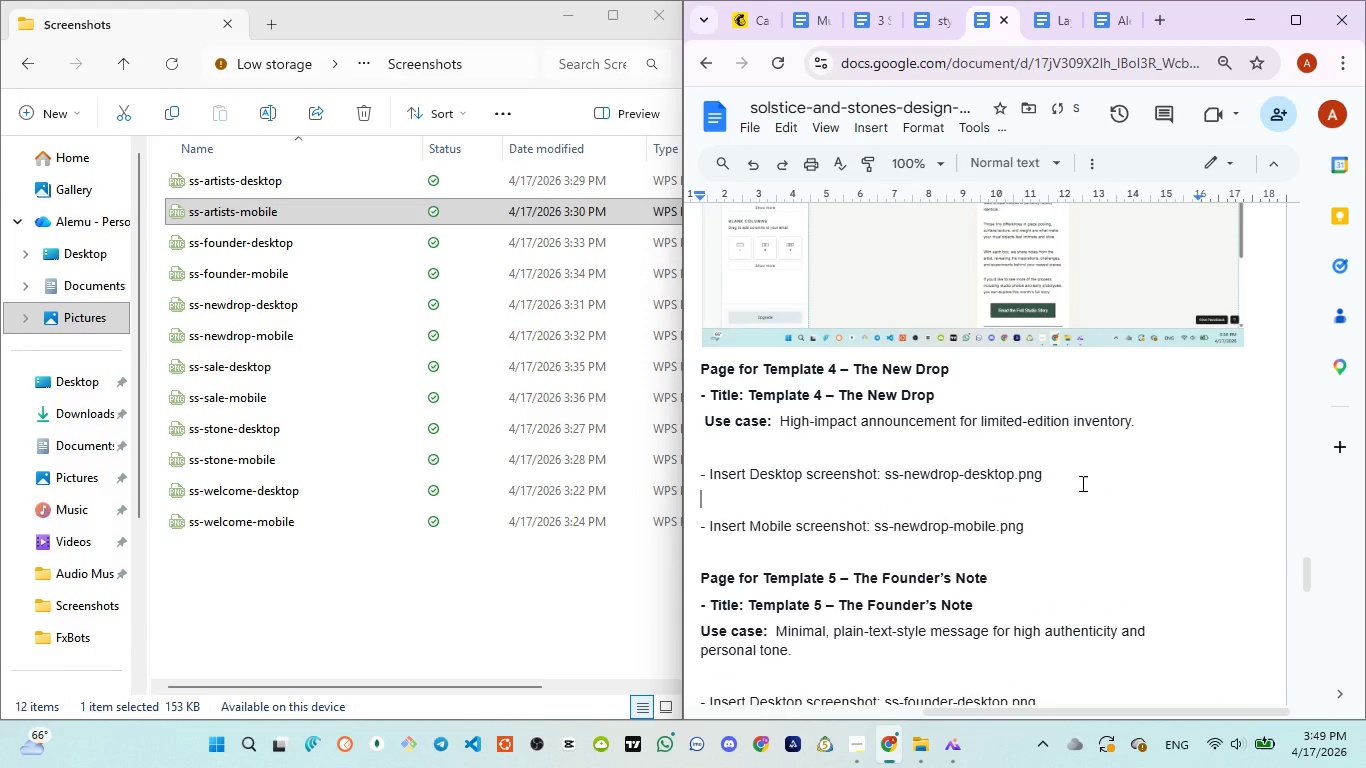 
key(Enter)
 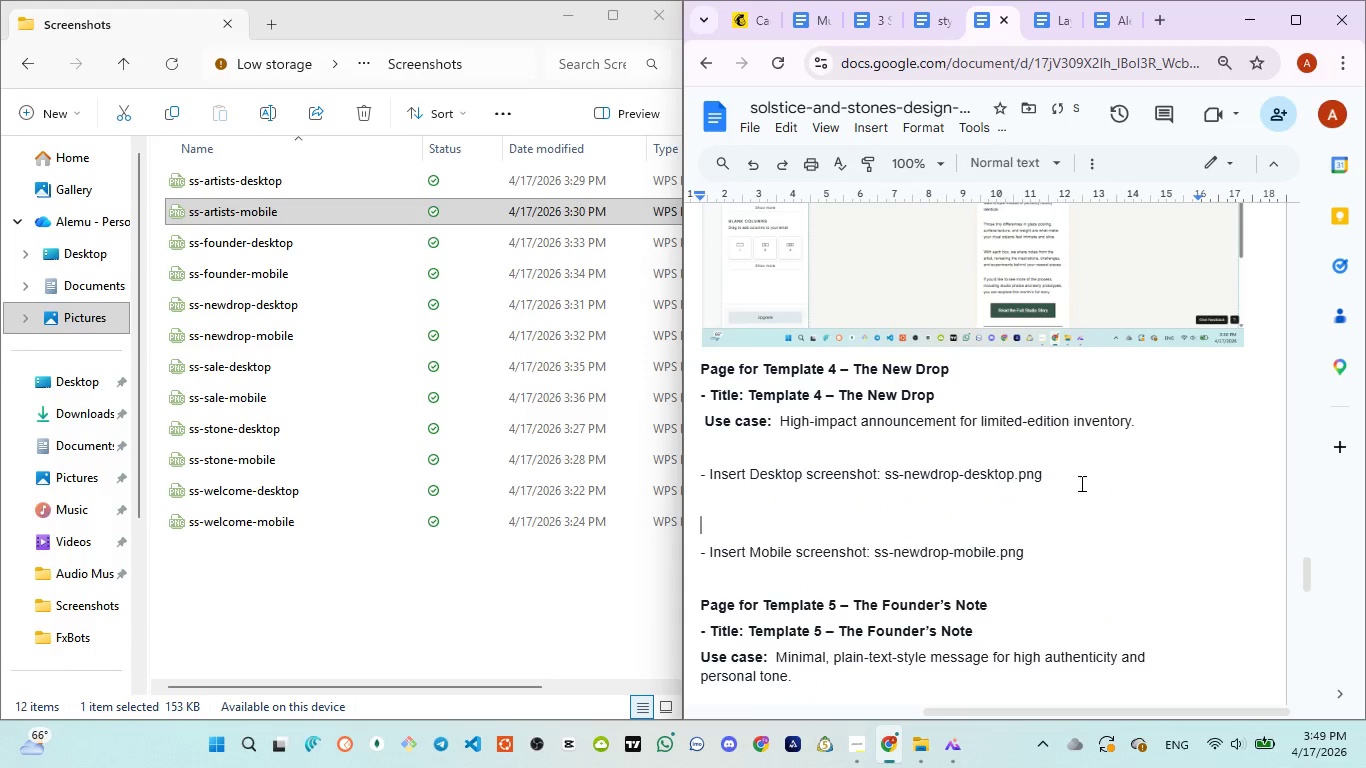 
key(Enter)
 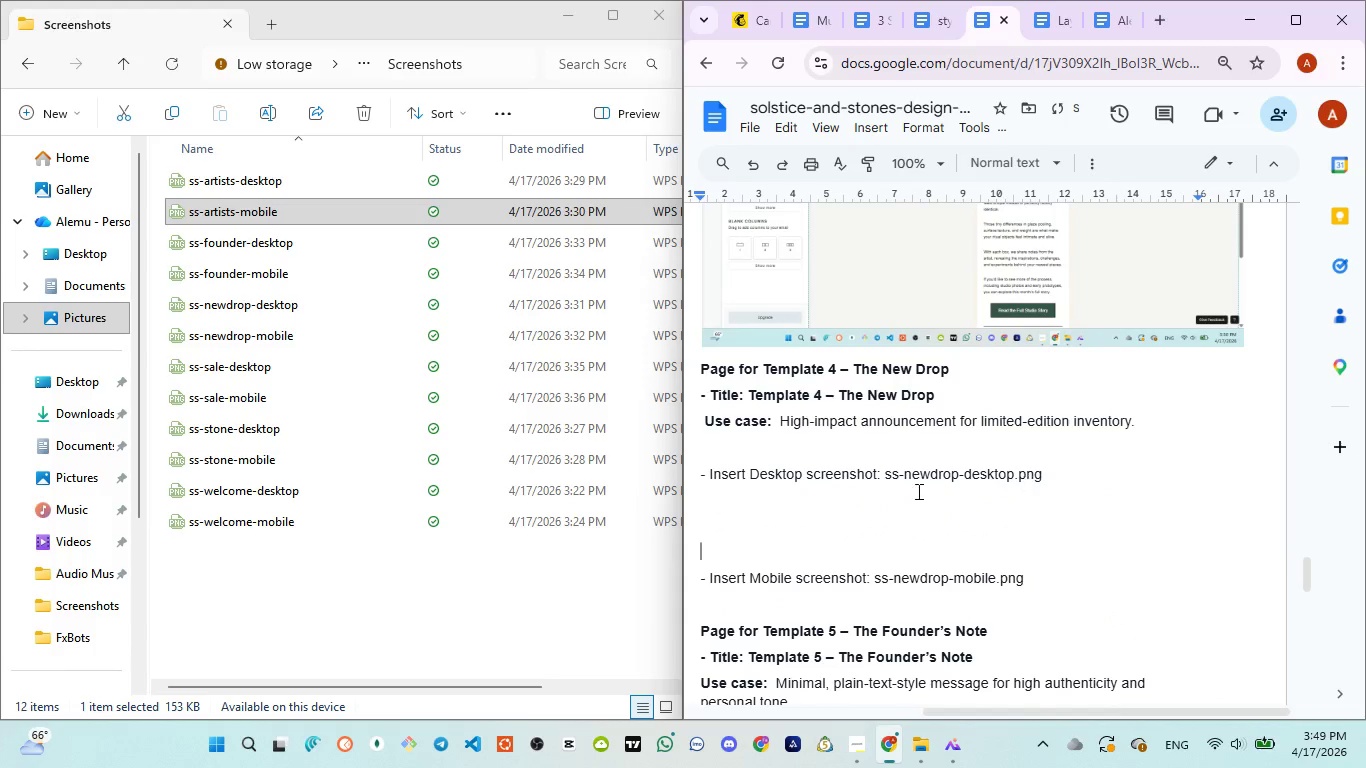 
key(Enter)
 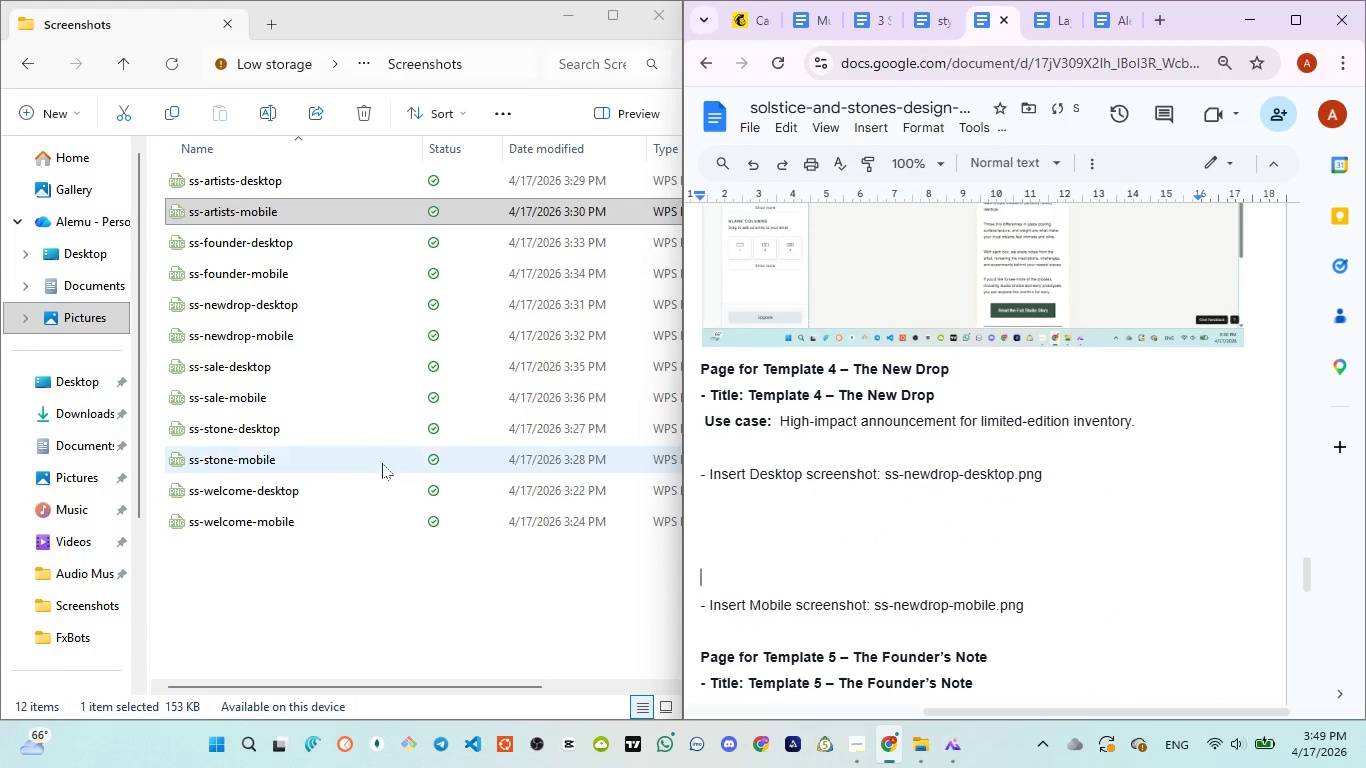 
key(Enter)
 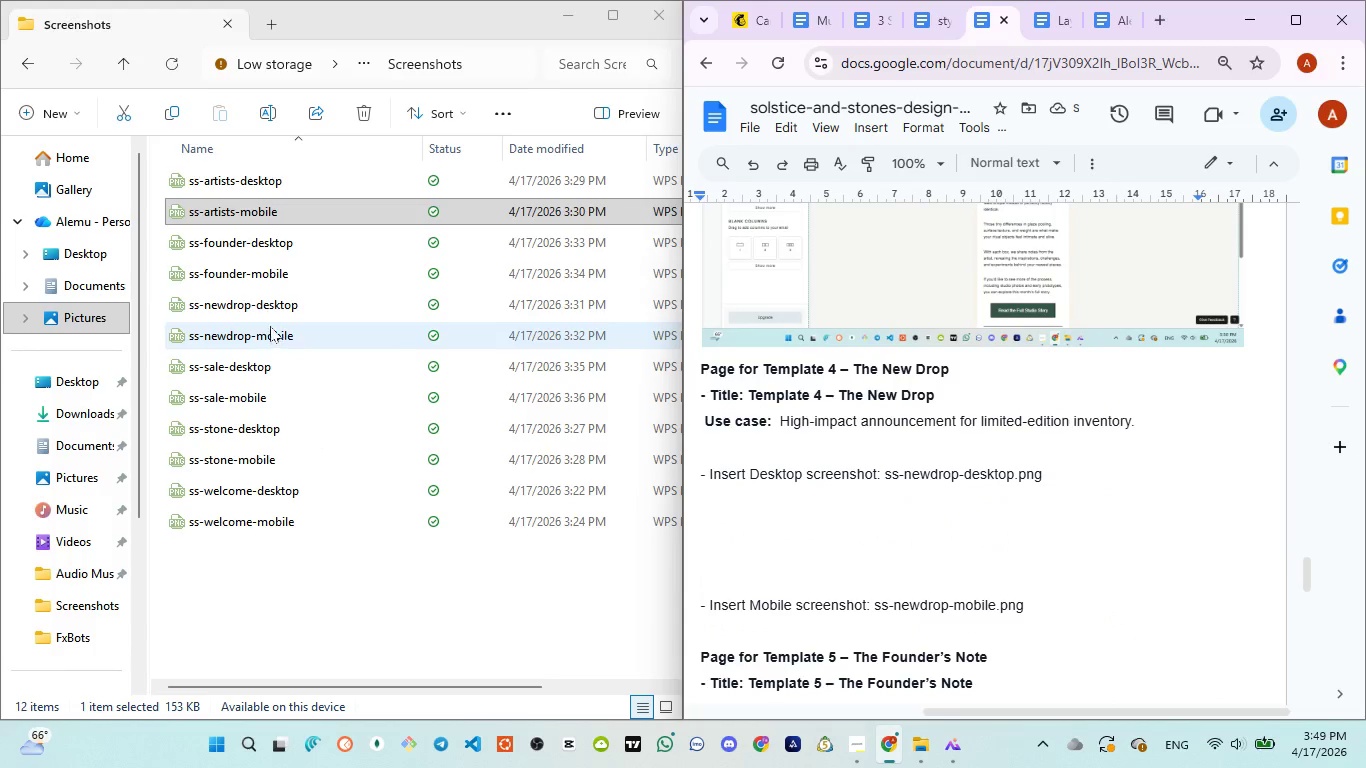 
left_click_drag(start_coordinate=[257, 303], to_coordinate=[849, 551])
 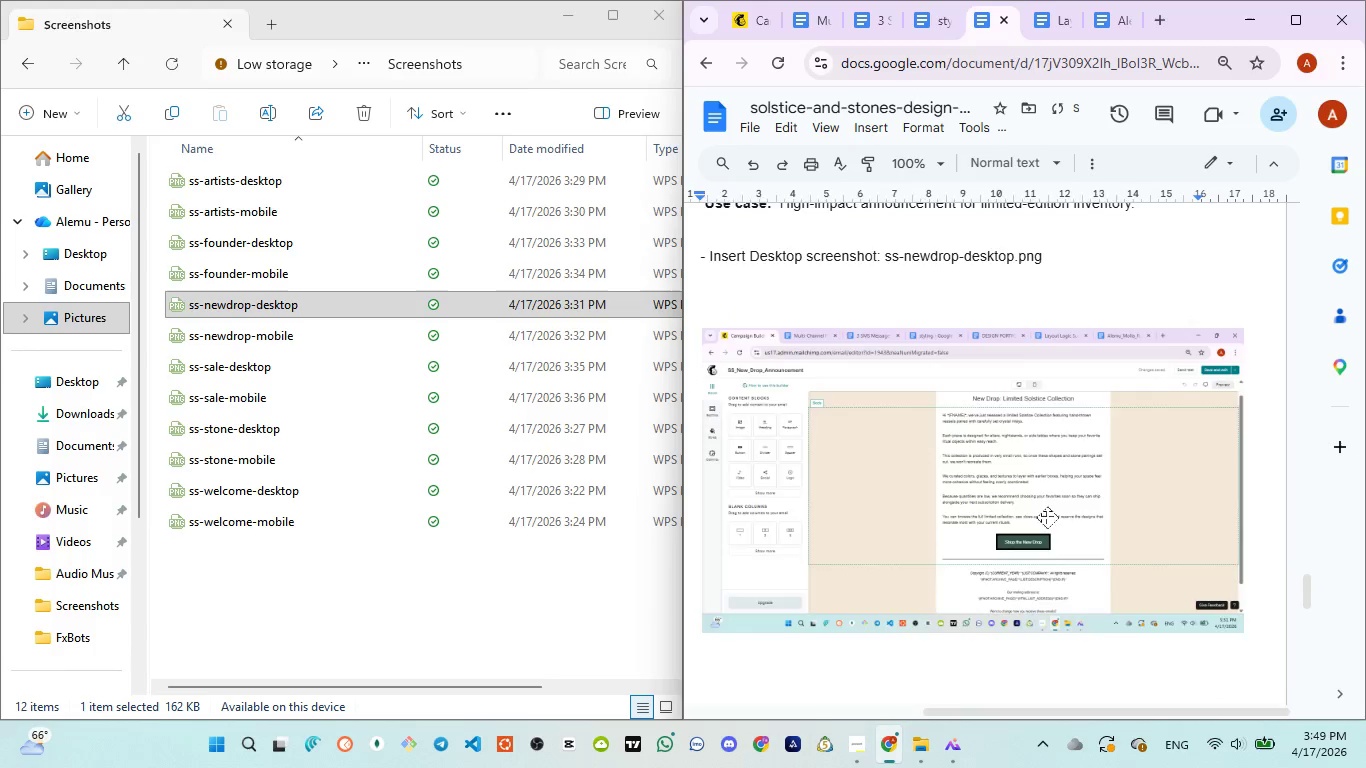 
scroll: coordinate [1047, 518], scroll_direction: down, amount: 5.0
 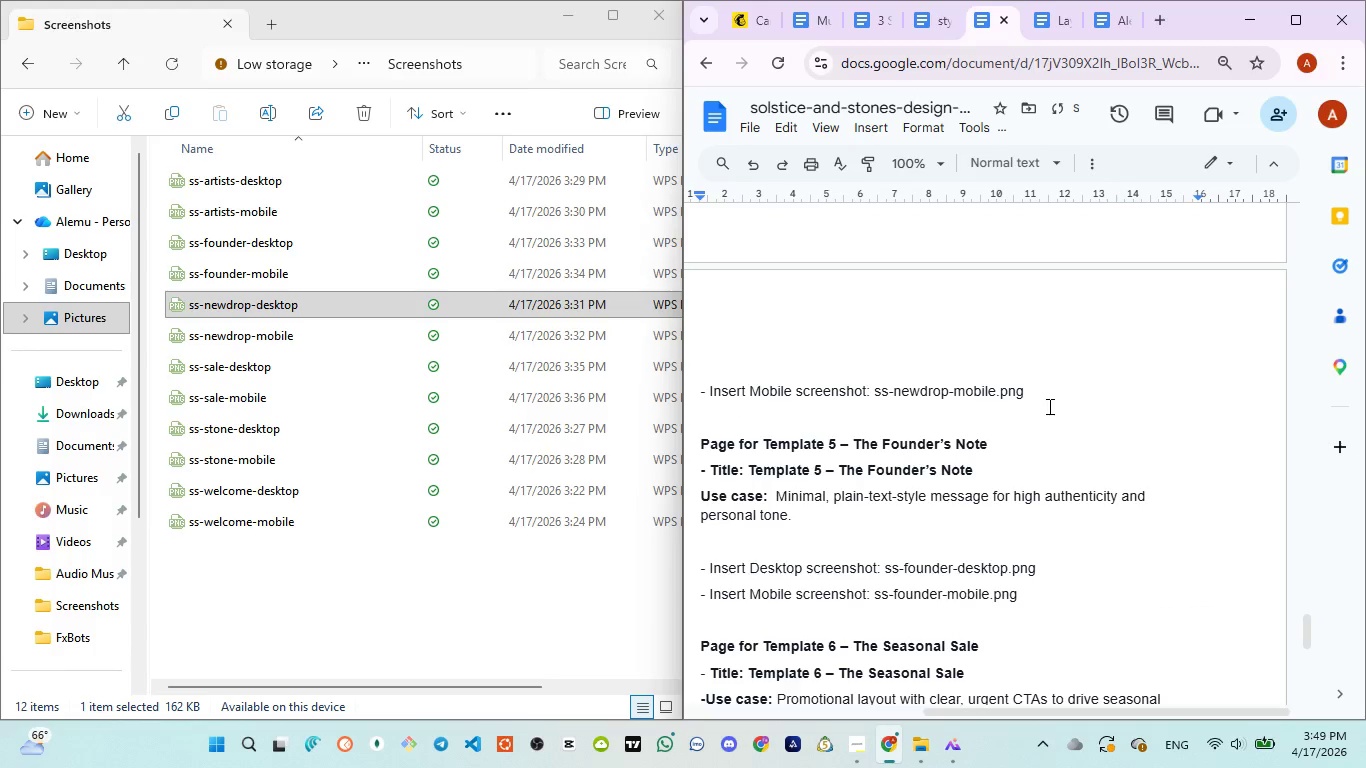 
left_click([1048, 406])
 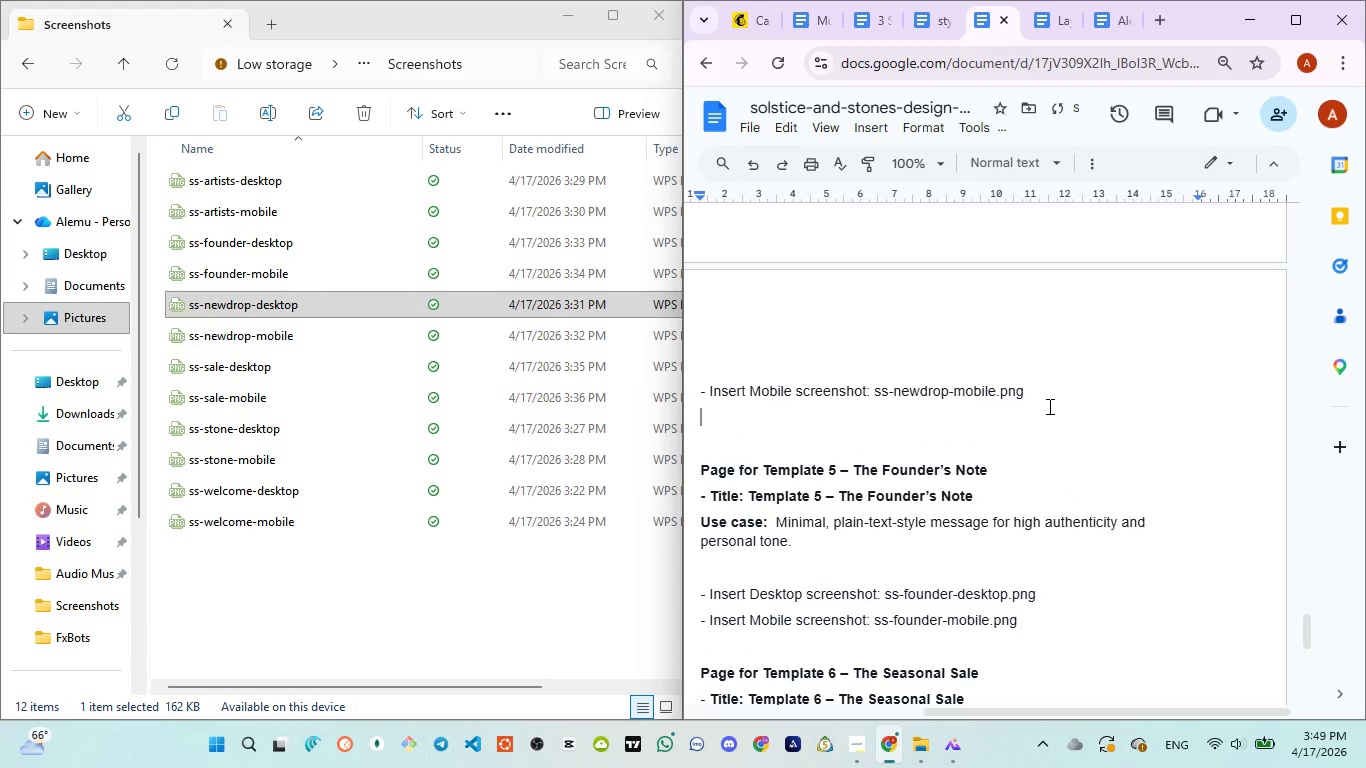 
key(Enter)
 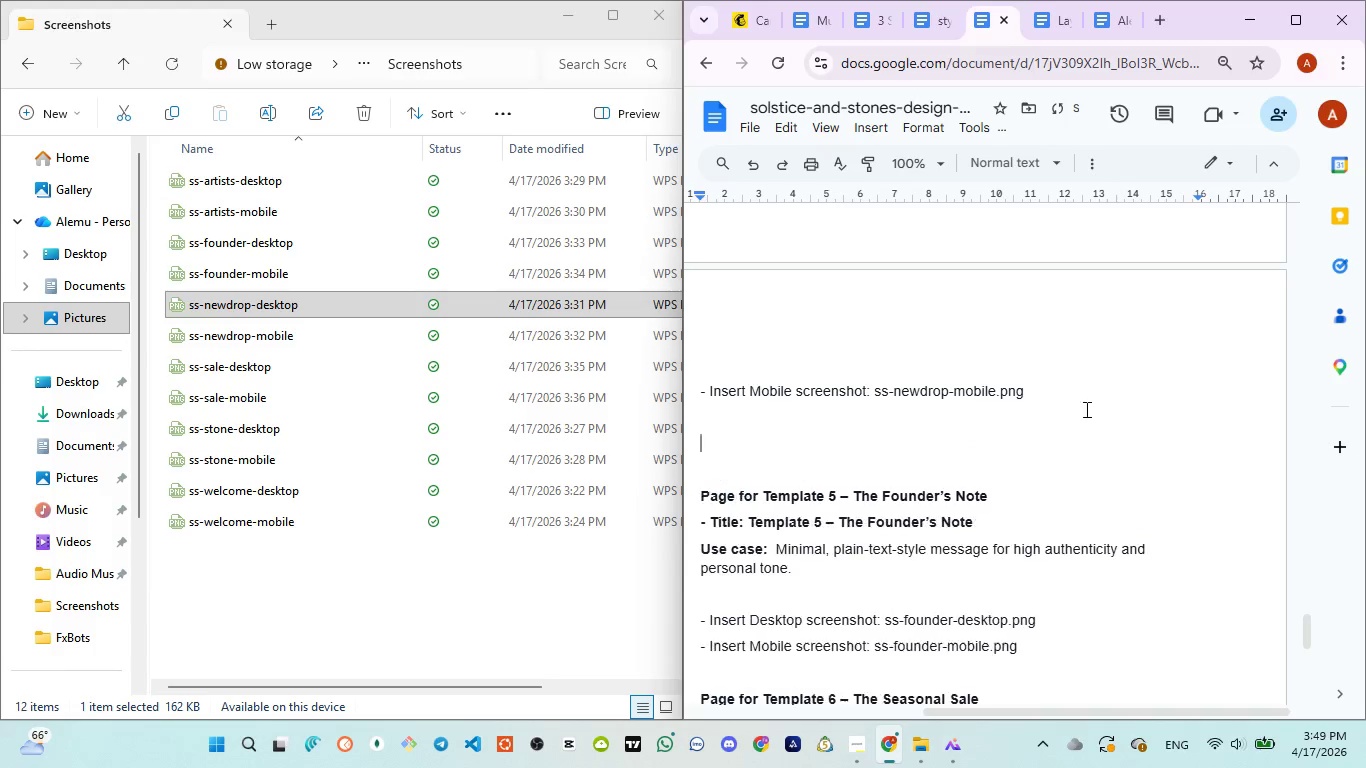 
key(Enter)
 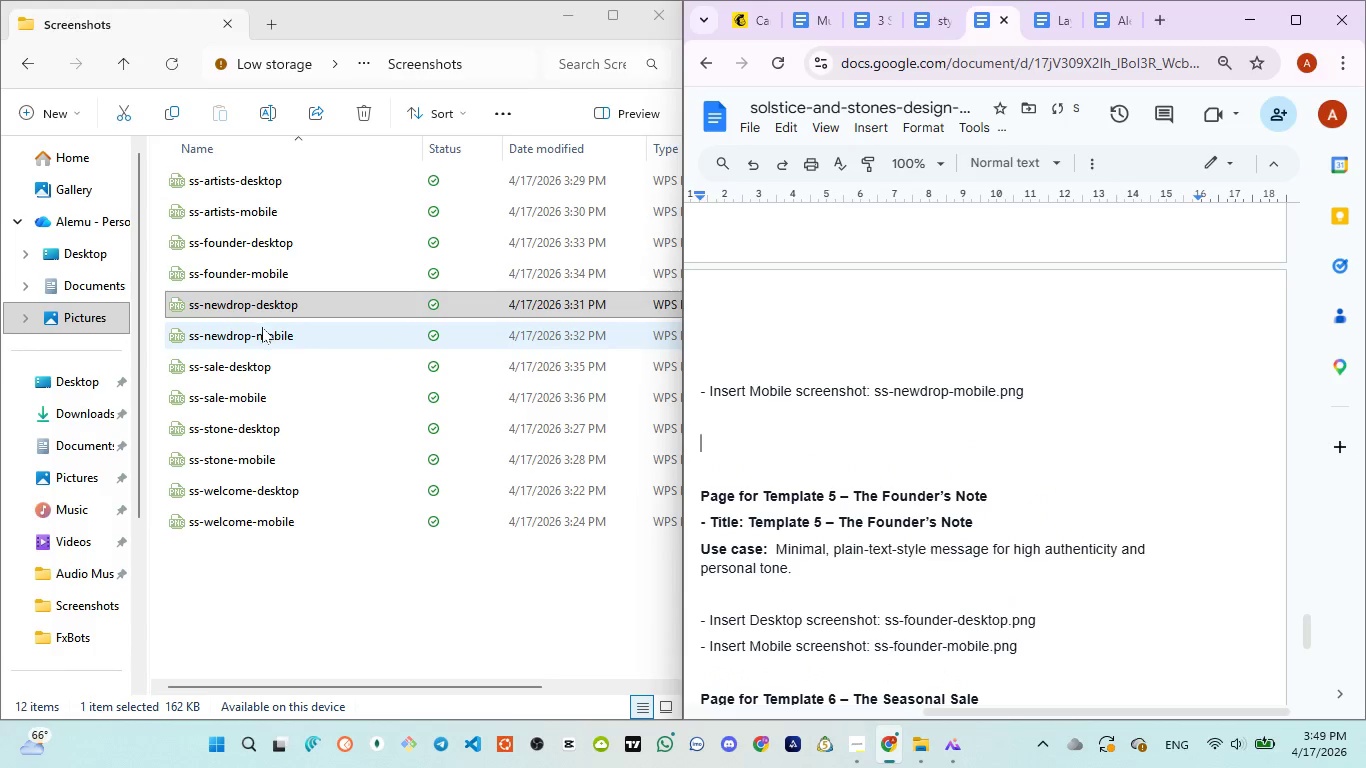 
left_click_drag(start_coordinate=[257, 334], to_coordinate=[834, 465])
 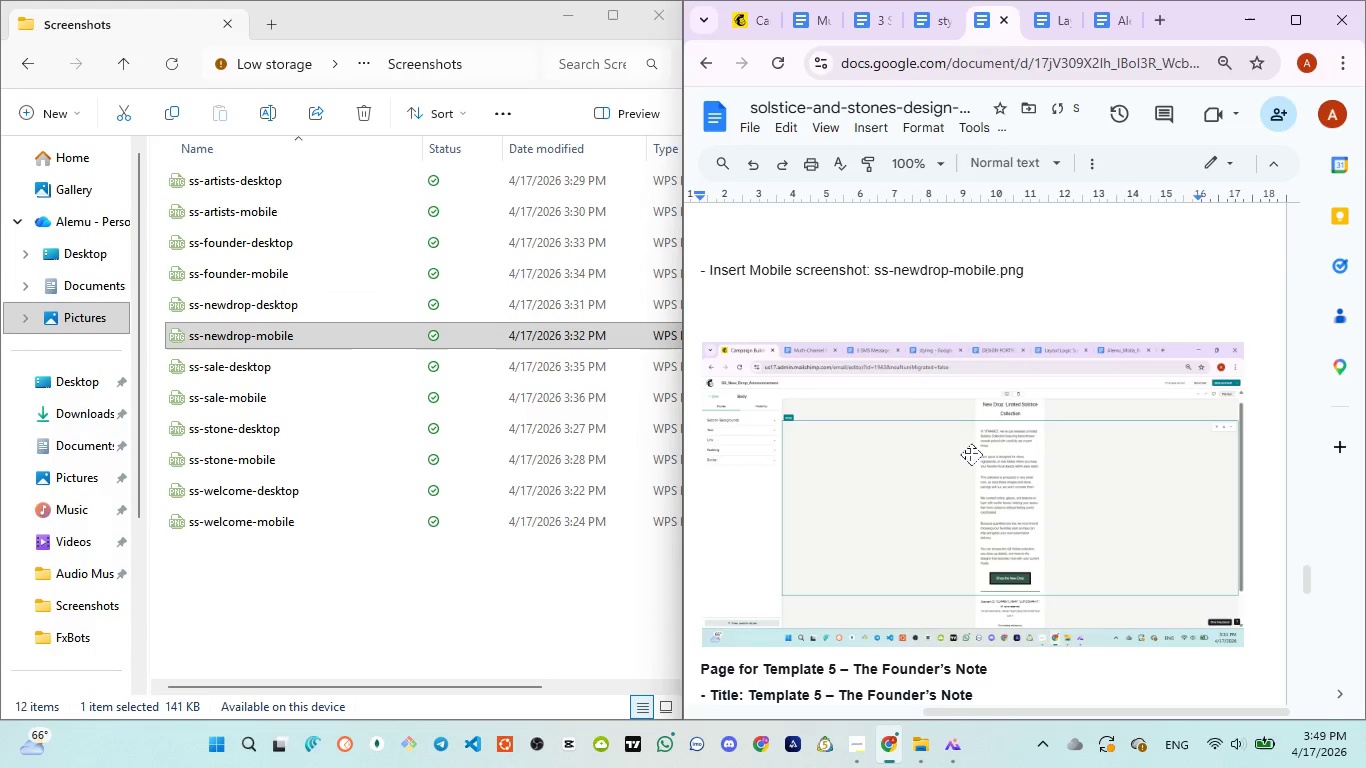 
scroll: coordinate [971, 456], scroll_direction: down, amount: 3.0
 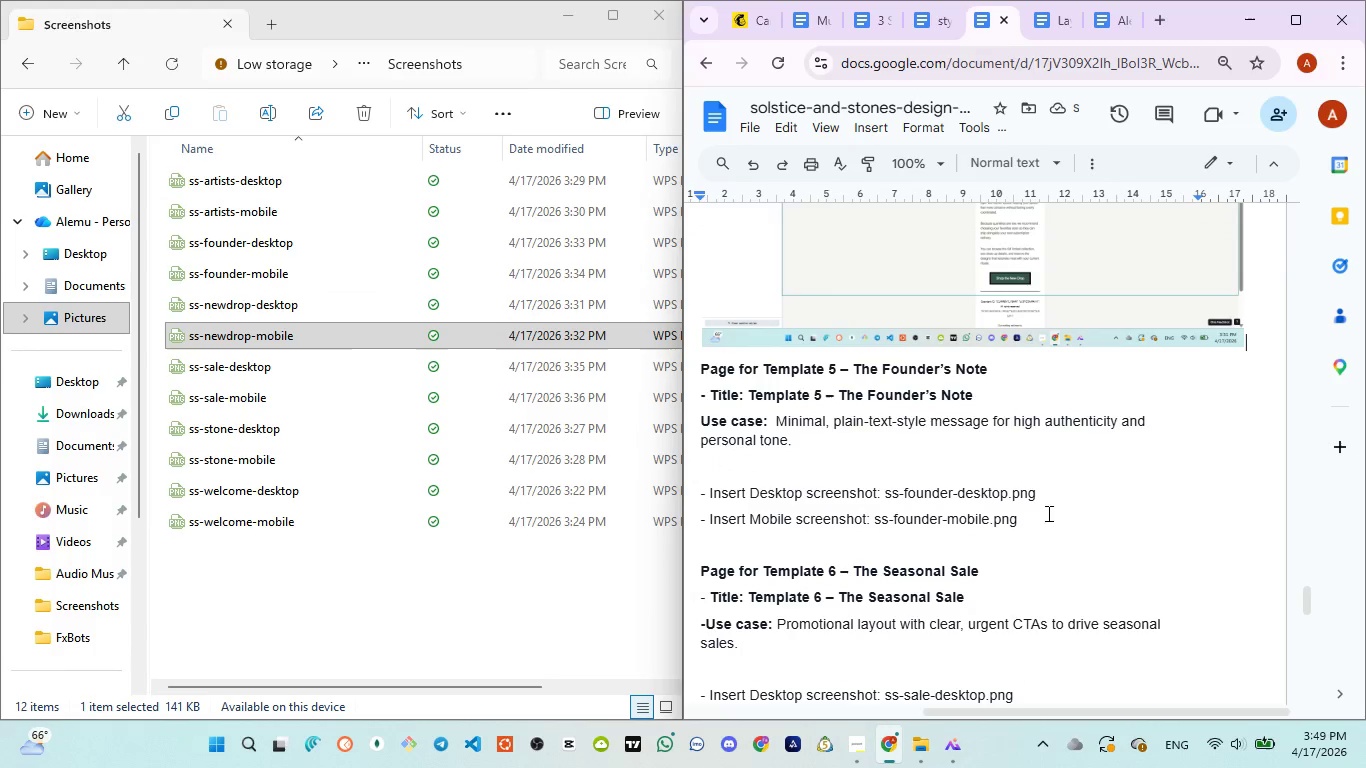 
left_click([1064, 493])
 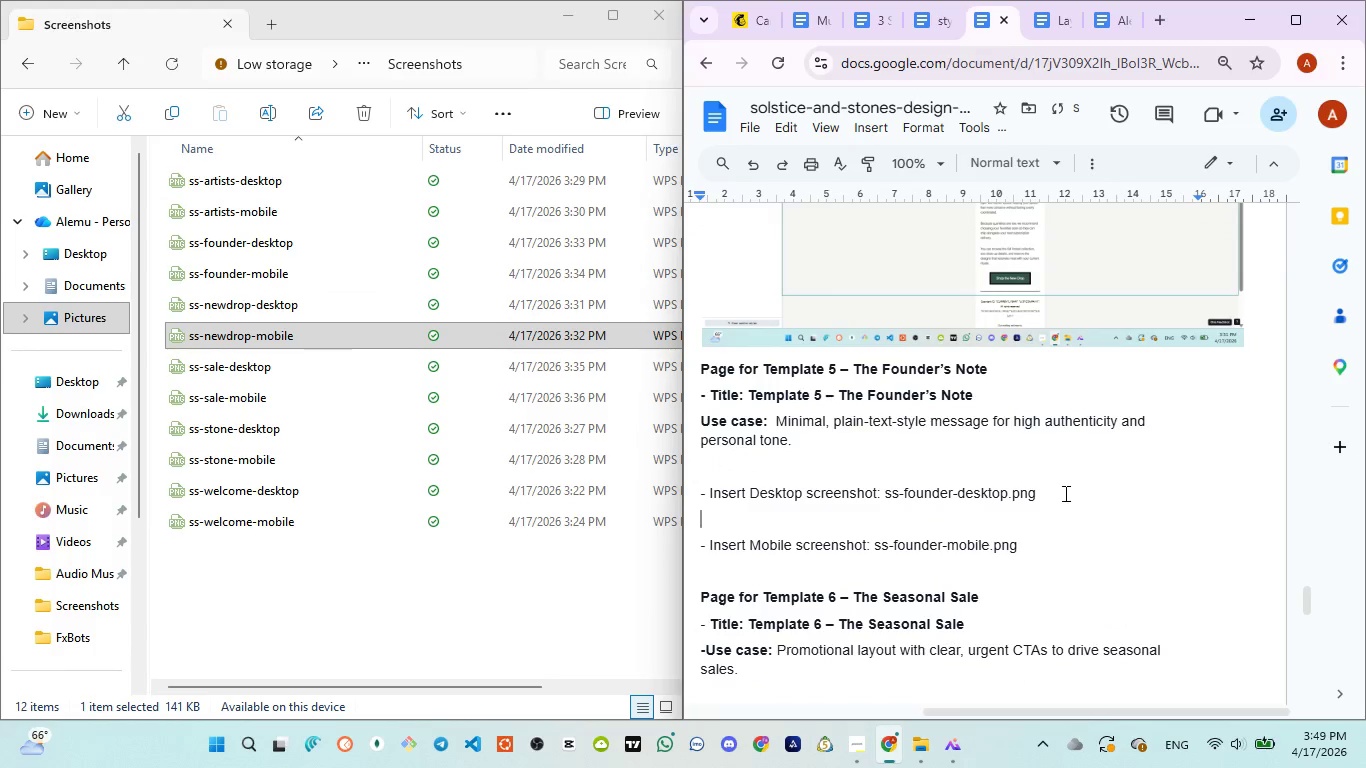 
key(Enter)
 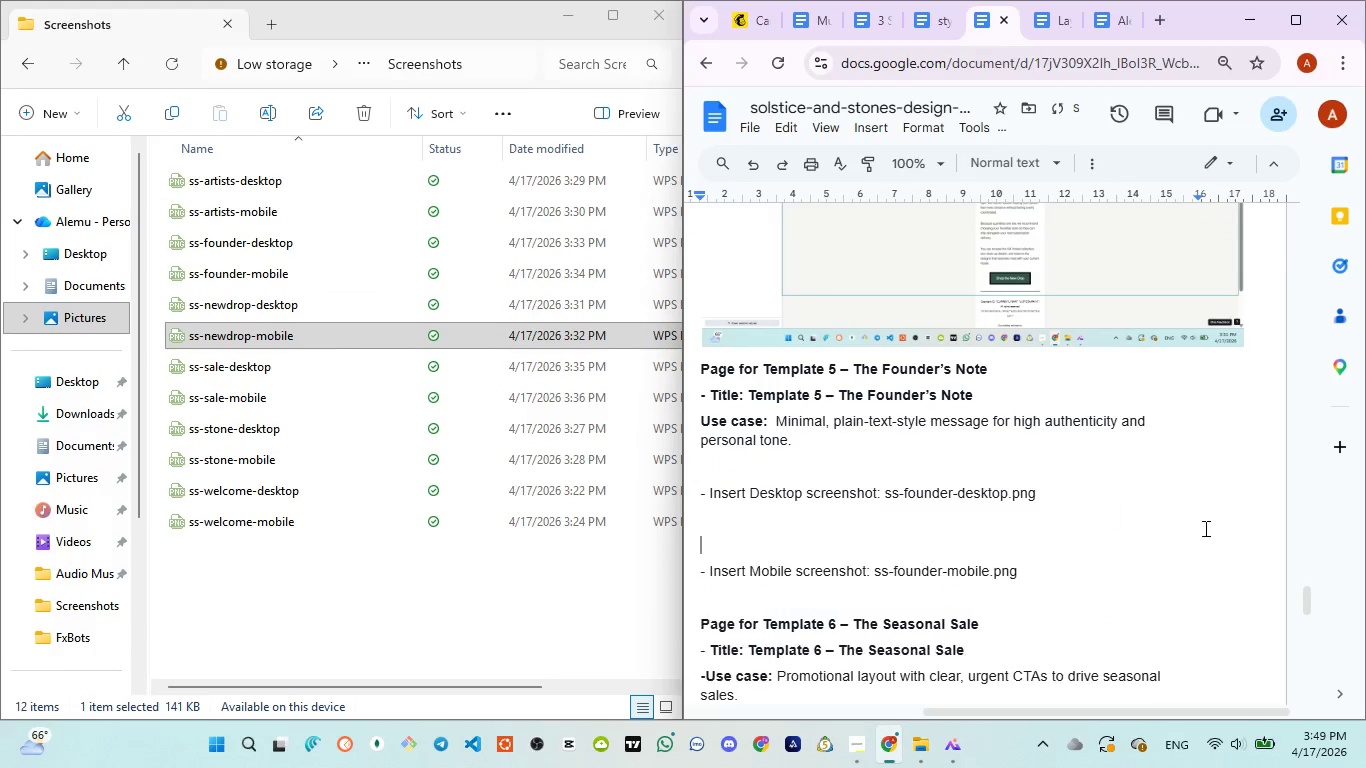 
key(Enter)
 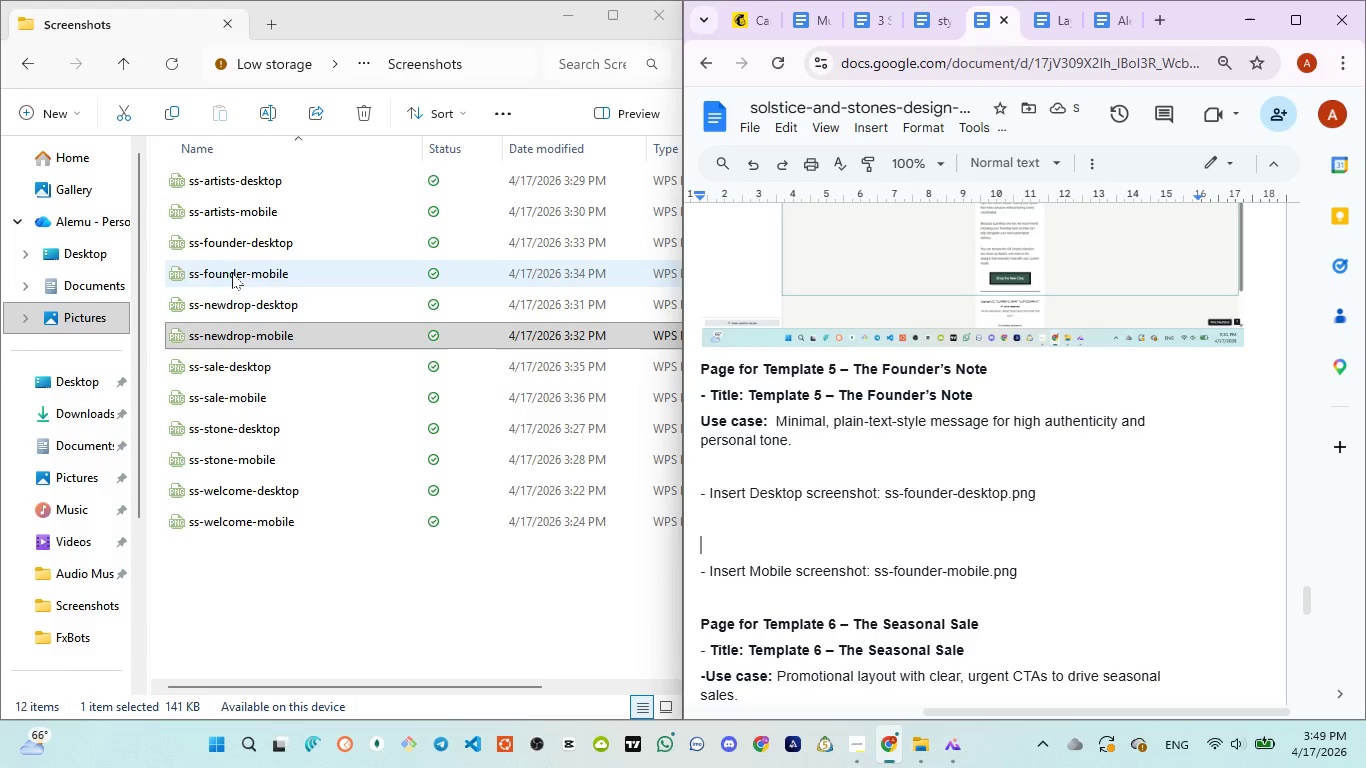 
left_click_drag(start_coordinate=[231, 244], to_coordinate=[822, 543])
 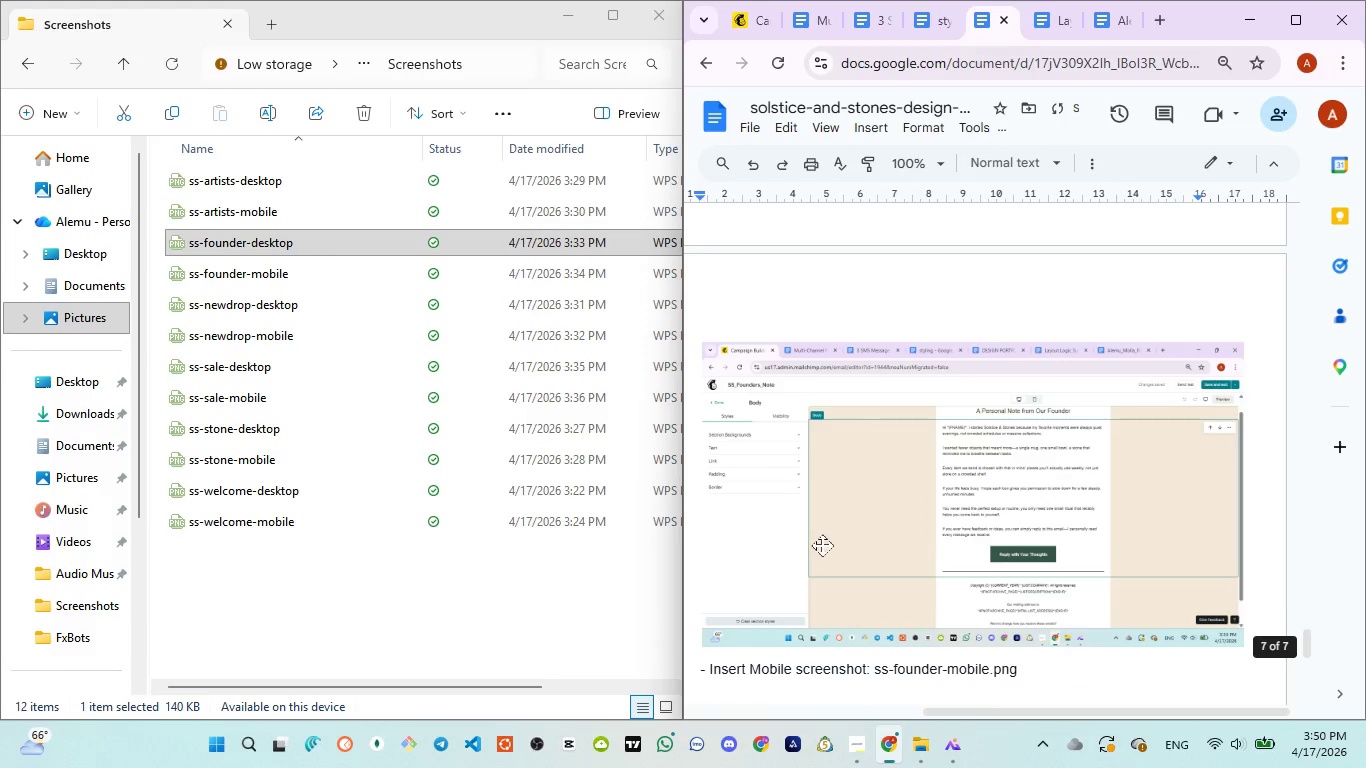 
scroll: coordinate [822, 545], scroll_direction: down, amount: 2.0
 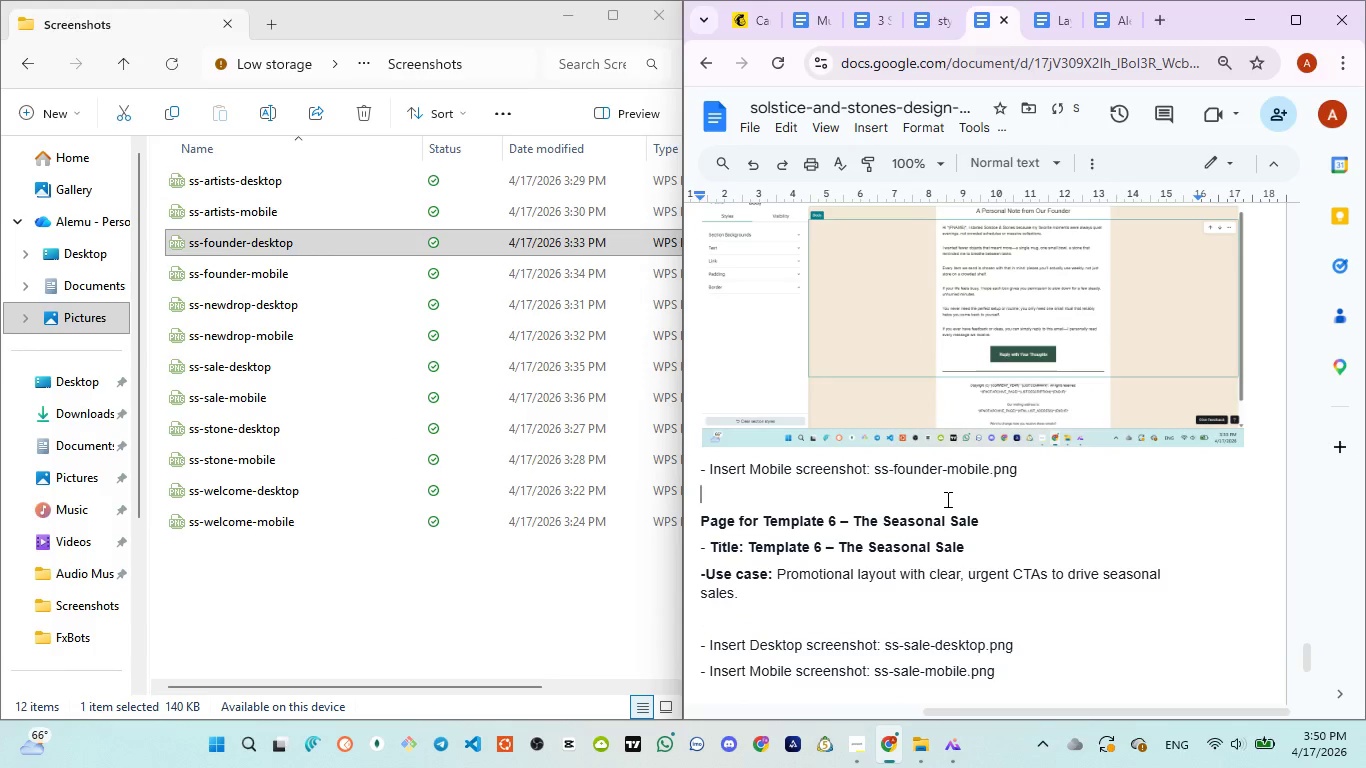 
left_click([946, 499])
 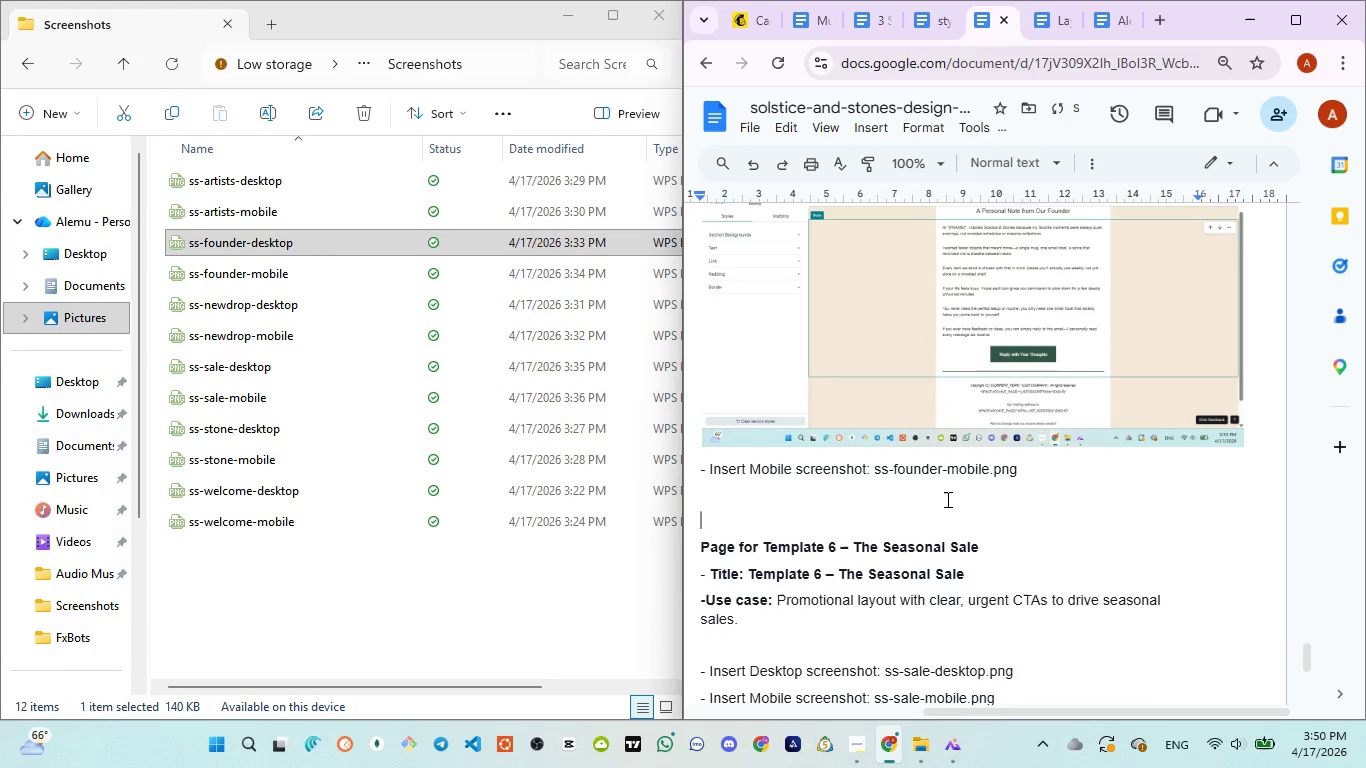 
key(Enter)
 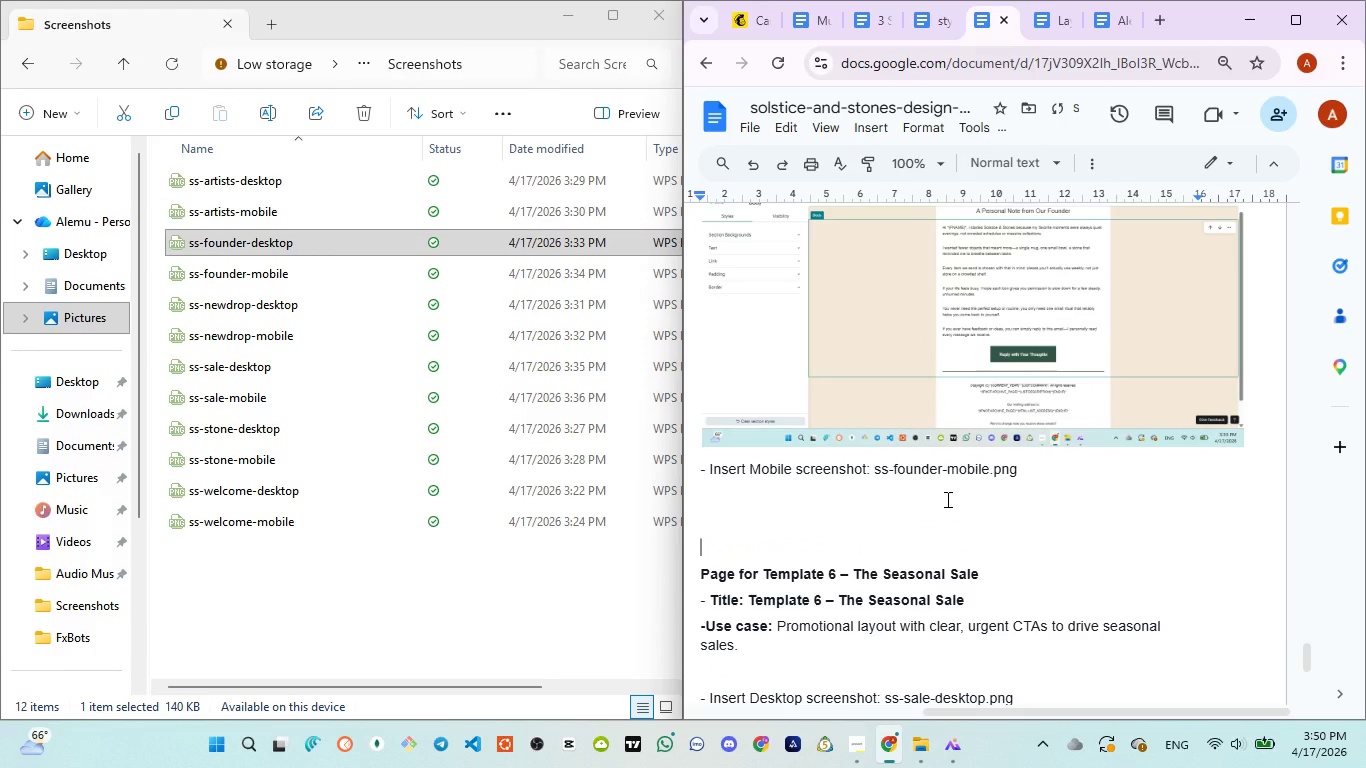 
key(Enter)
 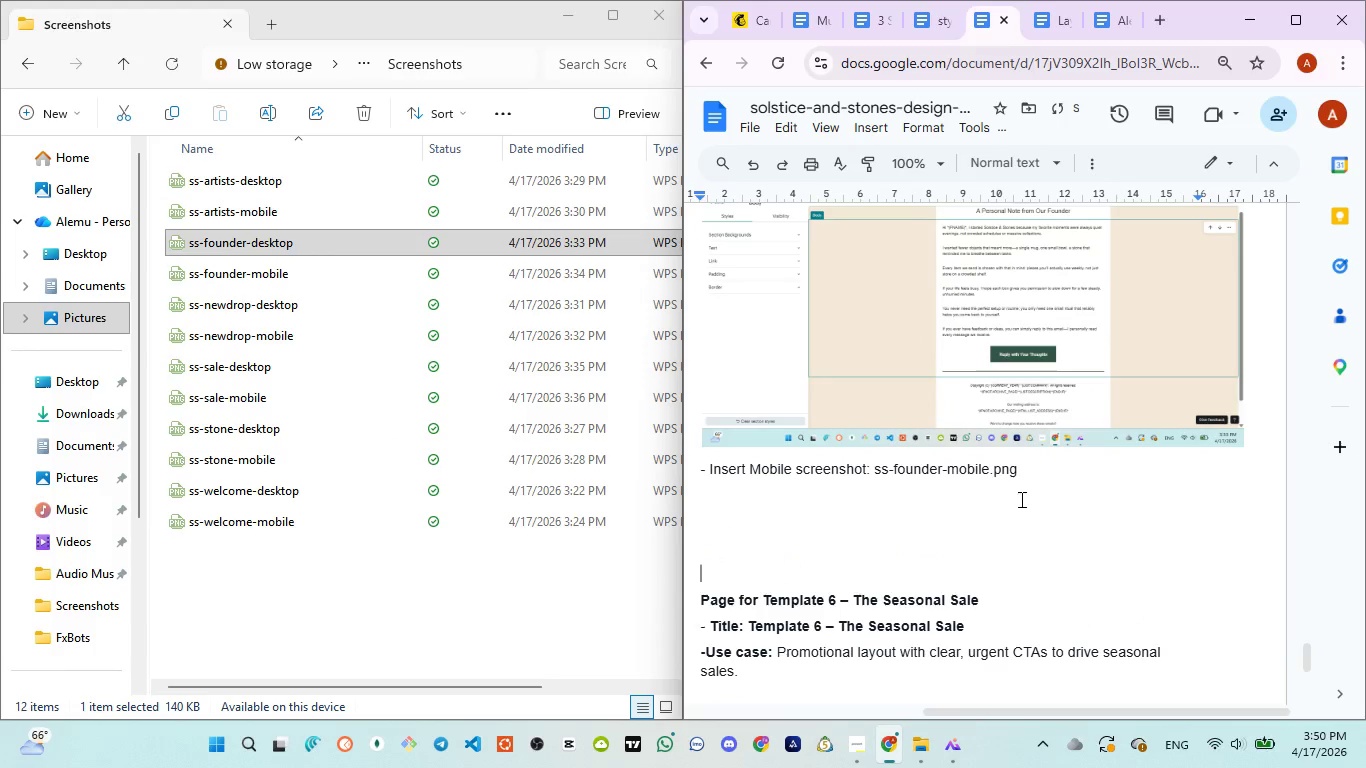 
key(Enter)
 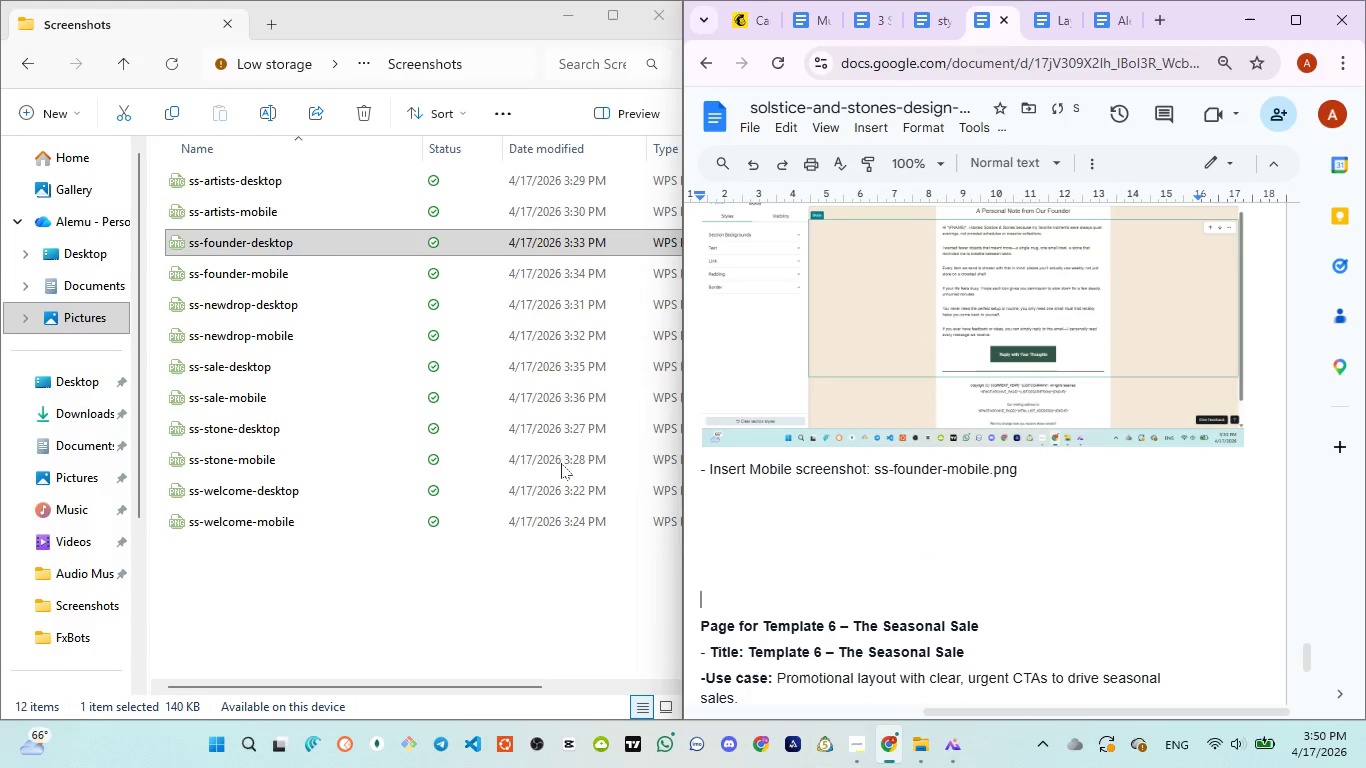 
key(Enter)
 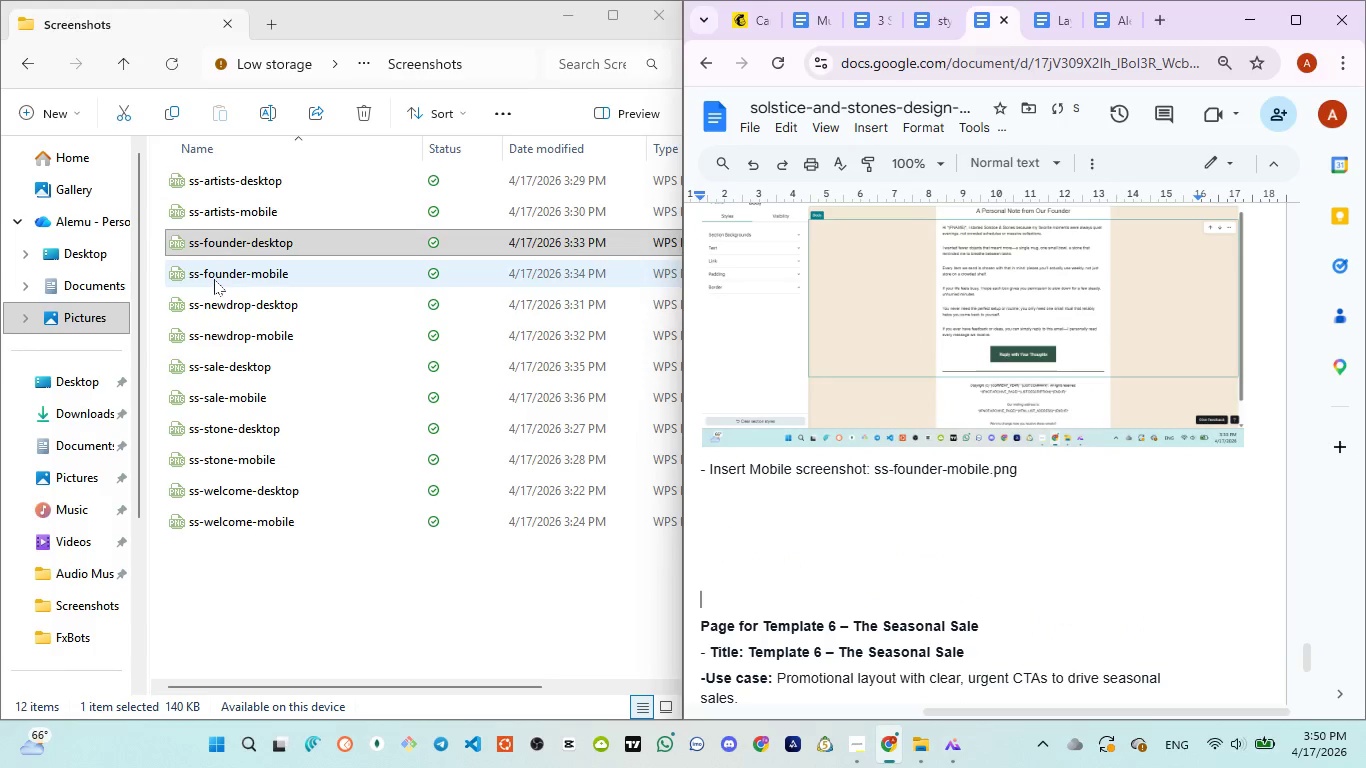 
left_click_drag(start_coordinate=[214, 279], to_coordinate=[847, 580])
 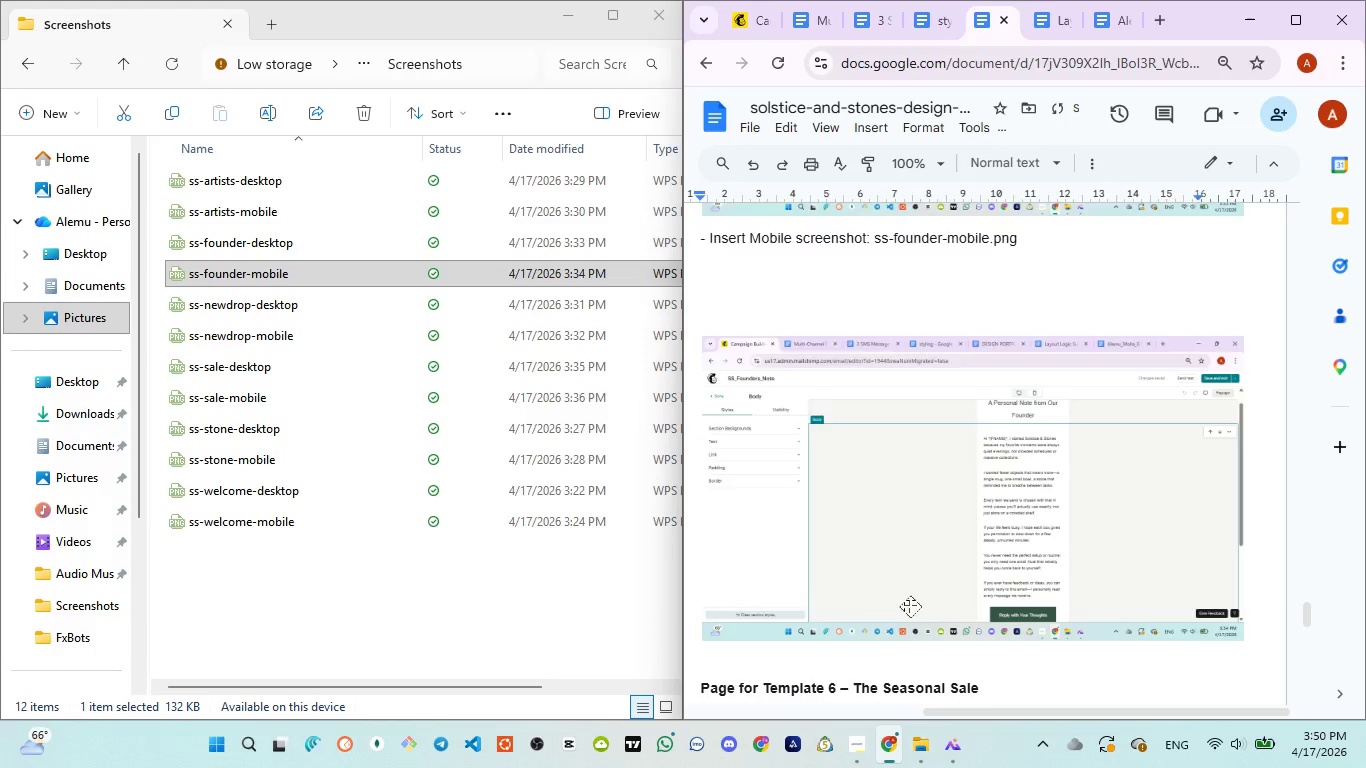 
scroll: coordinate [946, 535], scroll_direction: down, amount: 5.0
 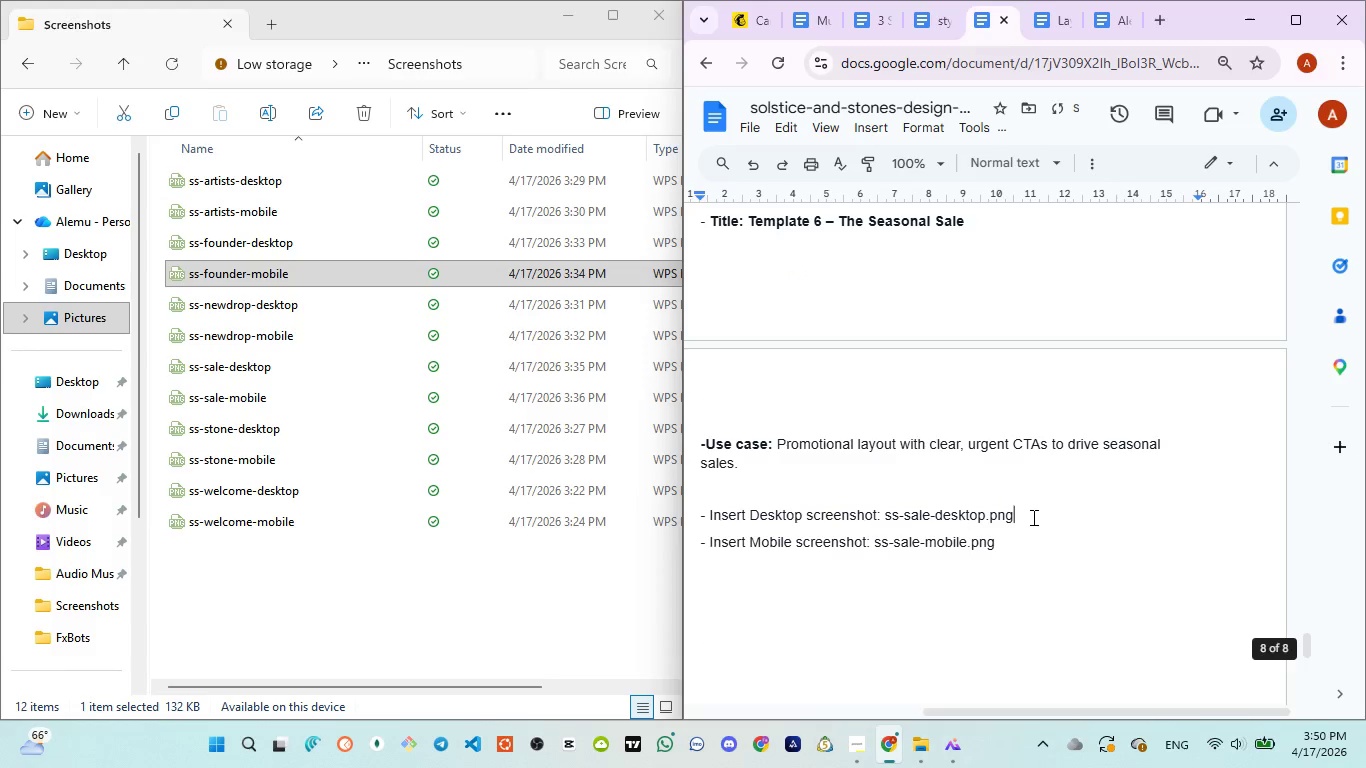 
left_click([1032, 517])
 